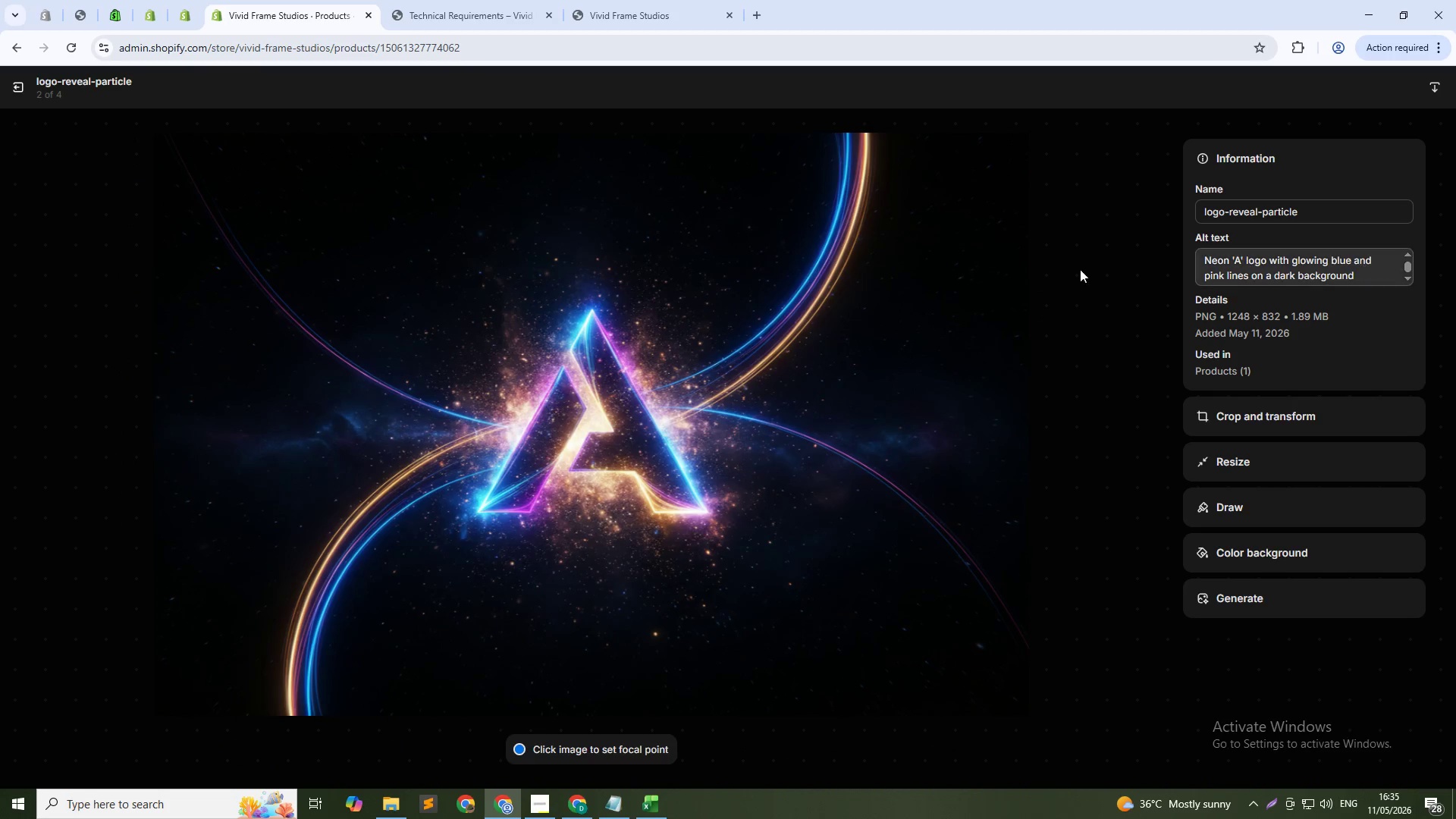 
left_click([23, 80])
 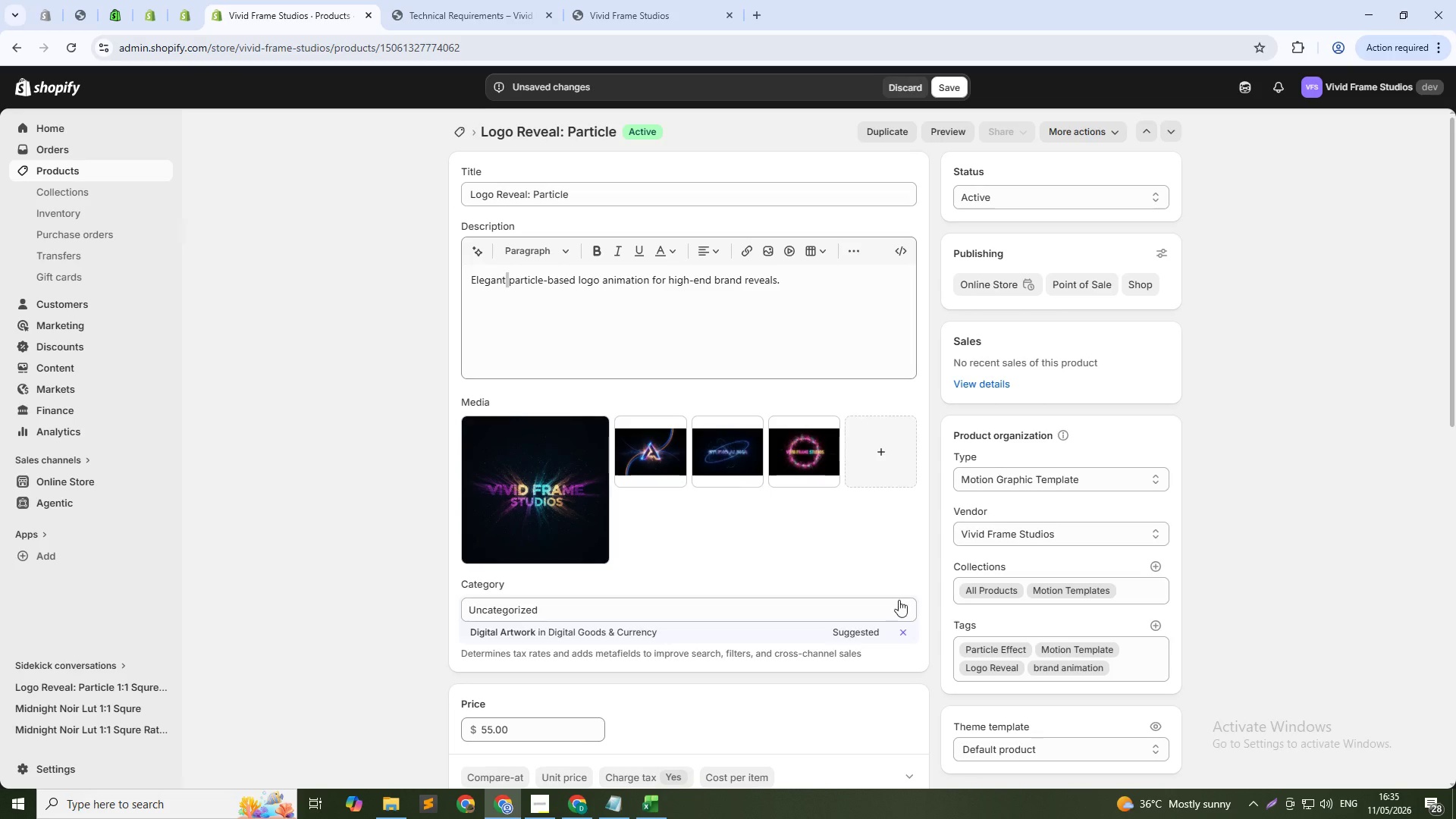 
mouse_move([743, 443])
 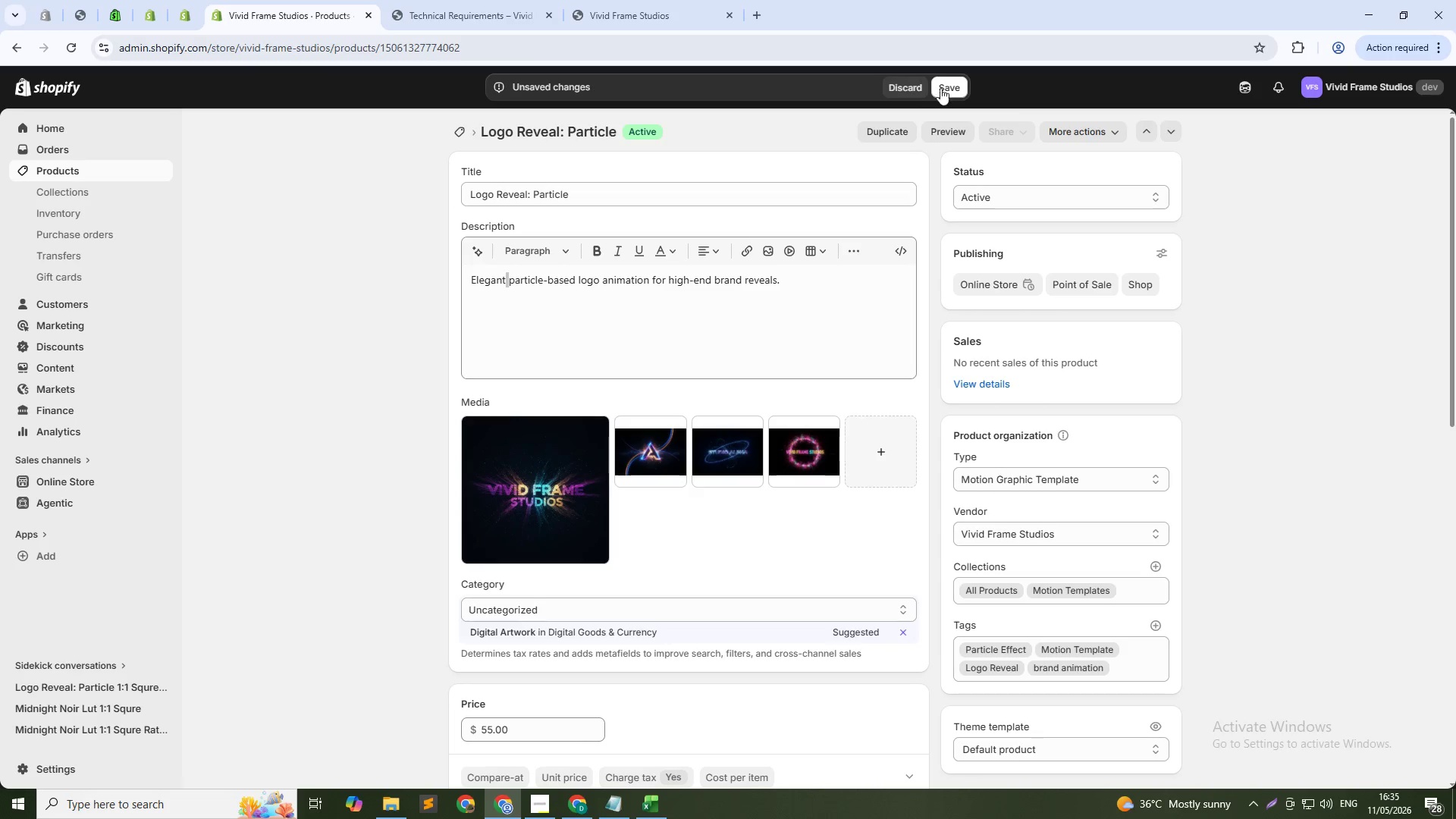 
left_click([943, 86])
 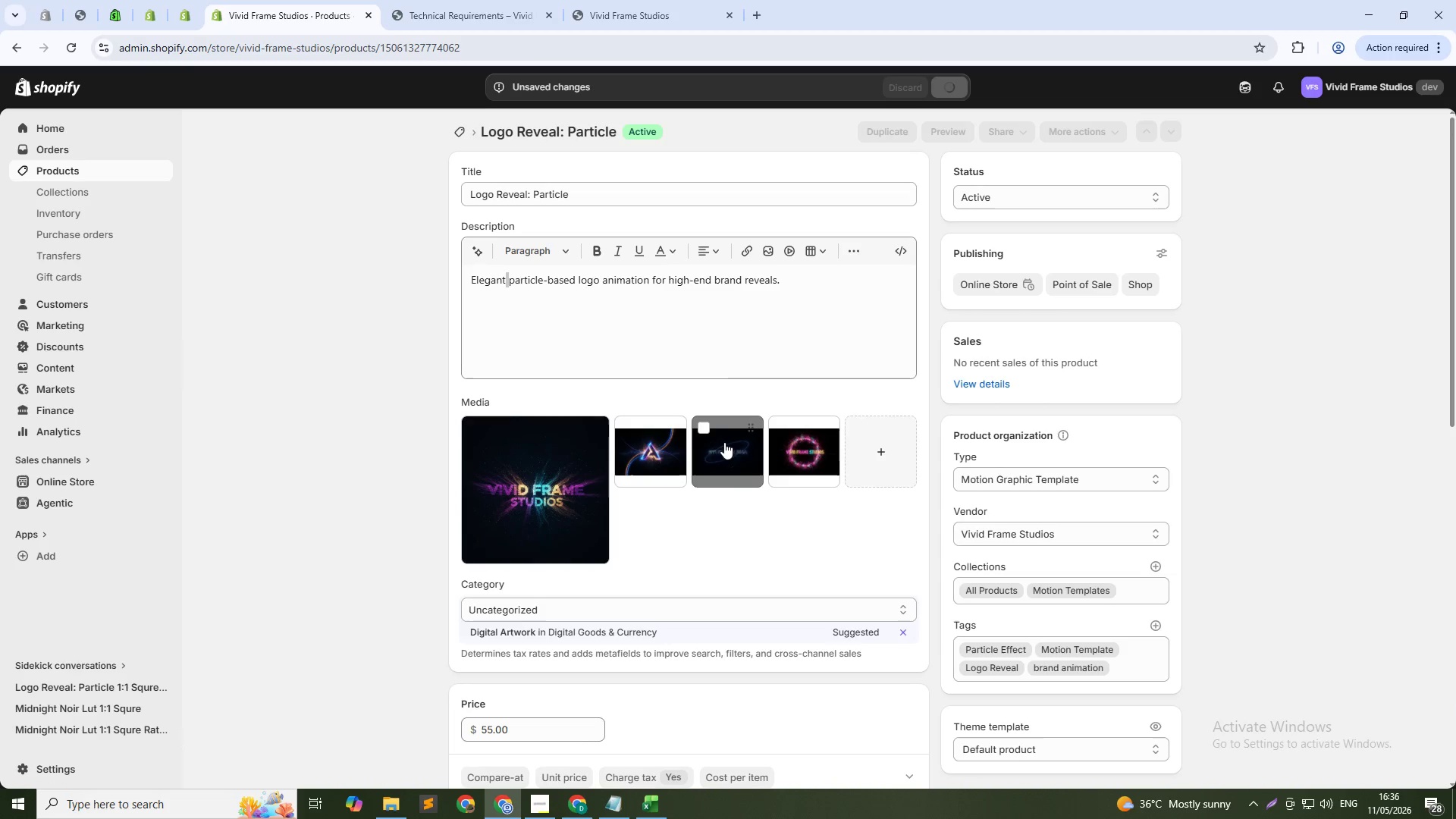 
wait(5.3)
 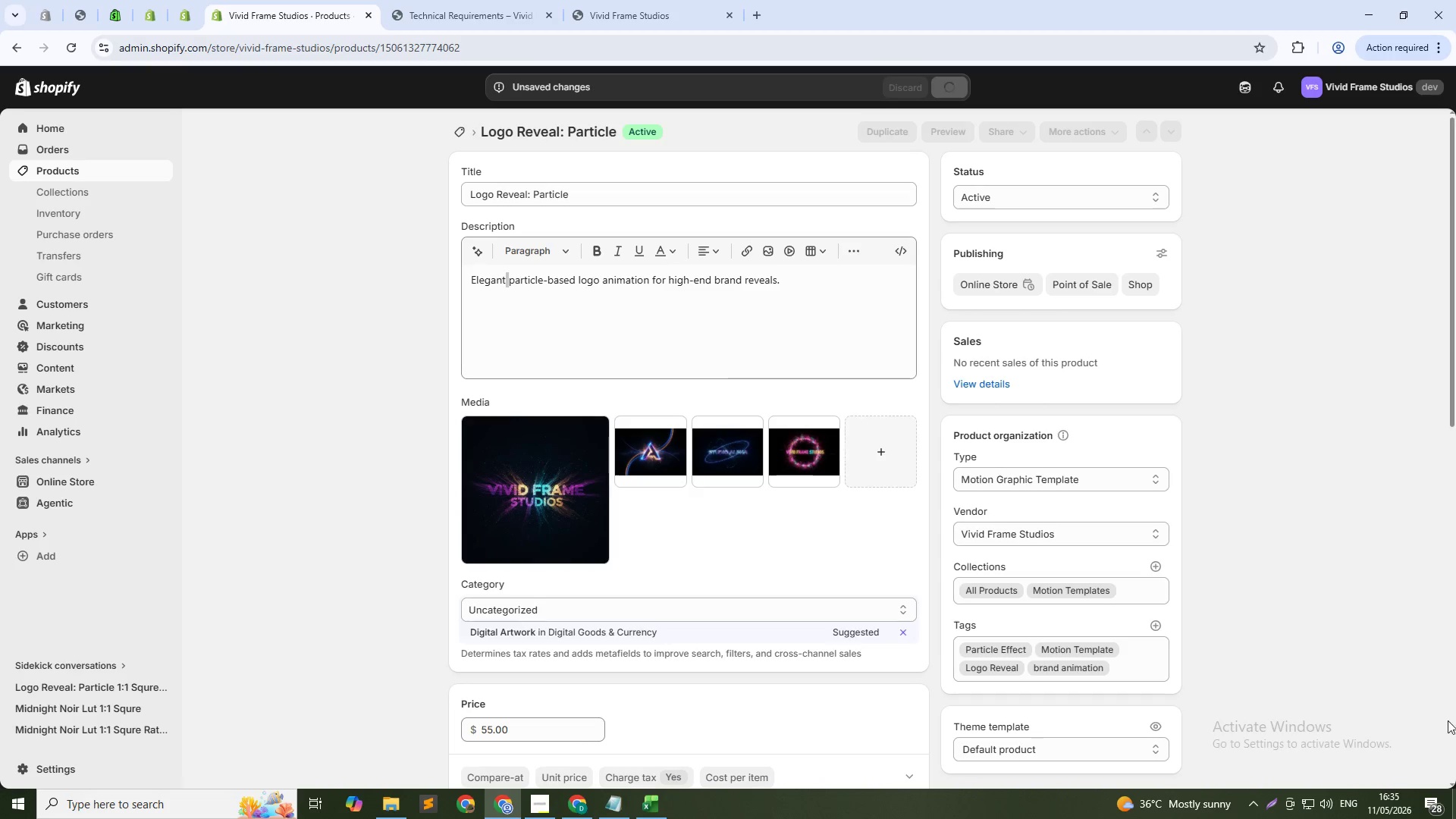 
left_click([108, 174])
 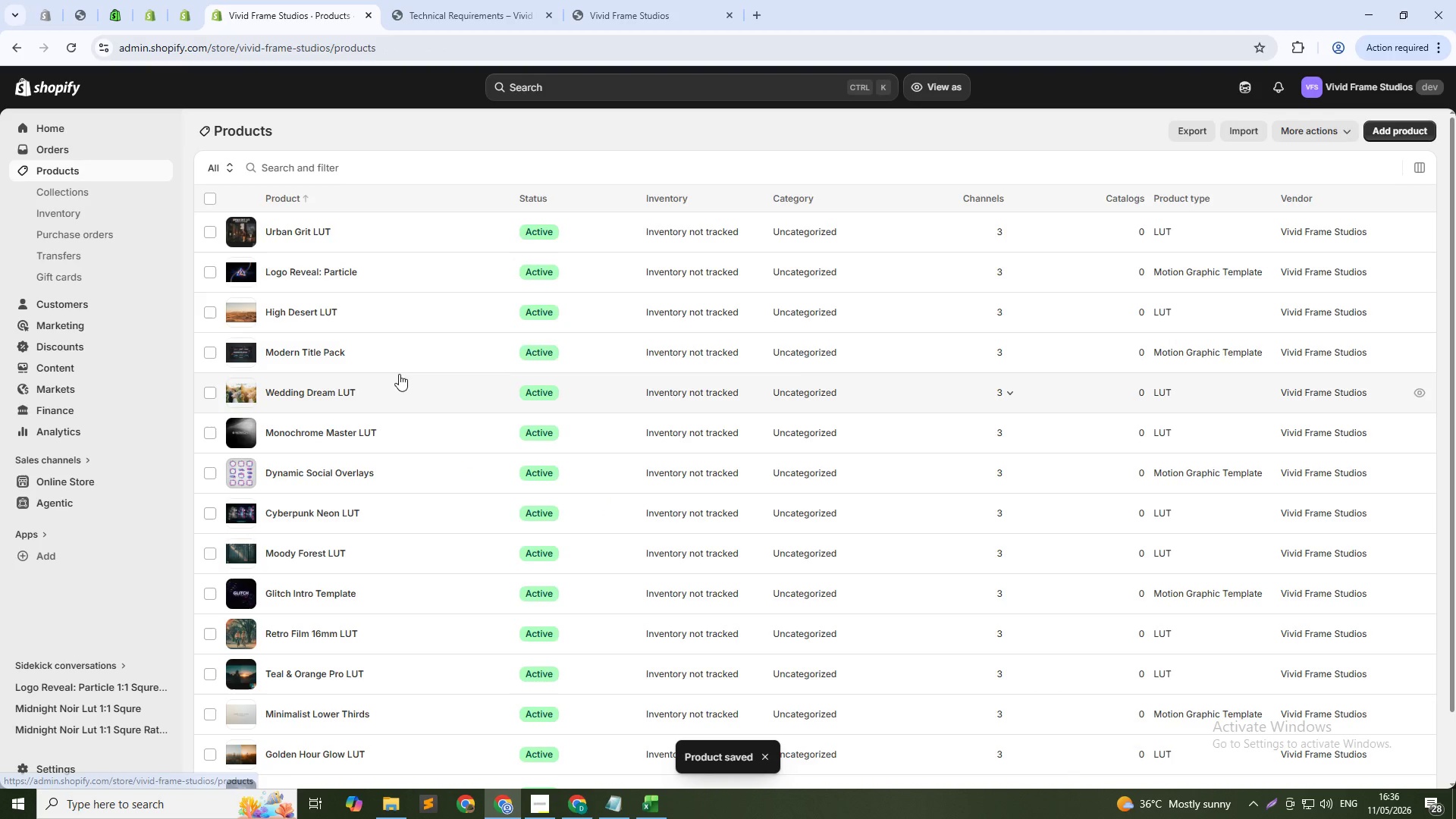 
scroll: coordinate [396, 369], scroll_direction: down, amount: 4.0
 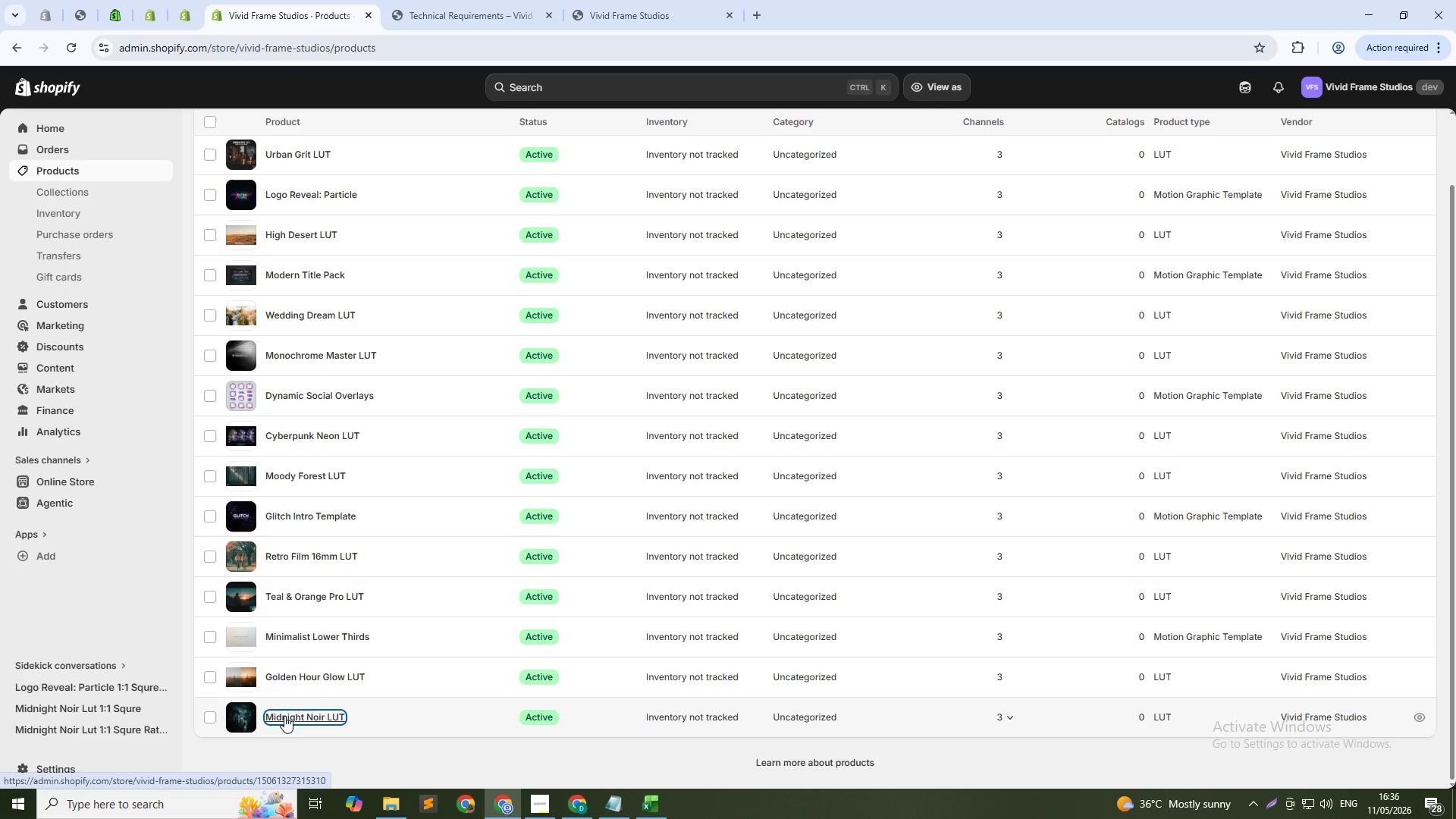 
wait(5.16)
 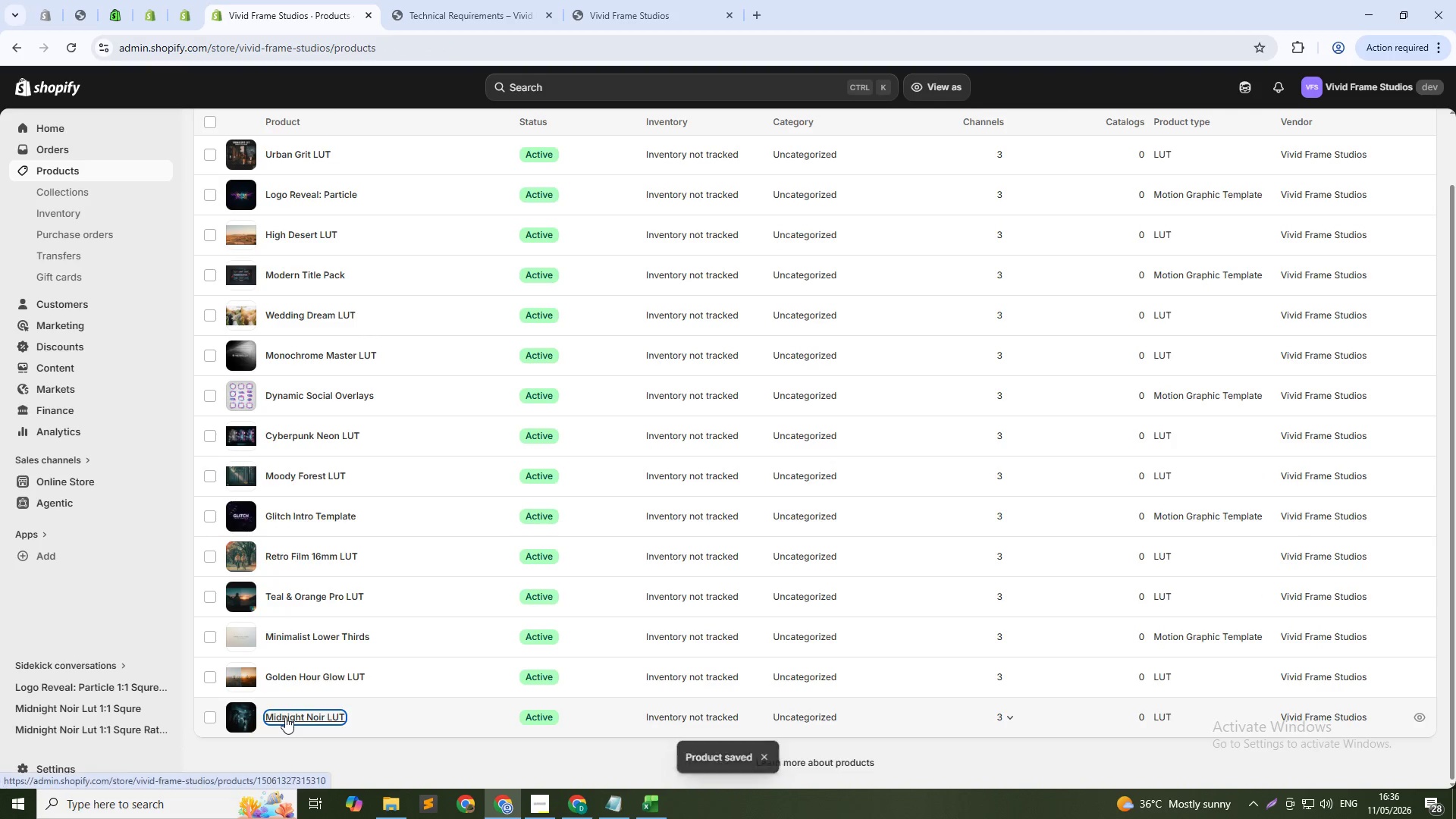 
left_click([279, 717])
 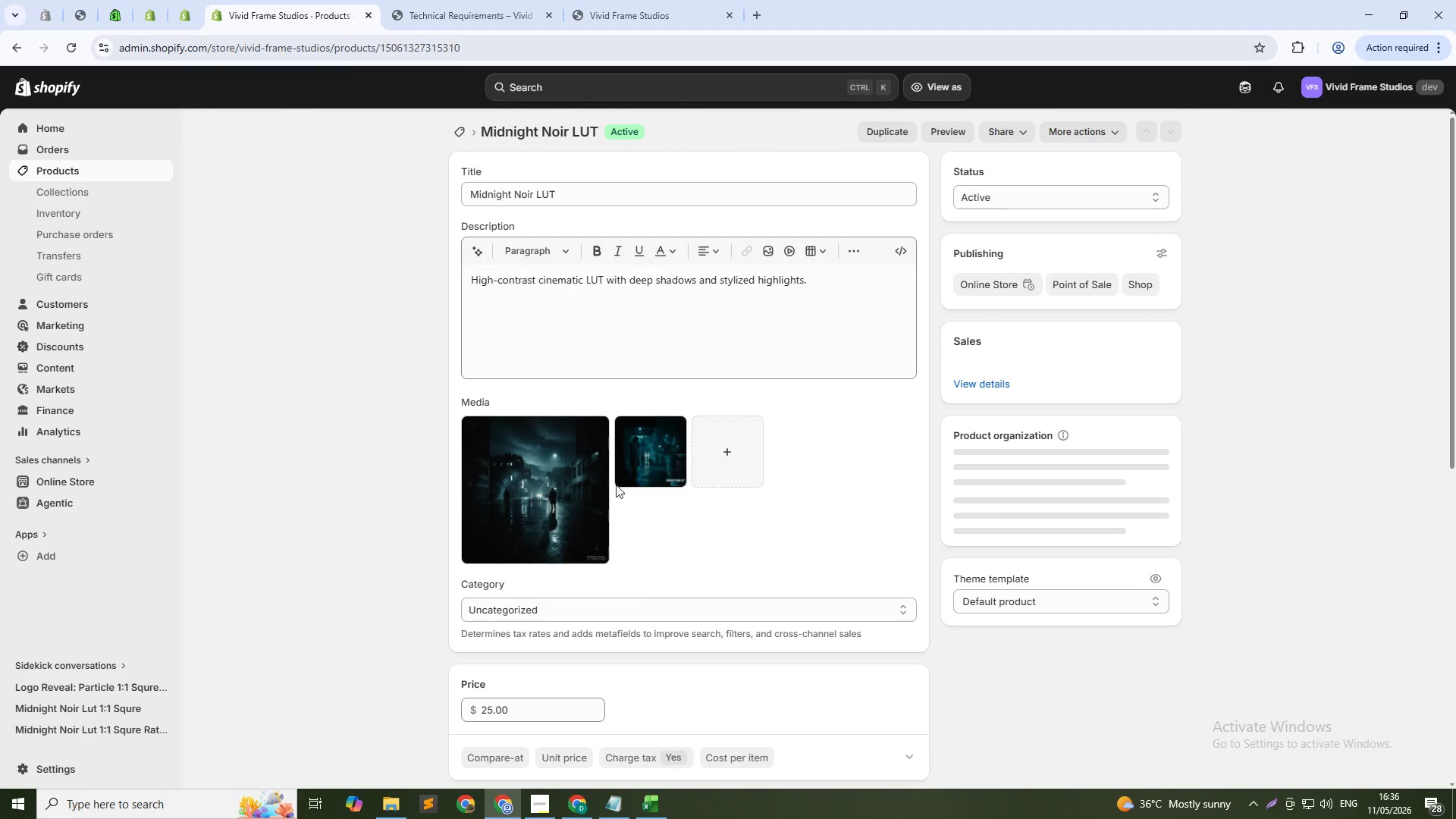 
left_click([727, 456])
 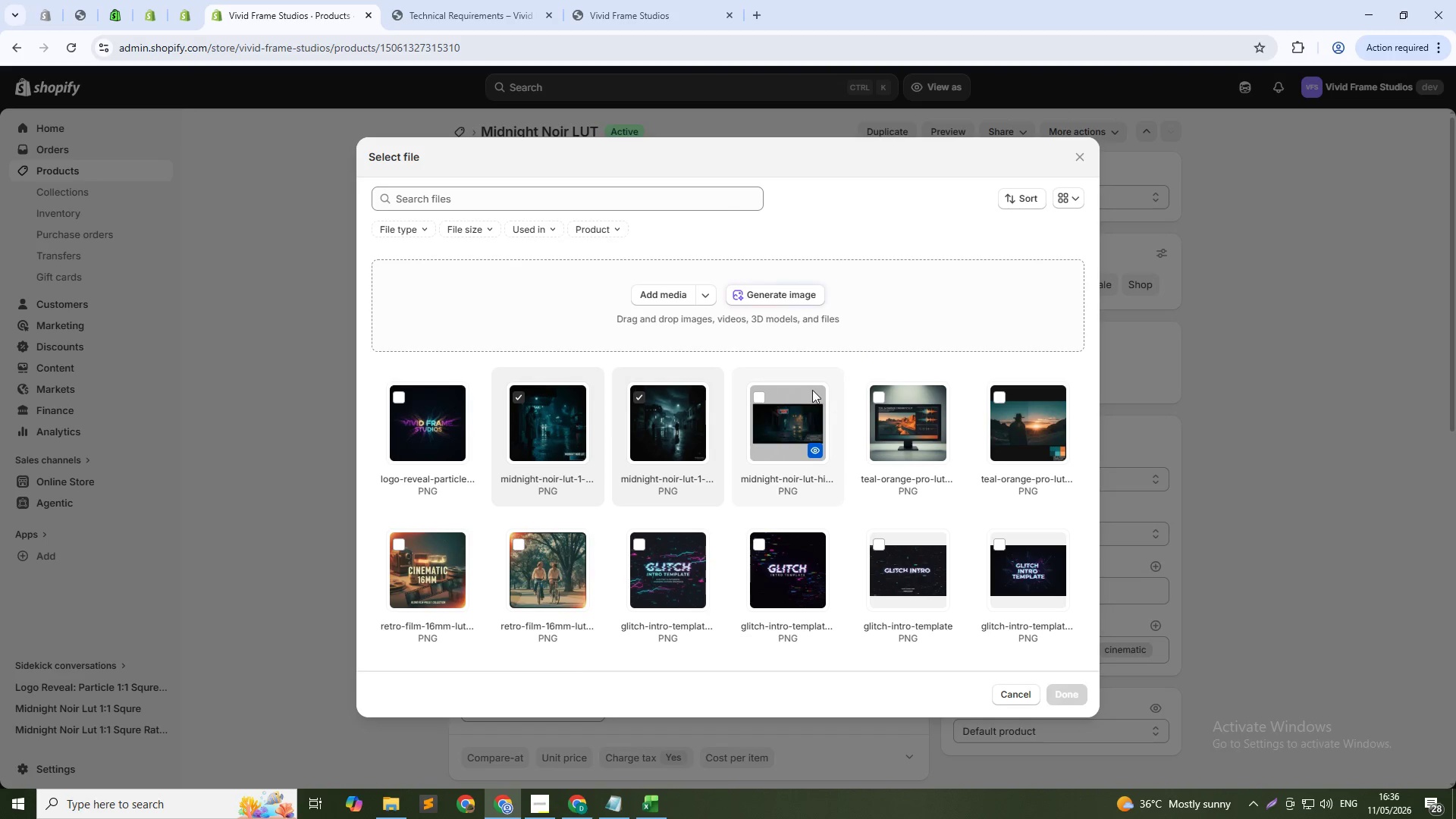 
left_click([792, 288])
 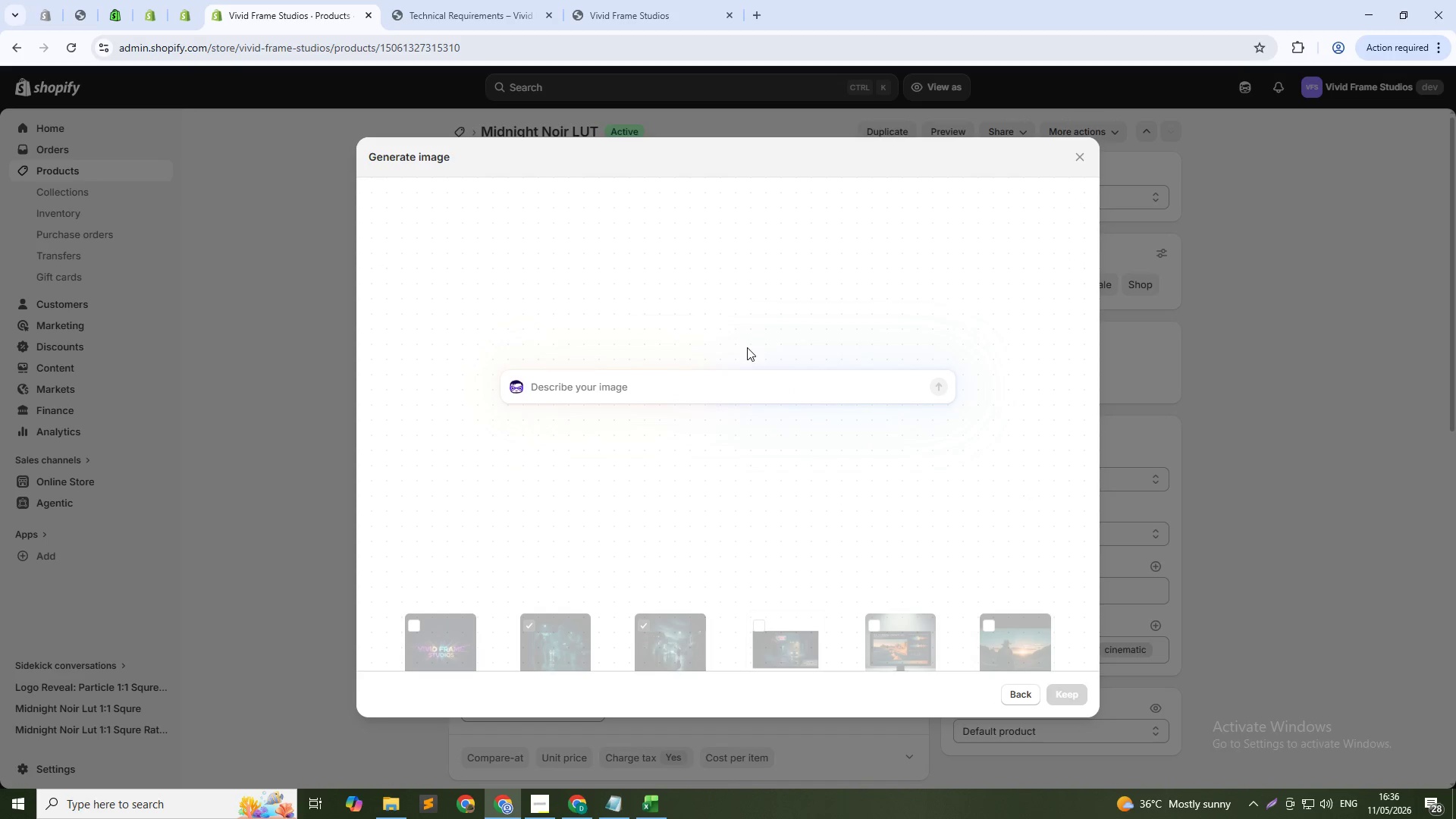 
type(DARK CINEMATIC NIGHT SCENE WITH DEEP SHADOWS, HIGHT CONTRAST , FILM NOIR STYLE, MOOODY ATMOSPHEREE, DARK BLUE)
key(Backspace)
type(EA )
key(Backspace)
key(Backspace)
type( AND BLACK TONES. 1:1 RATIO)
 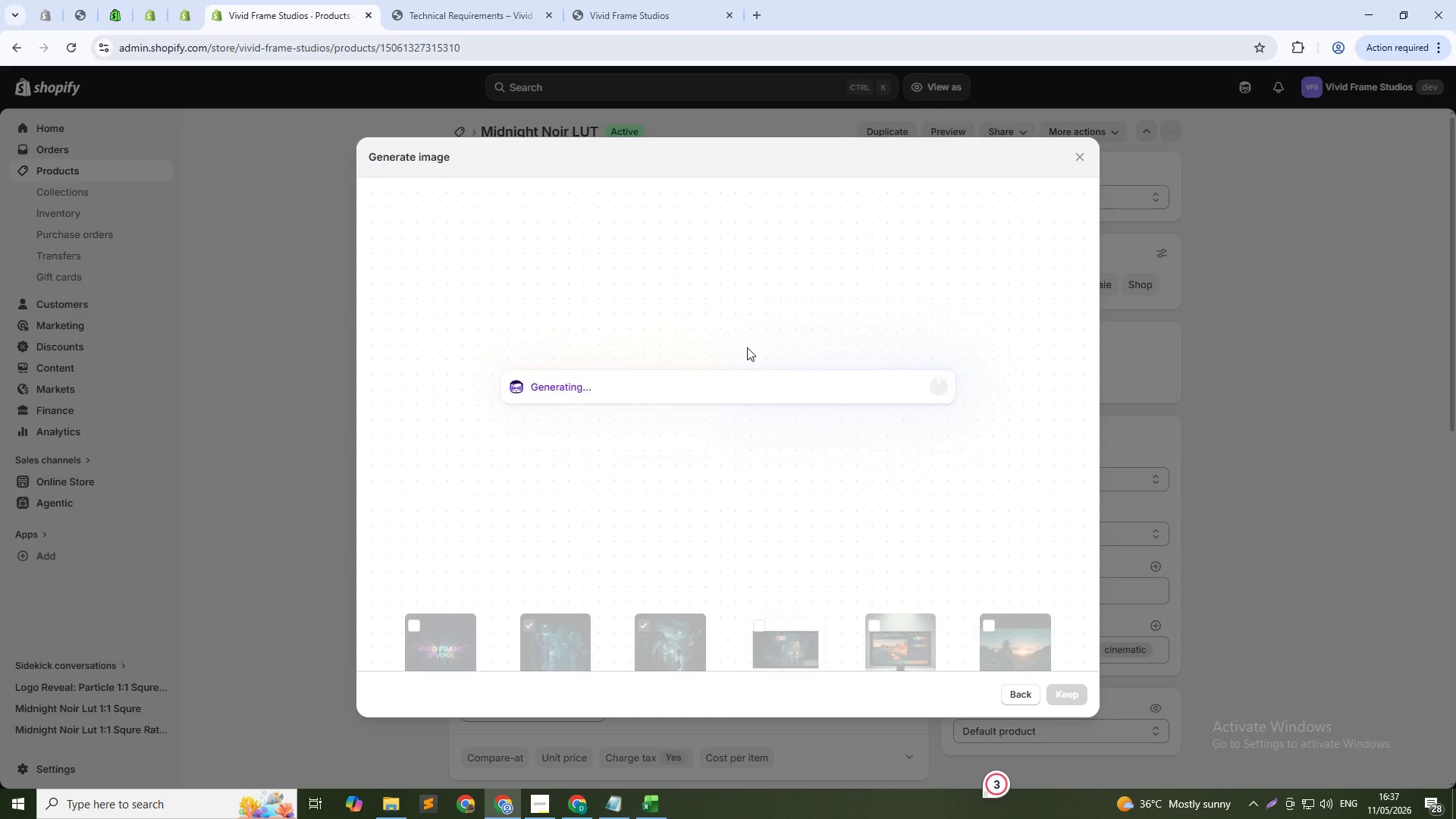 
hold_key(key=CapsLock, duration=0.31)
 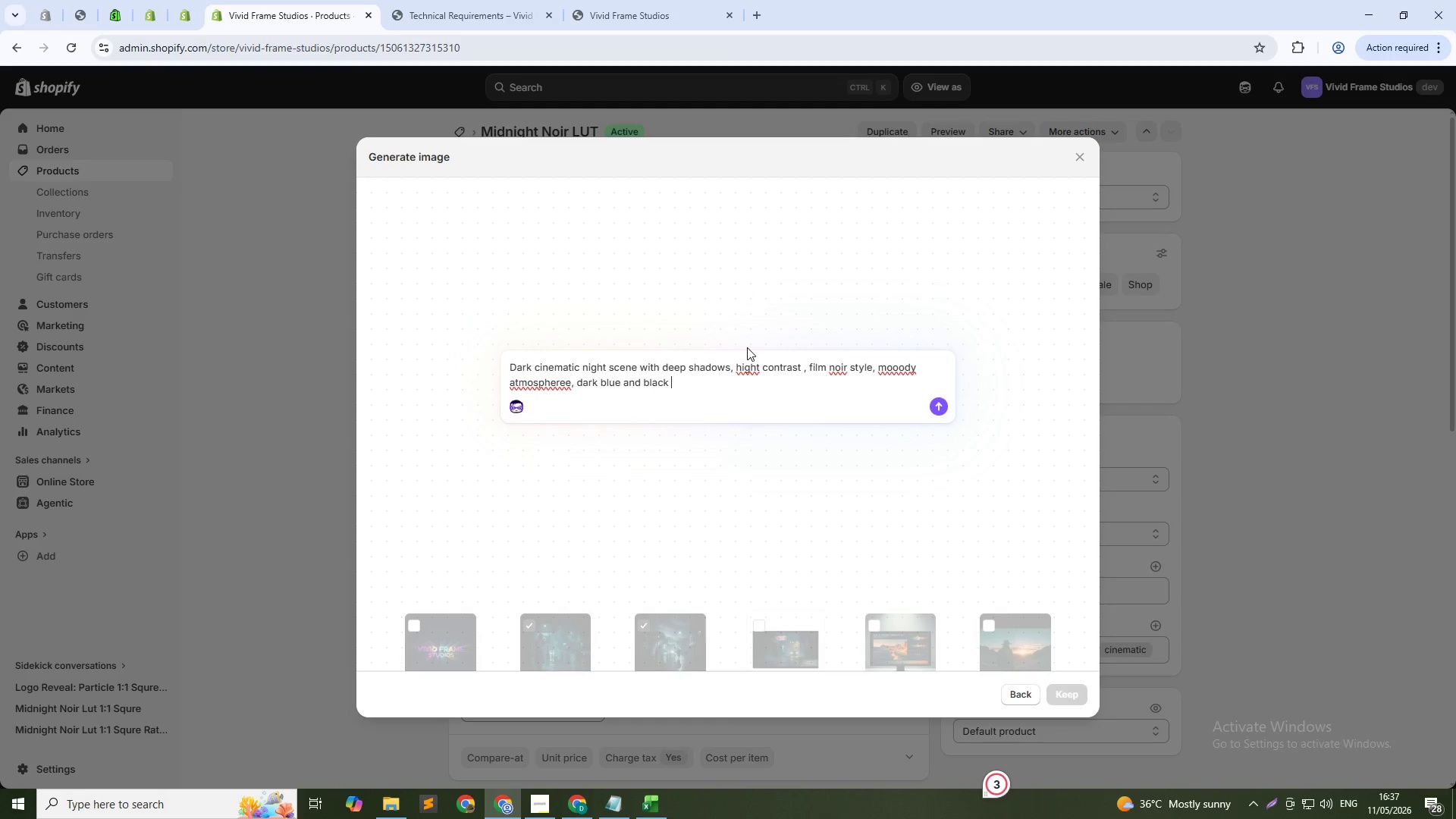 
key(Enter)
 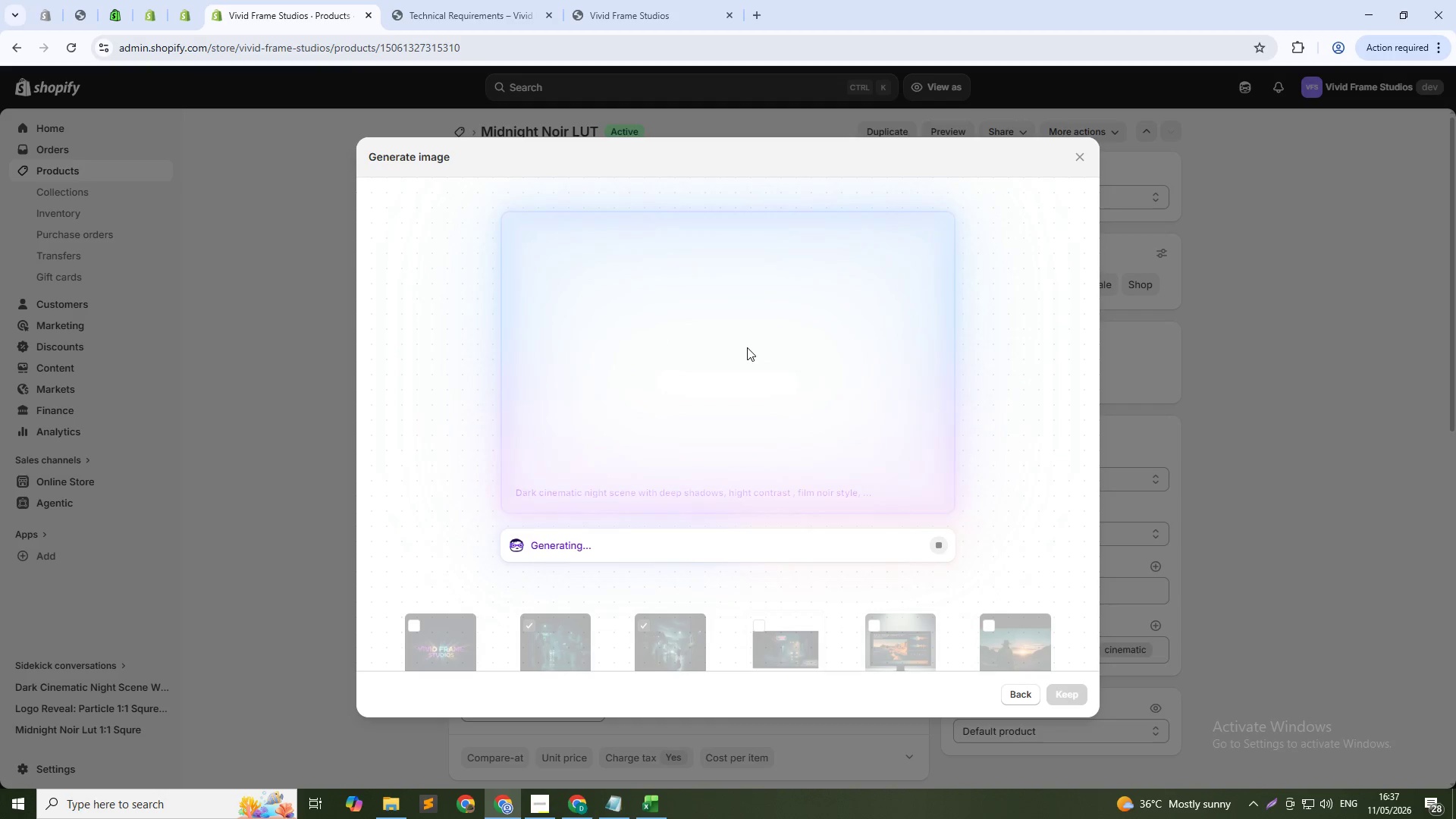 
wait(27.0)
 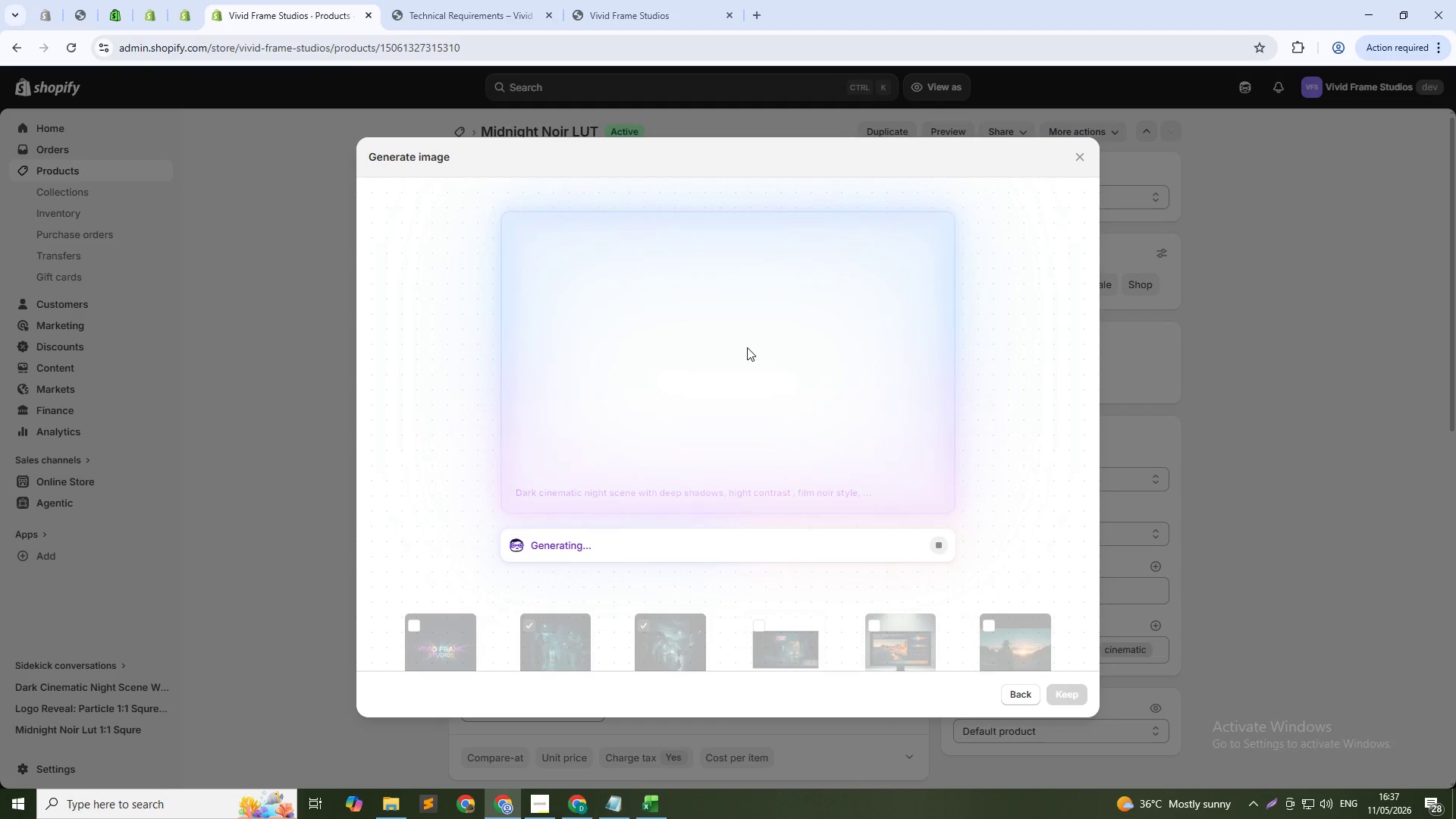 
left_click([1066, 693])
 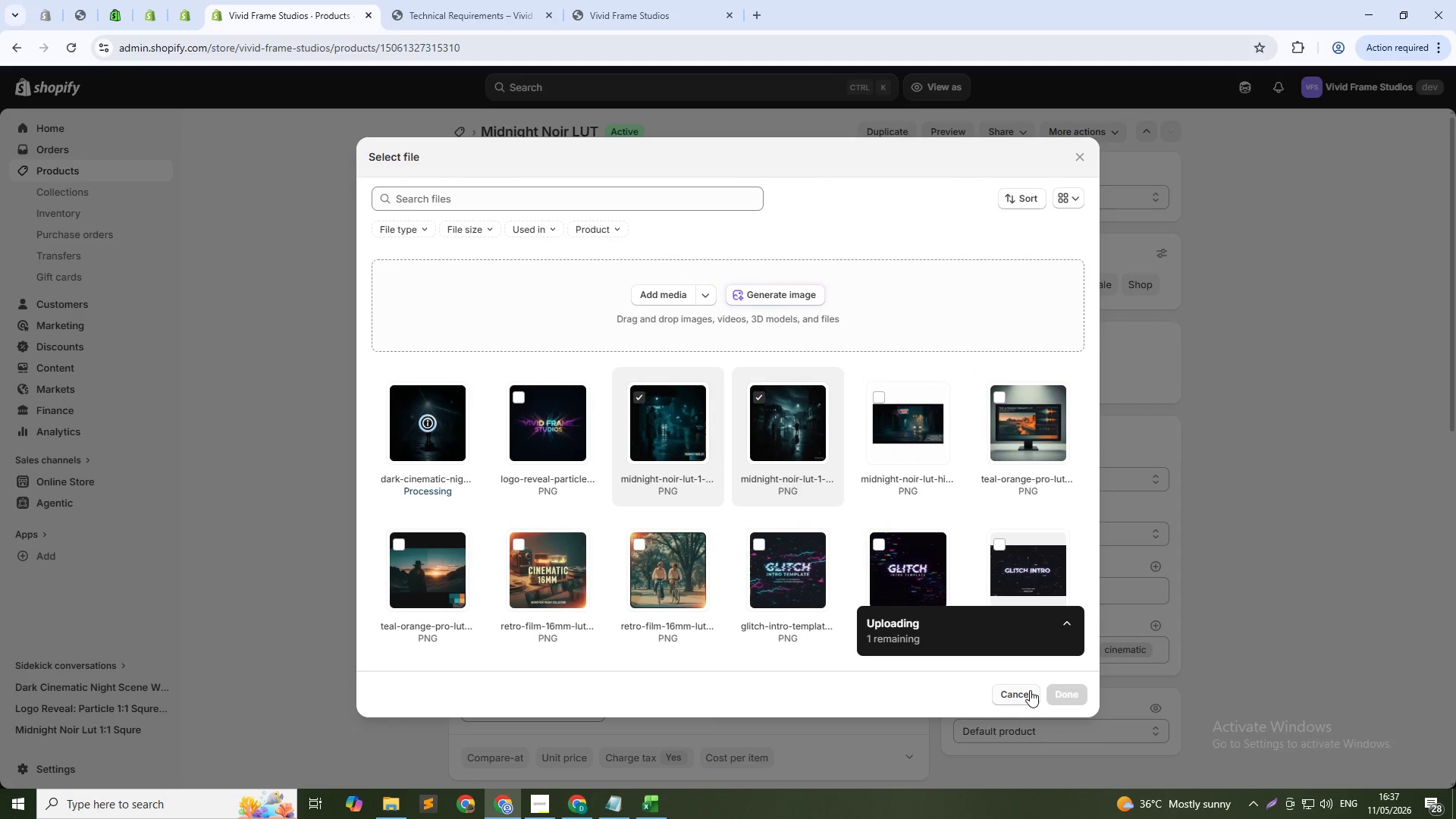 
left_click([1053, 695])
 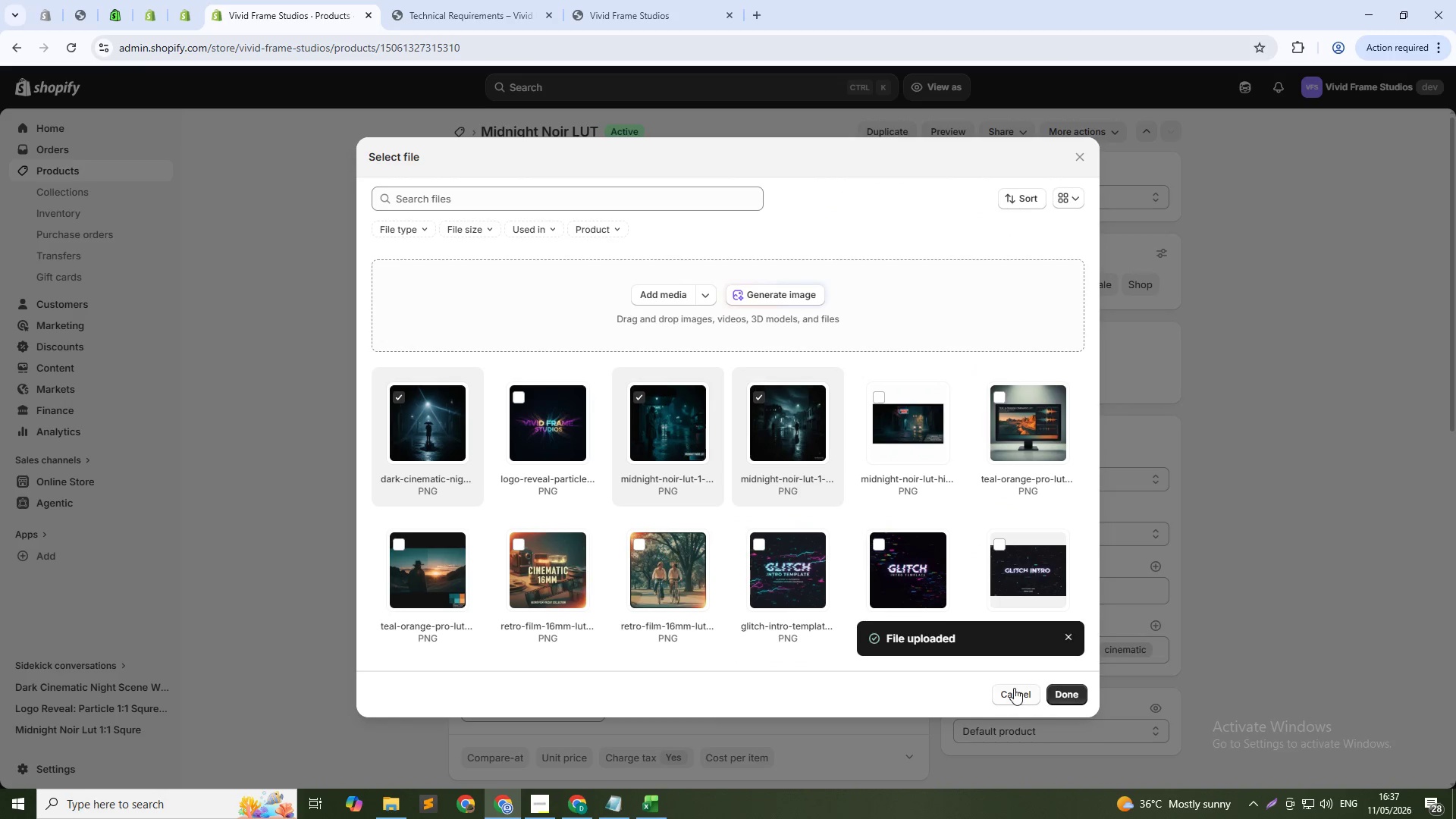 
left_click([1072, 690])
 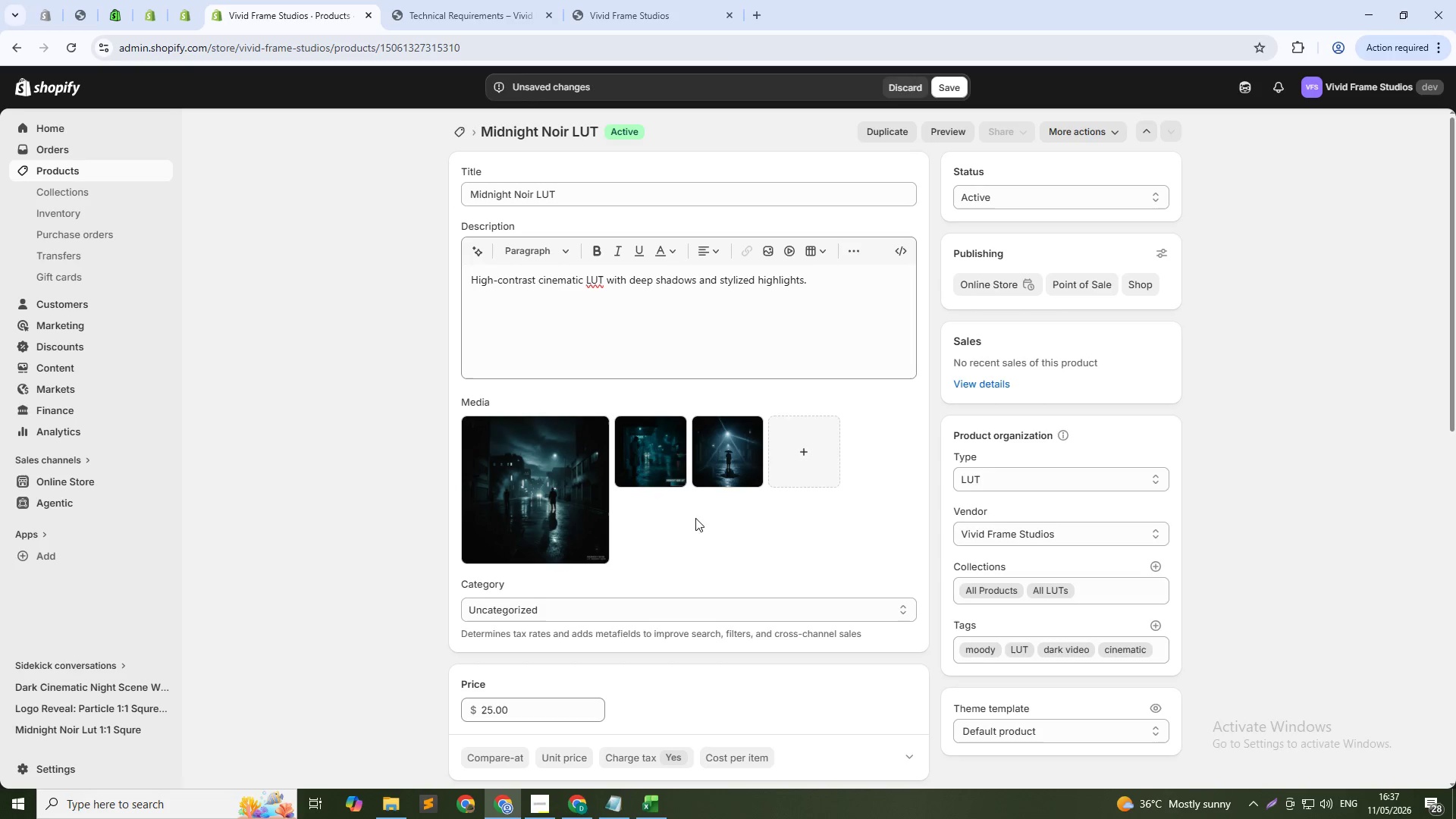 
left_click([727, 458])
 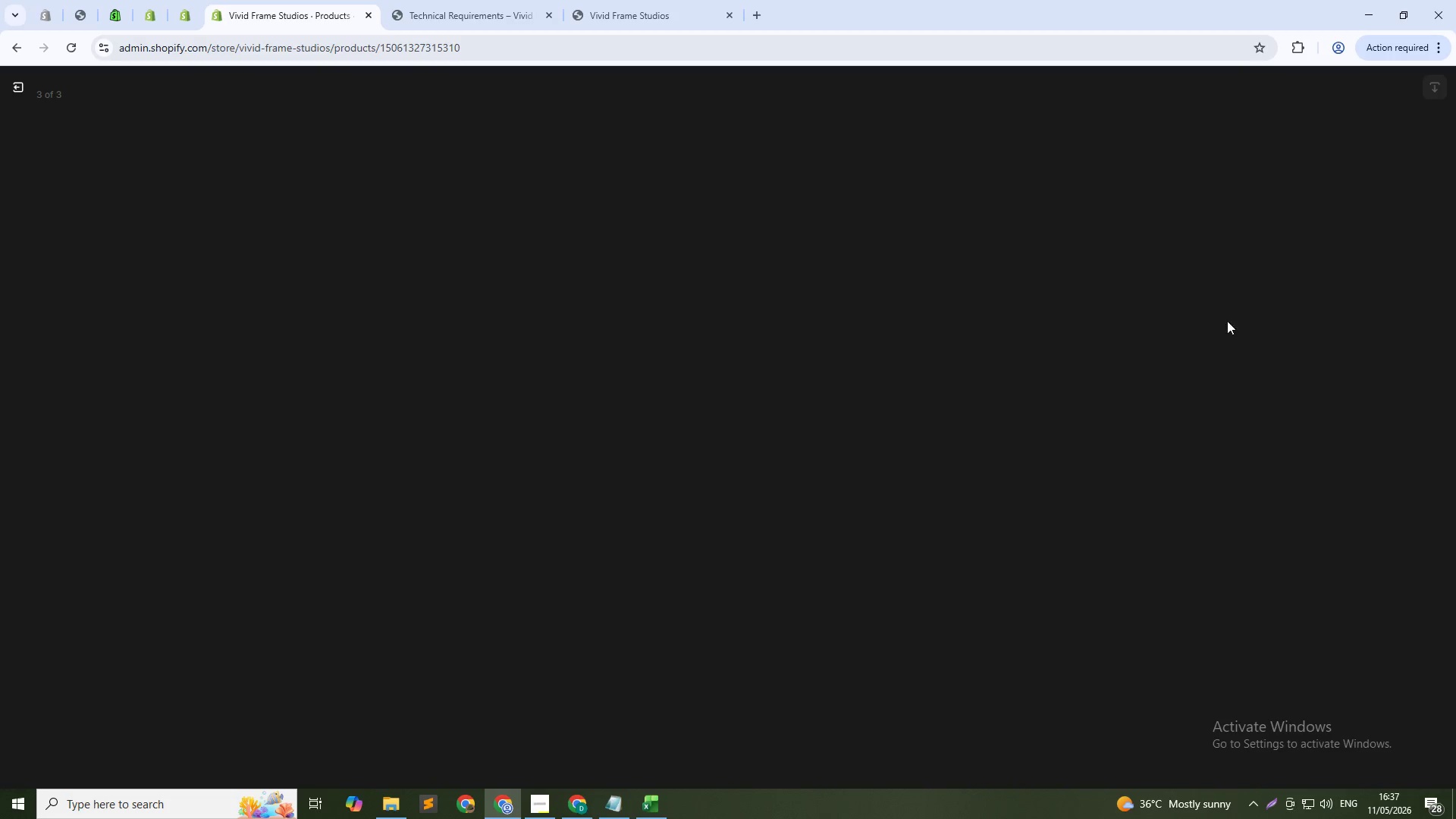 
mouse_move([1278, 277])
 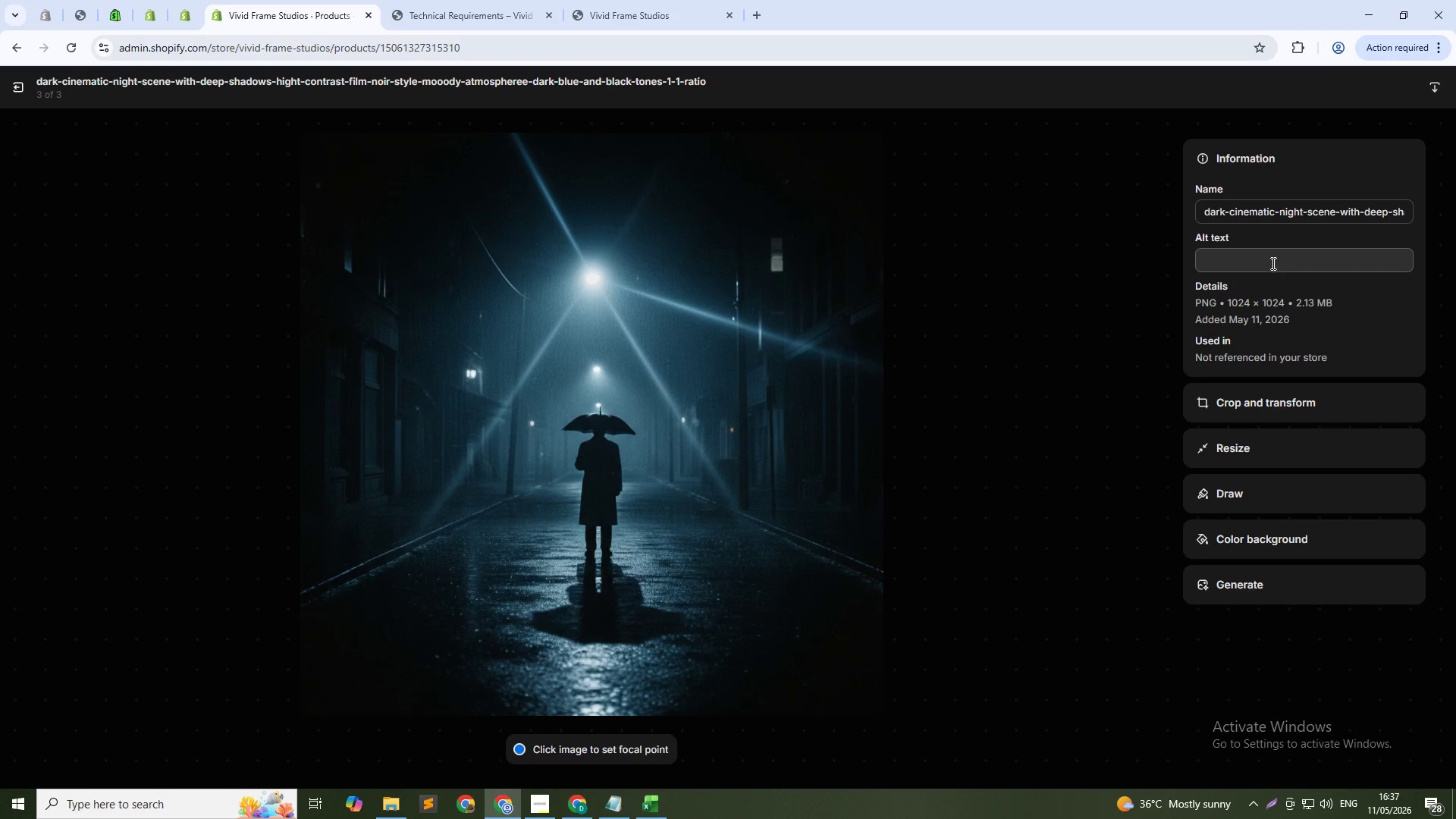 
left_click([1272, 263])
 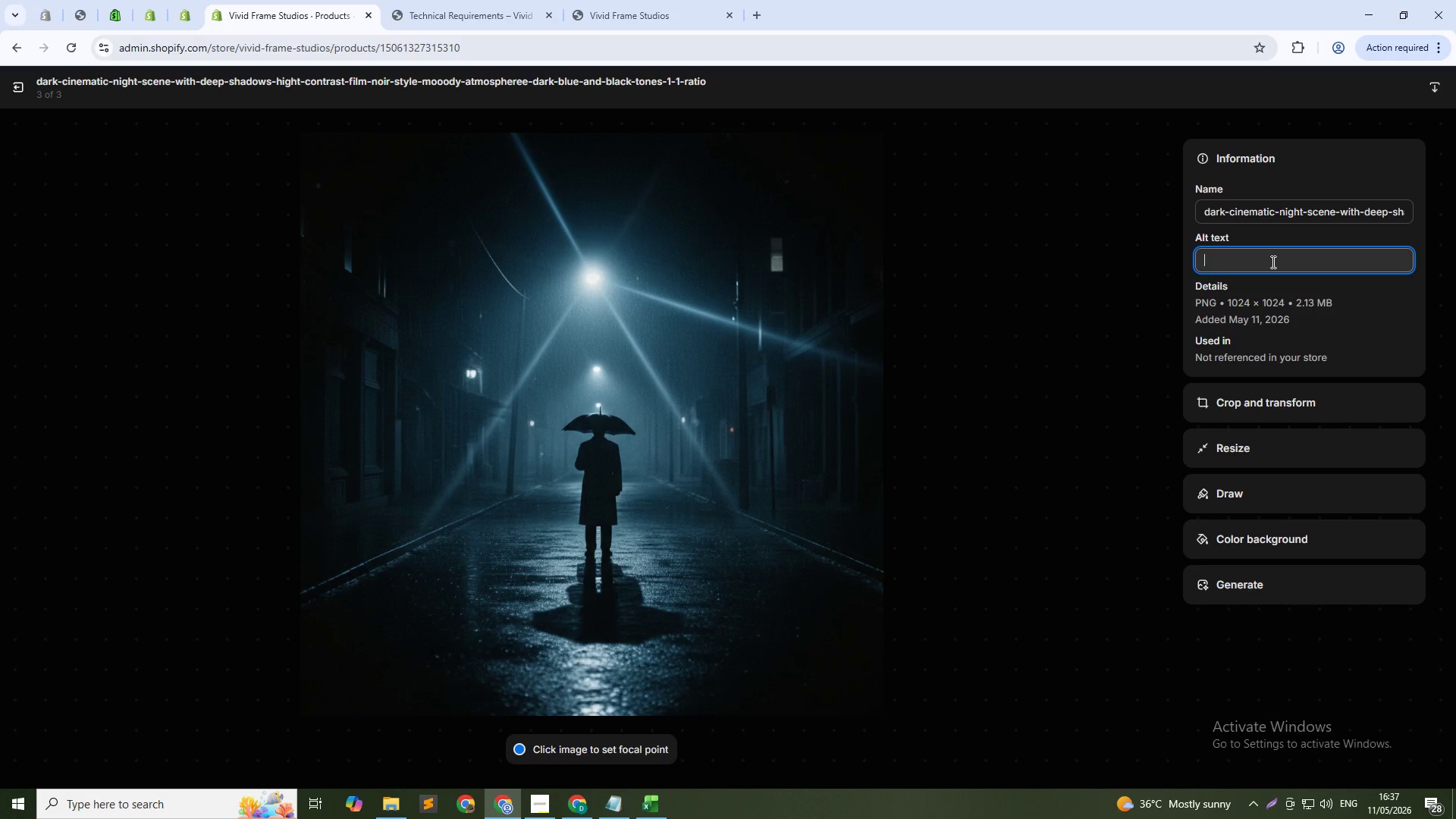 
type(Midnight Noir LUT dark cinematic night scene with deep shadows and high contrast)
 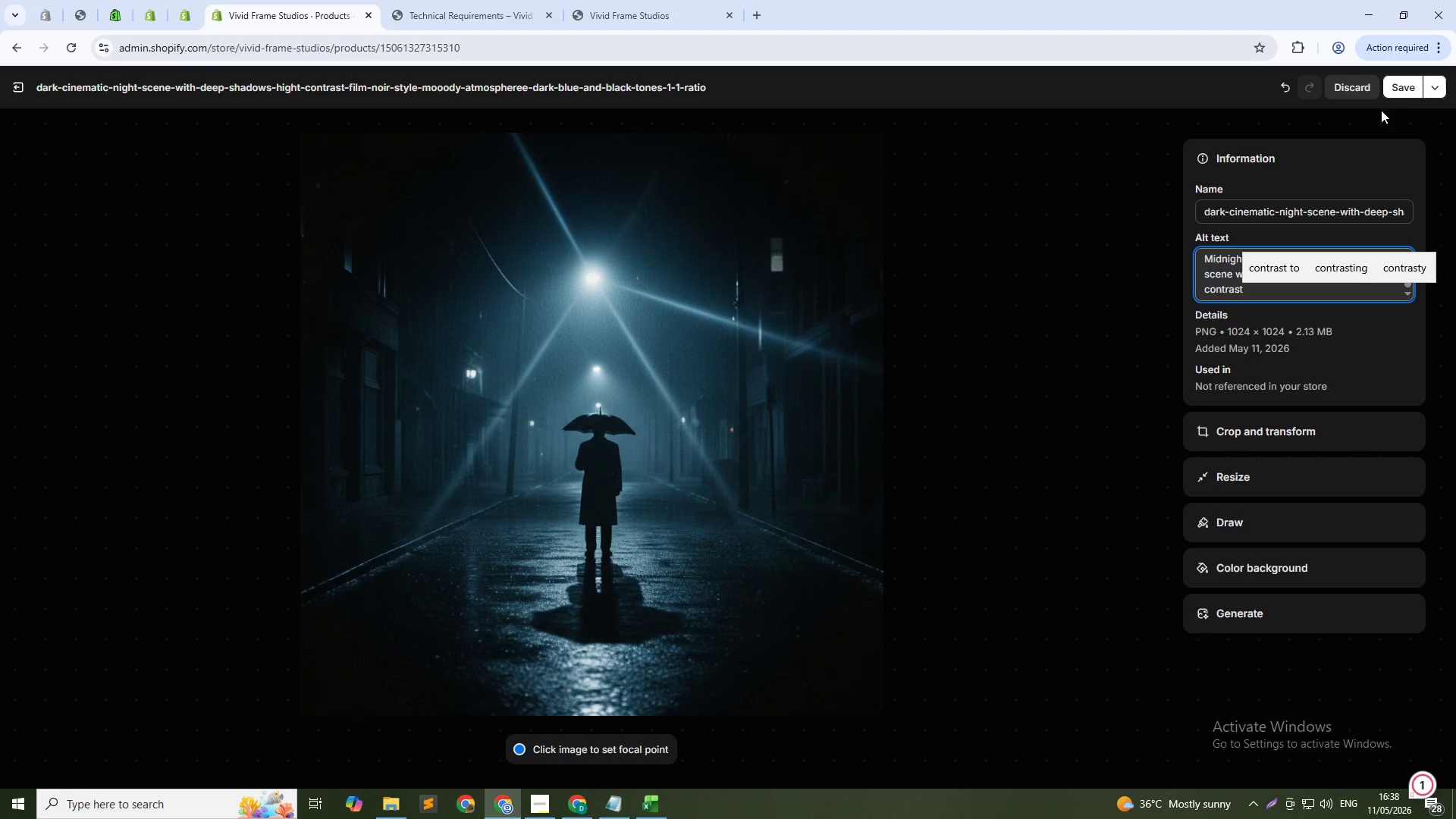 
left_click([1404, 99])
 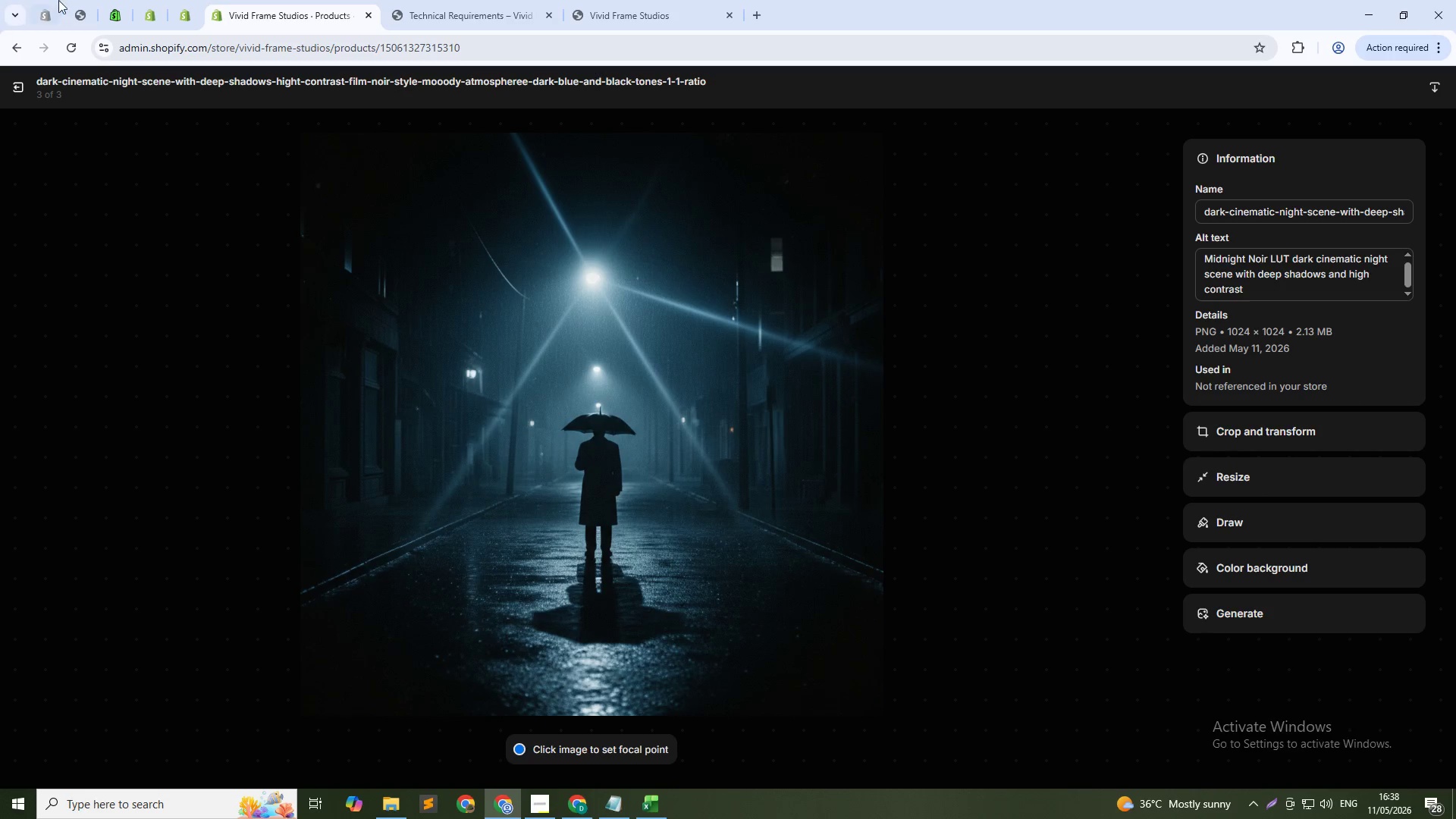 
left_click([17, 85])
 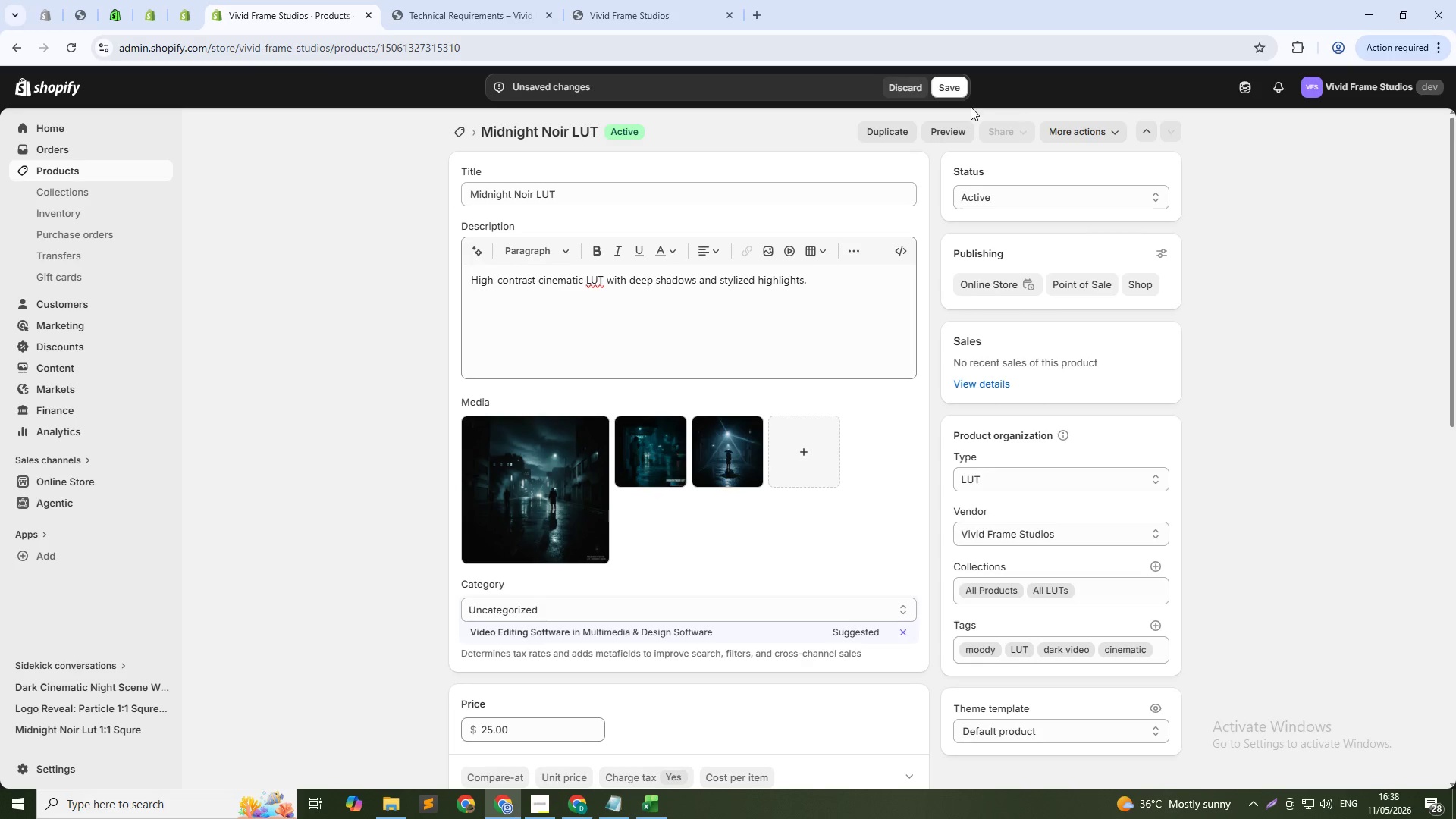 
left_click([958, 84])
 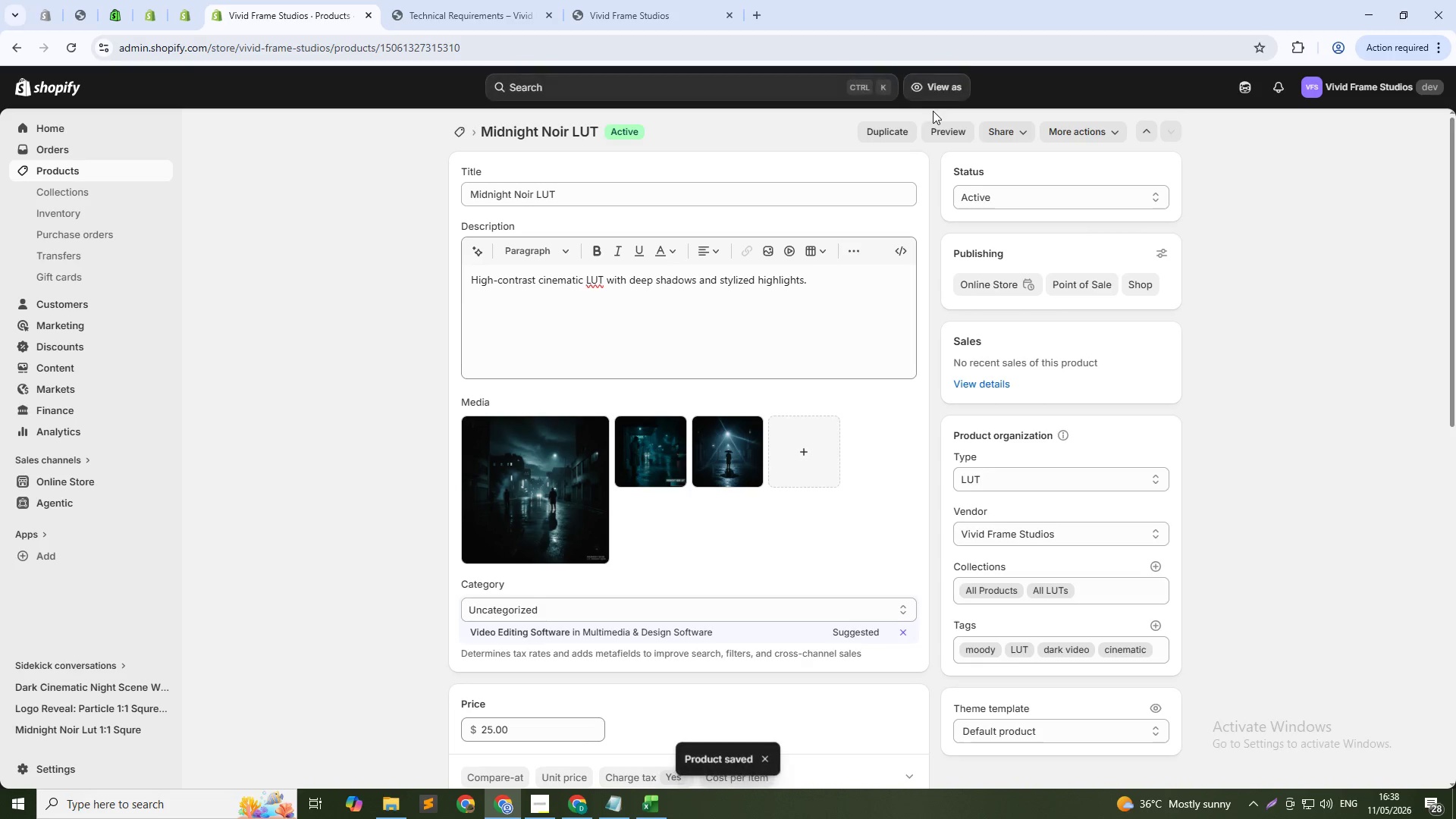 
wait(5.09)
 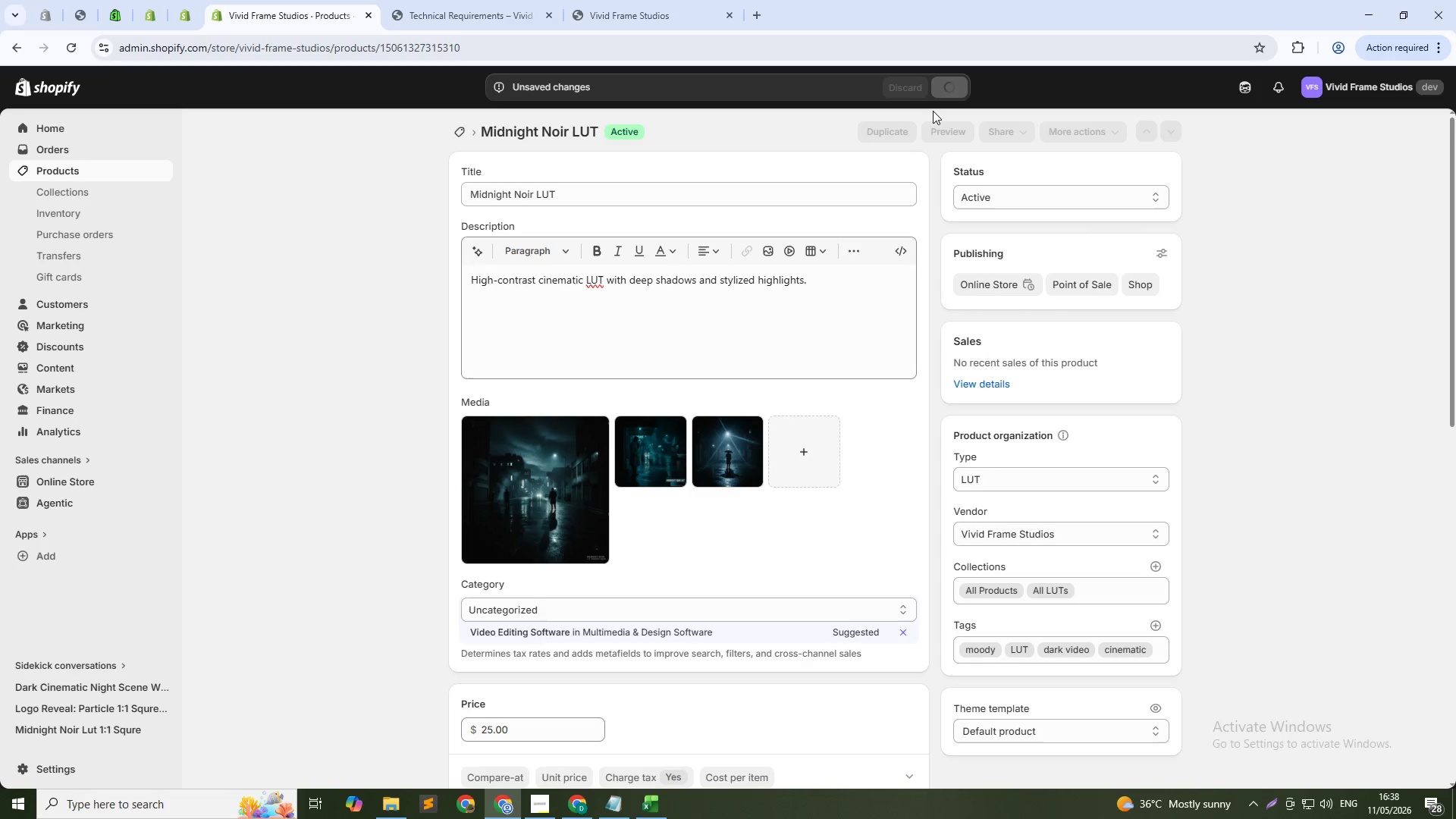 
left_click([69, 177])
 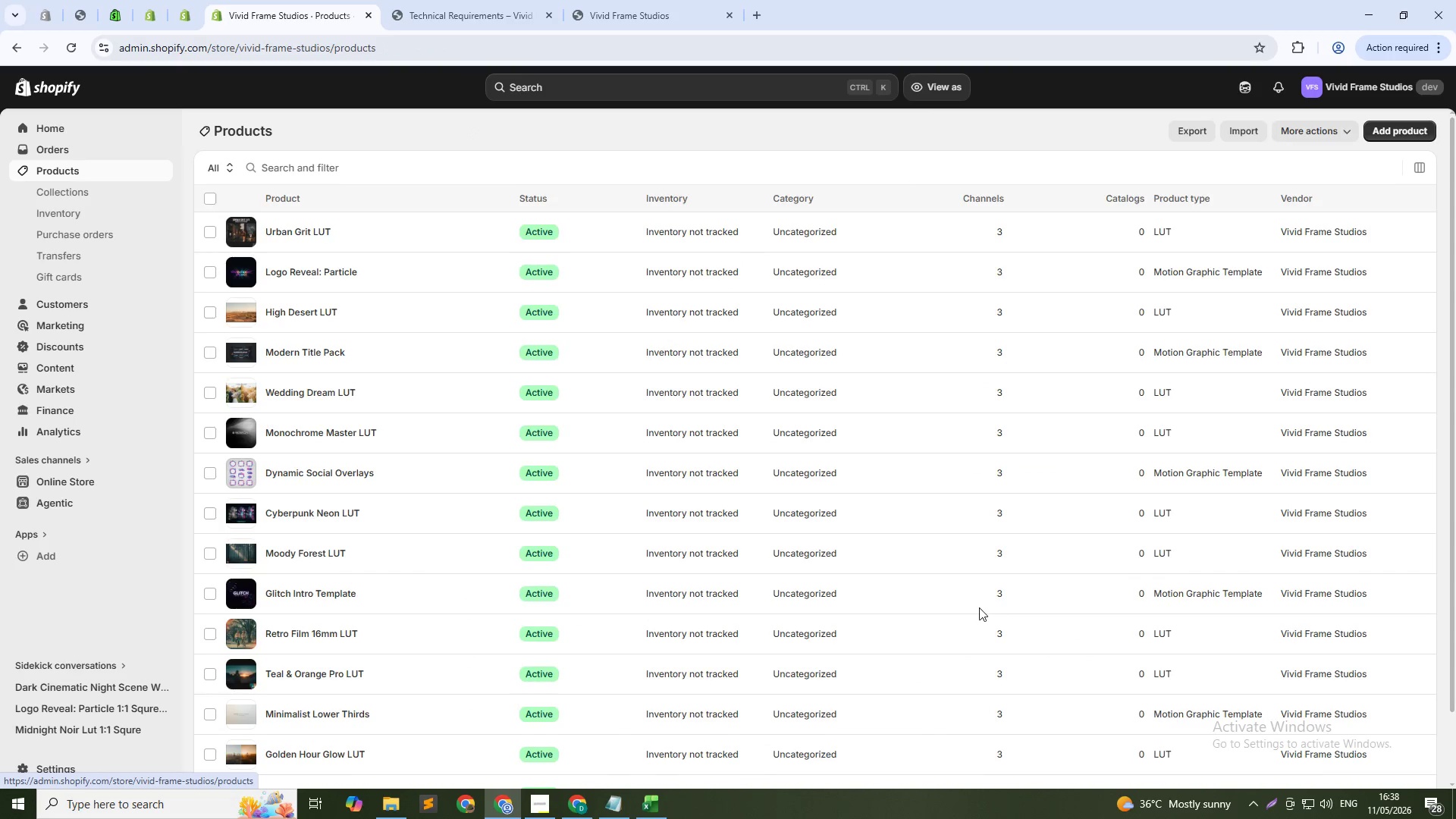 
scroll: coordinate [334, 659], scroll_direction: down, amount: 11.0
 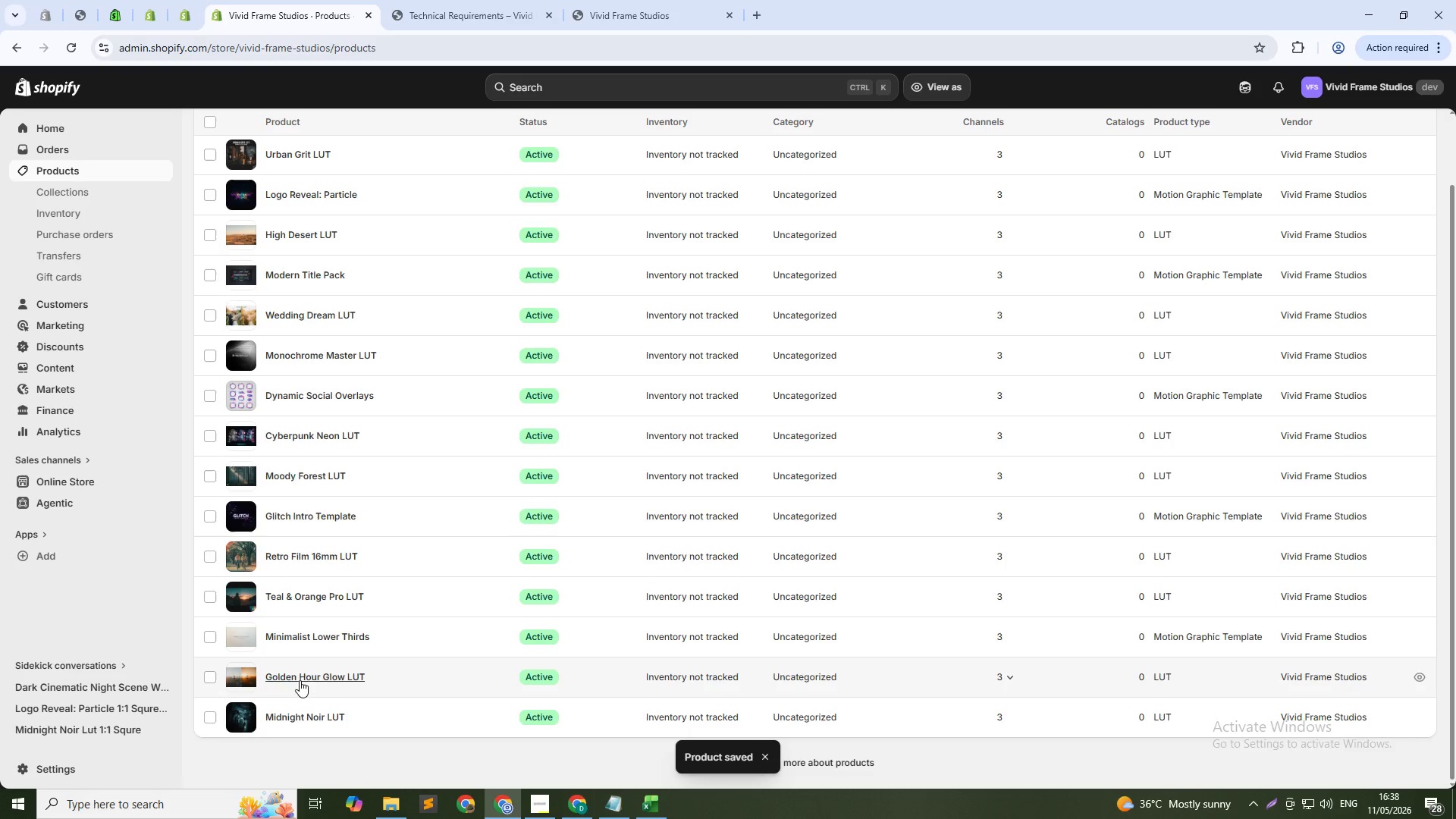 
left_click([300, 676])
 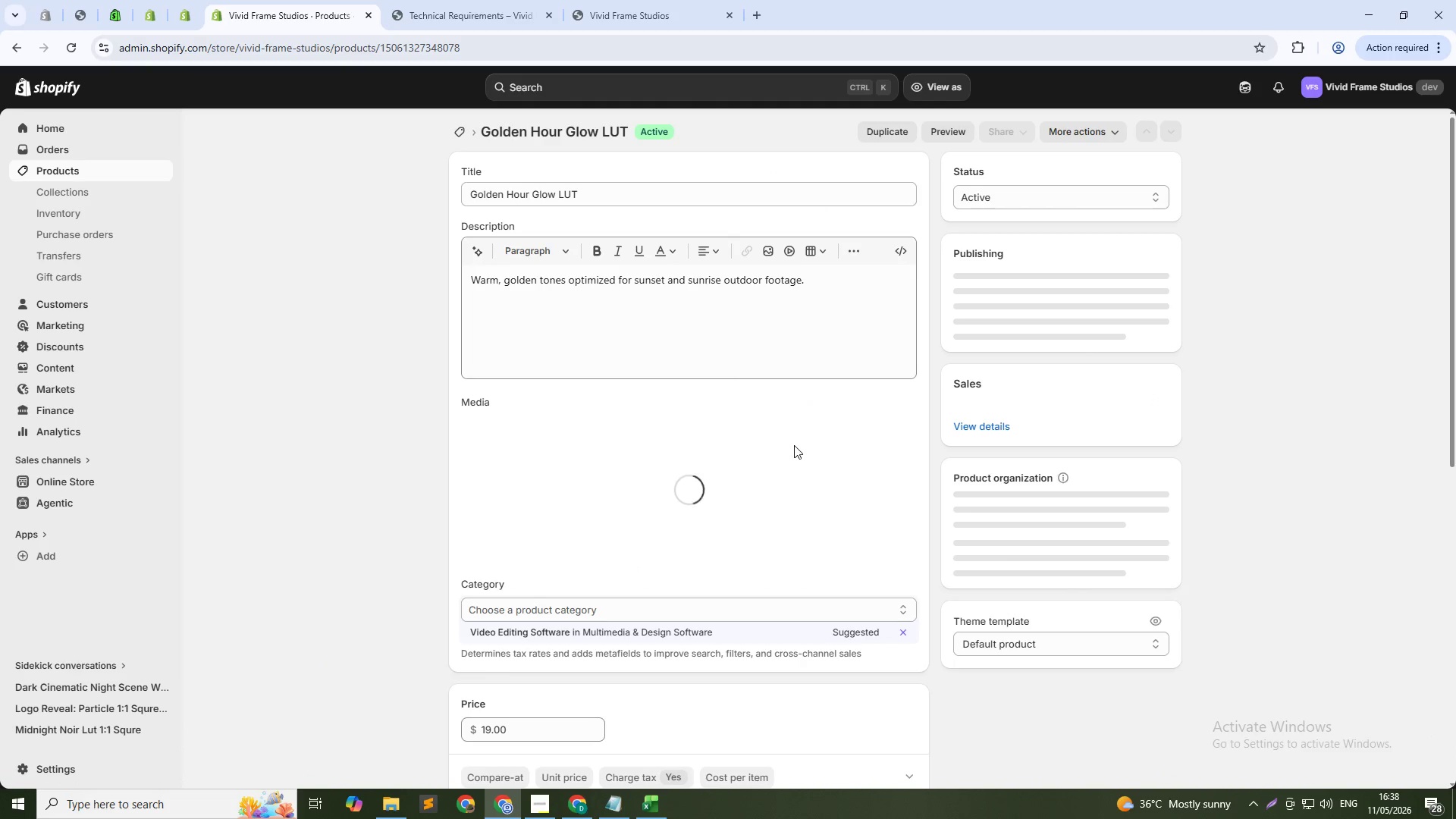 
left_click([750, 462])
 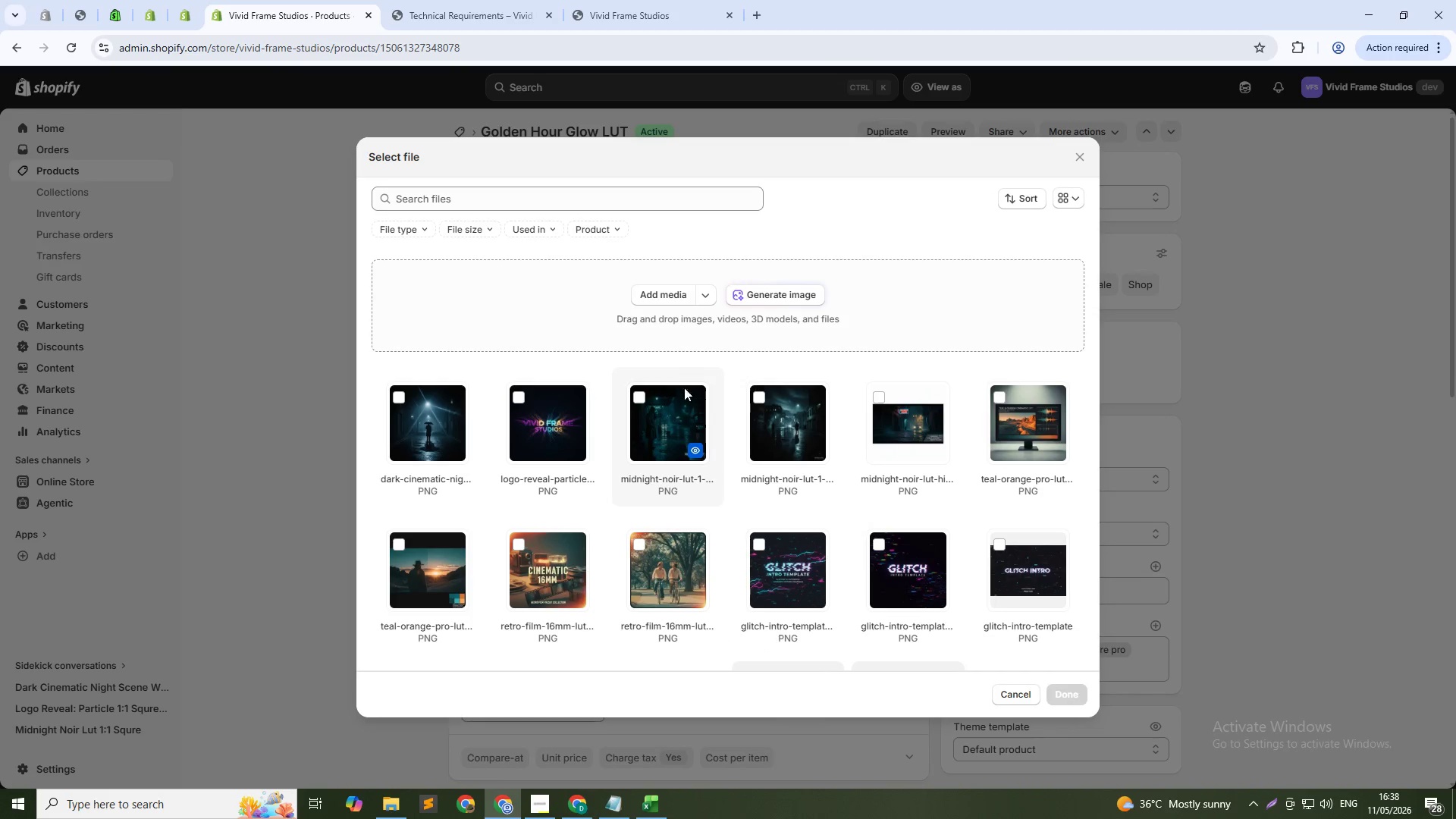 
left_click([761, 291])
 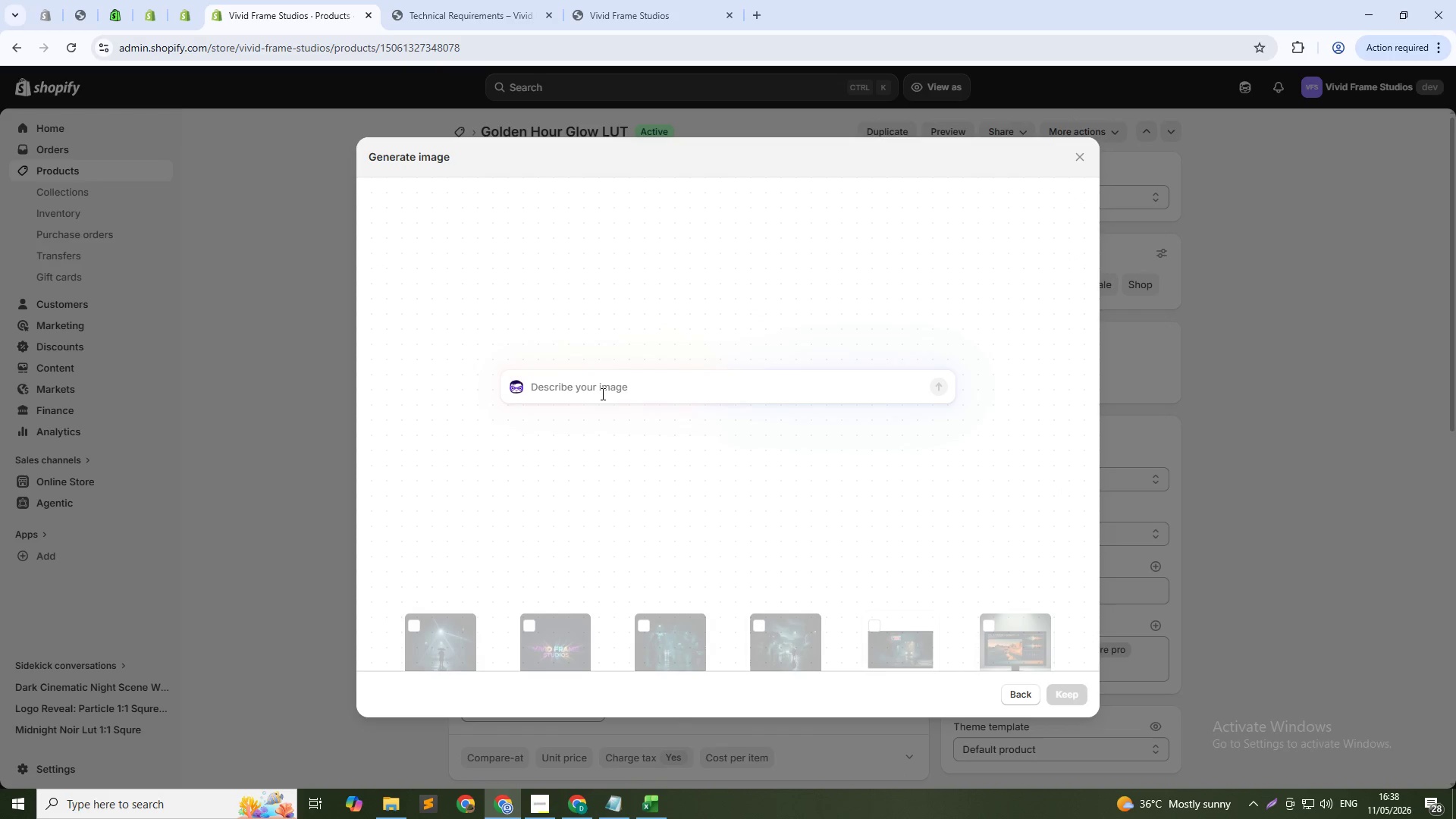 
hold_key(key=CapsLock, duration=0.34)
 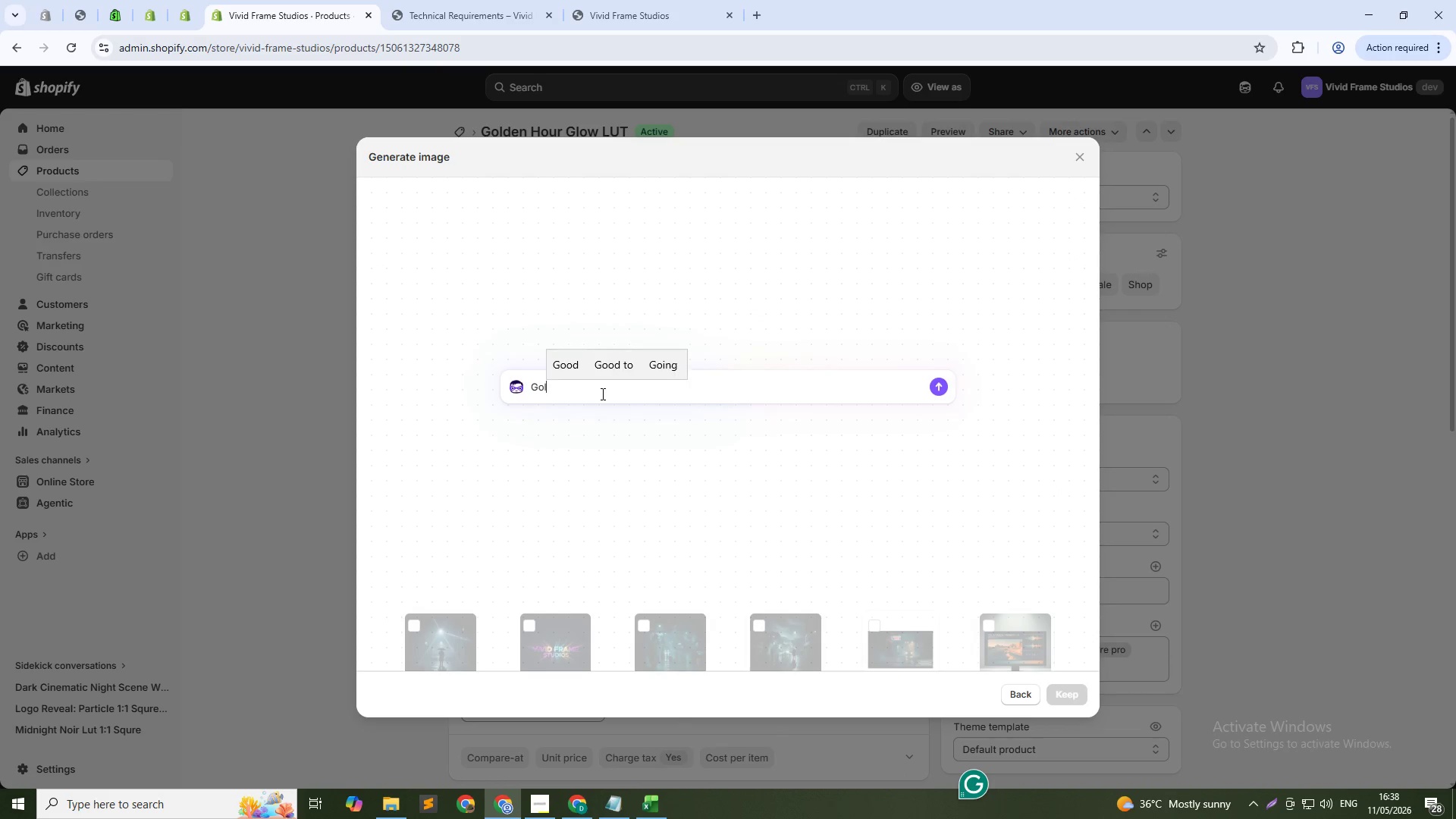 
type(Golden sunset over mountaine)
key(Backspace)
type(s, warm oa)
key(Backspace)
type(range an dyellow)
key(Backspace)
key(Backspace)
key(Backspace)
key(Backspace)
key(Backspace)
key(Backspace)
key(Backspace)
key(Backspace)
type(d yw)
key(Backspace)
type(ellow tones, romantic golde )
key(Backspace)
type(n hour lighting, outdoor 1 and scape , dreamy warm glow, 1:1)
 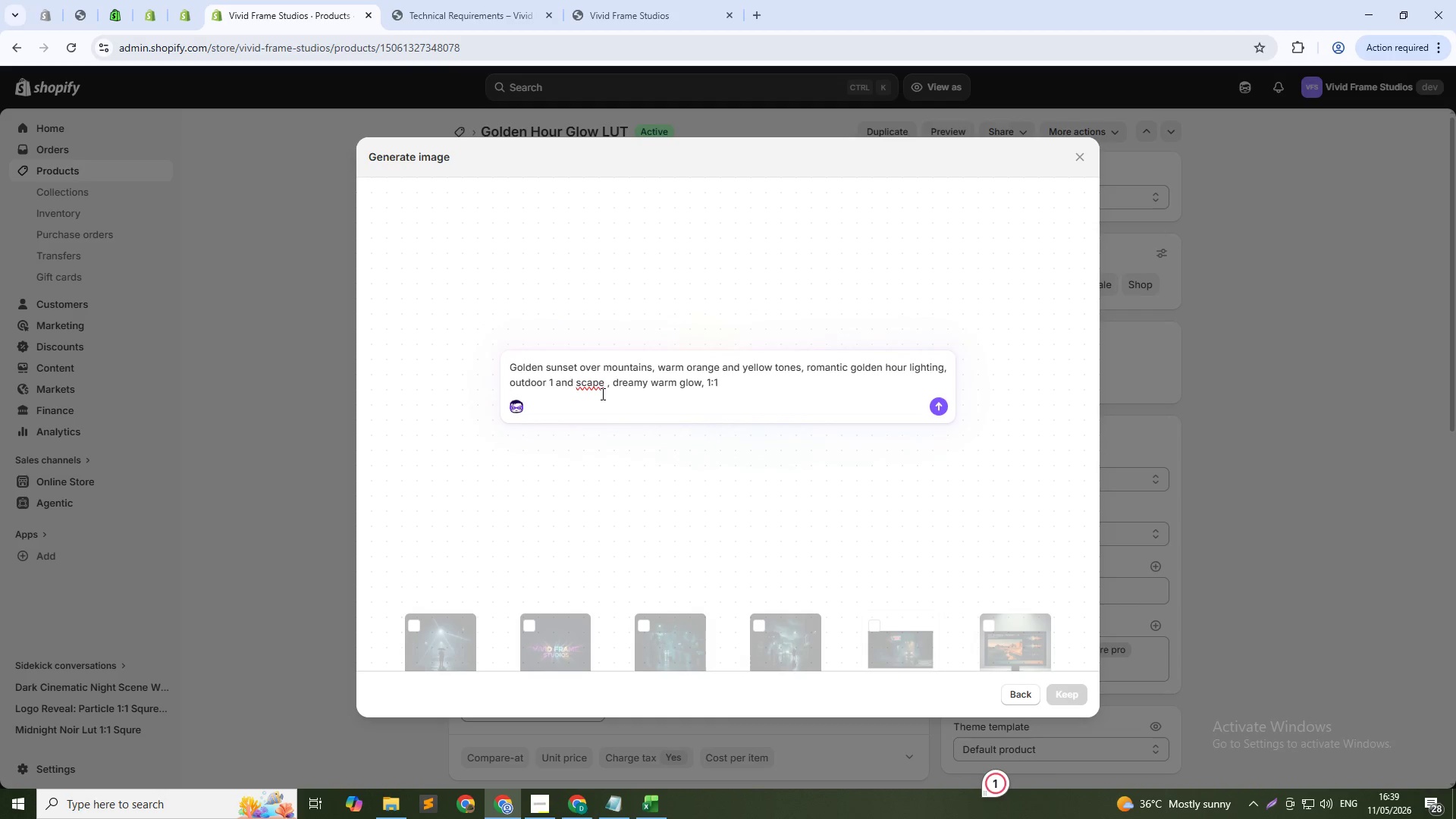 
key(Enter)
 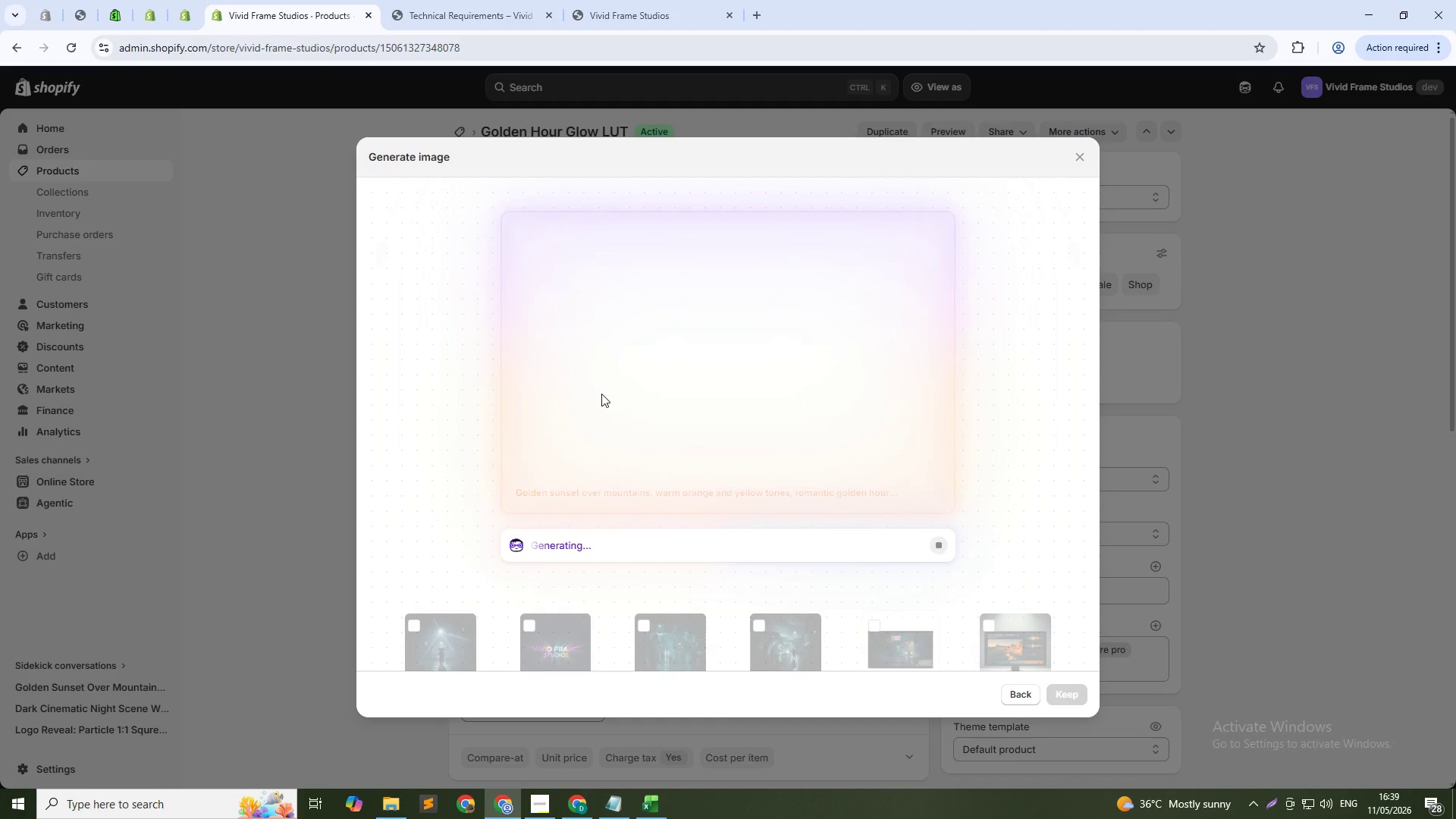 
wait(23.5)
 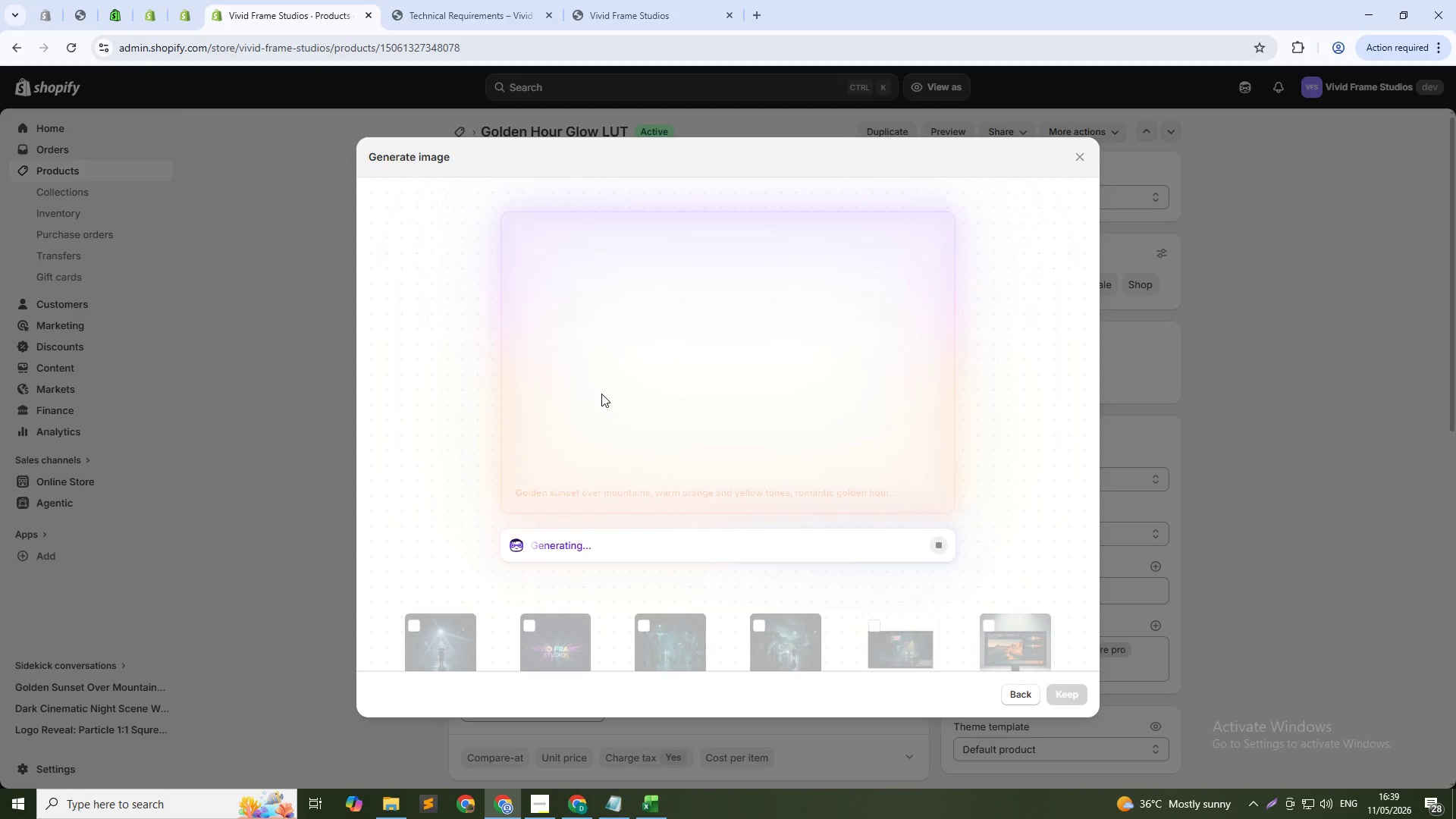 
left_click([1065, 695])
 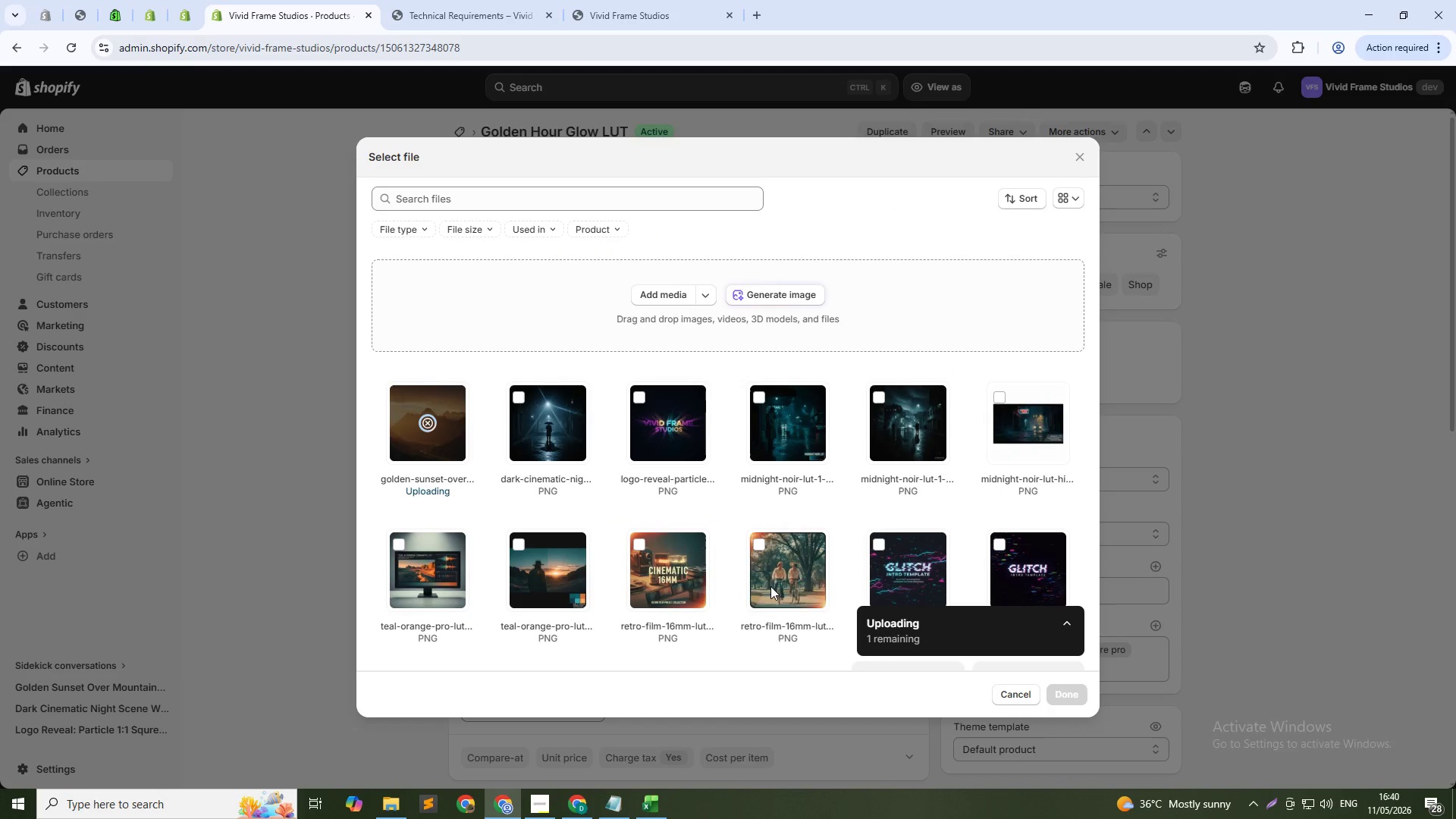 
mouse_move([632, 522])
 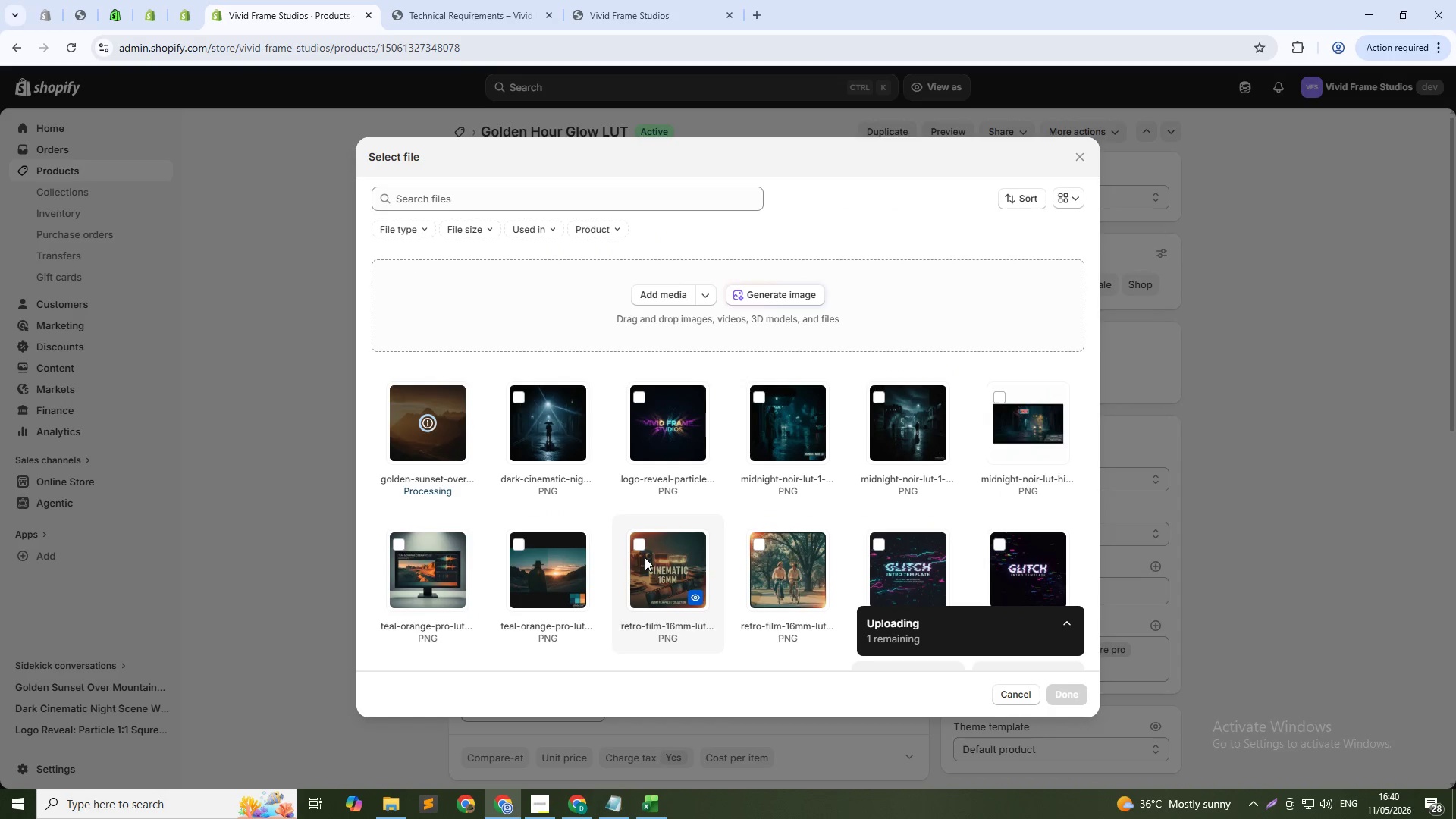 
wait(6.38)
 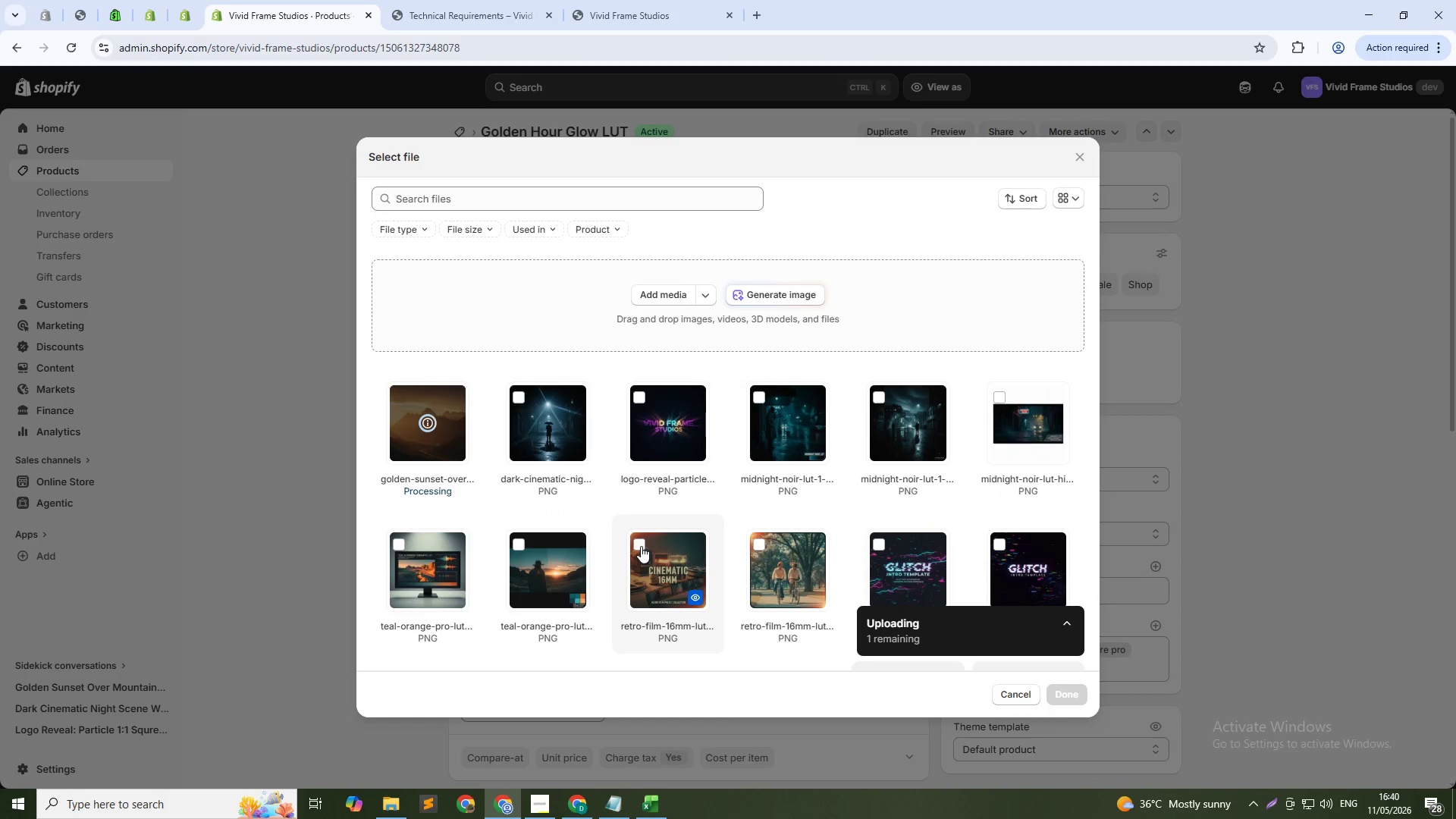 
left_click([1049, 695])
 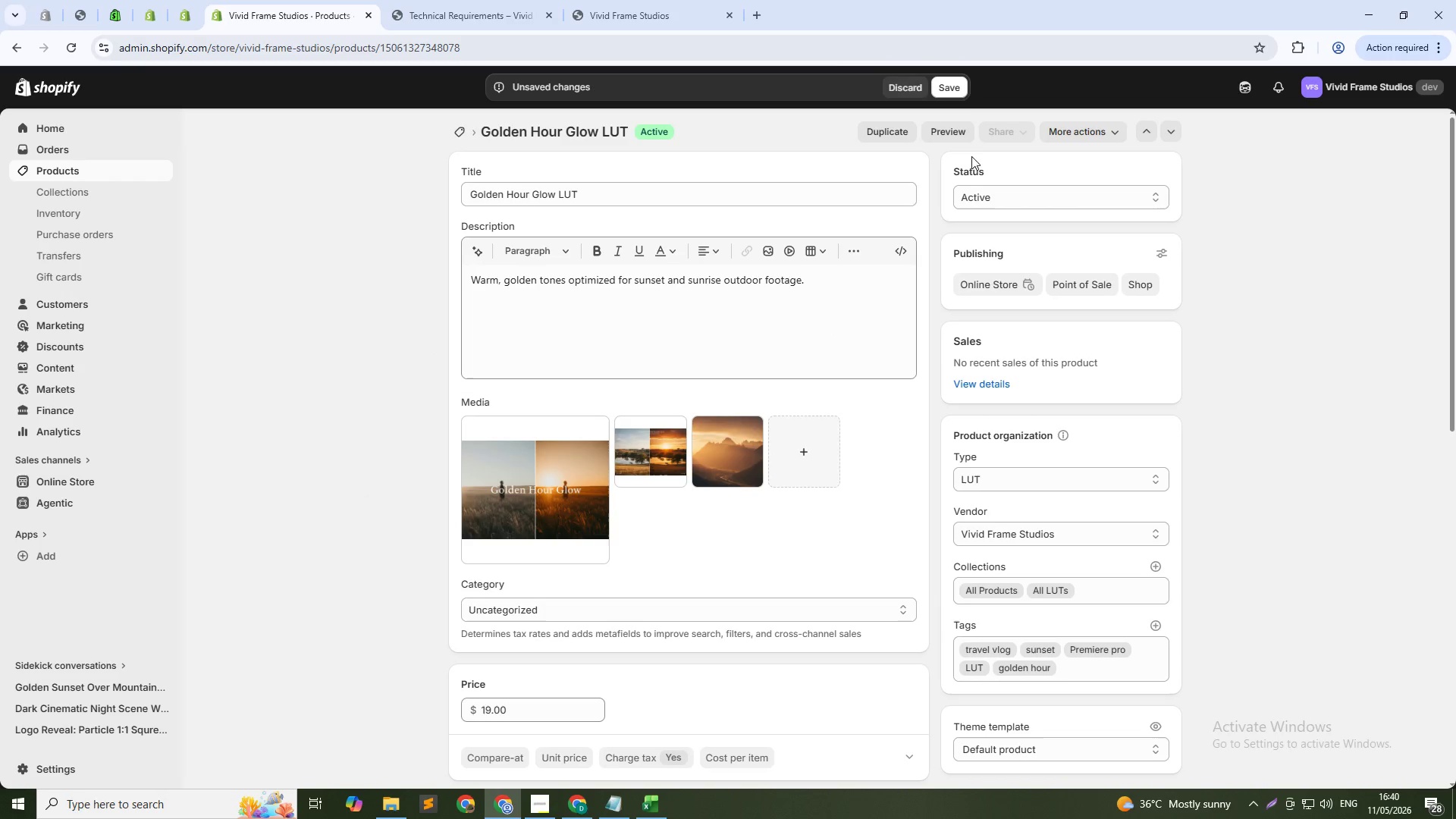 
left_click([944, 86])
 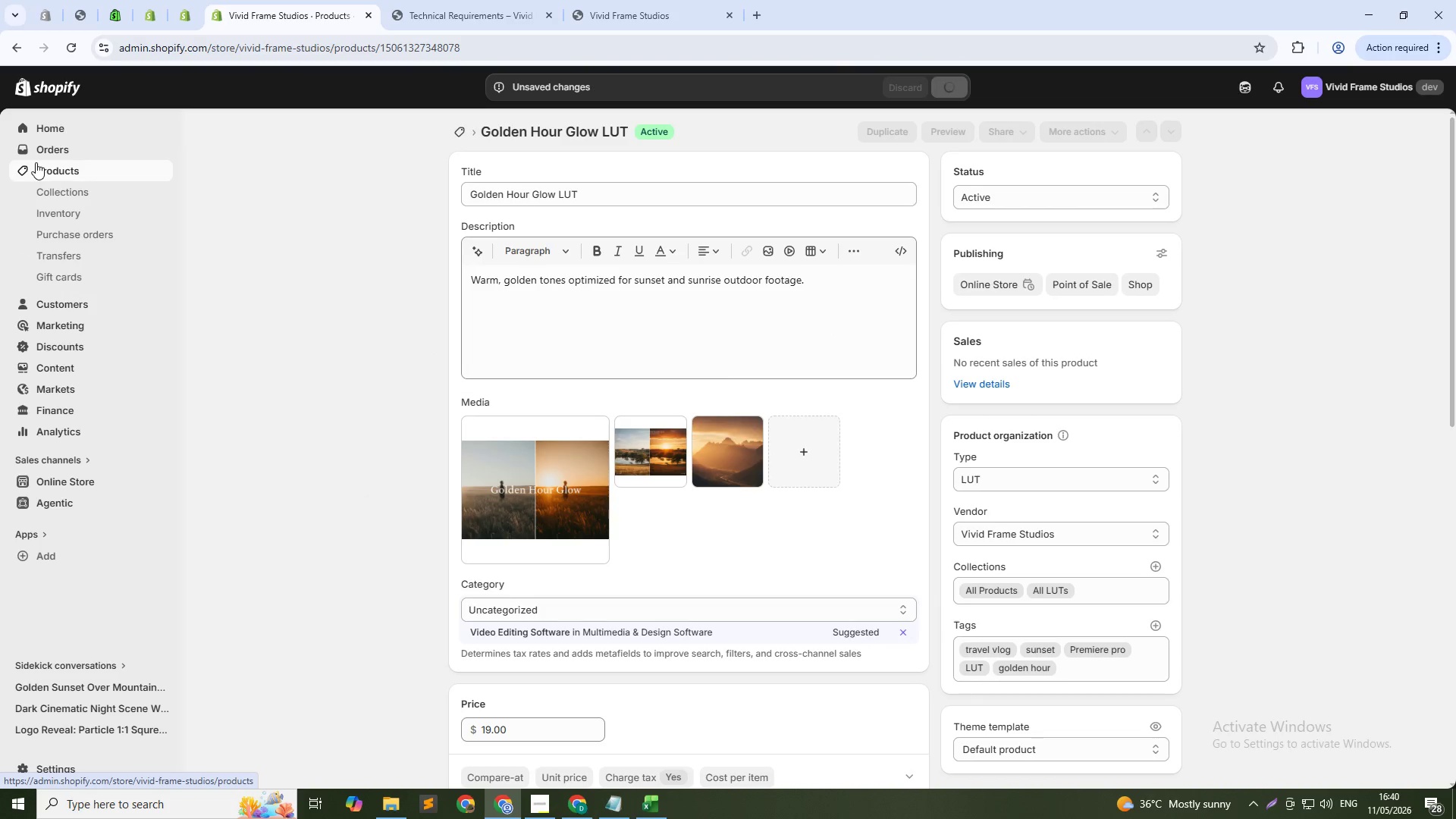 
left_click([42, 175])
 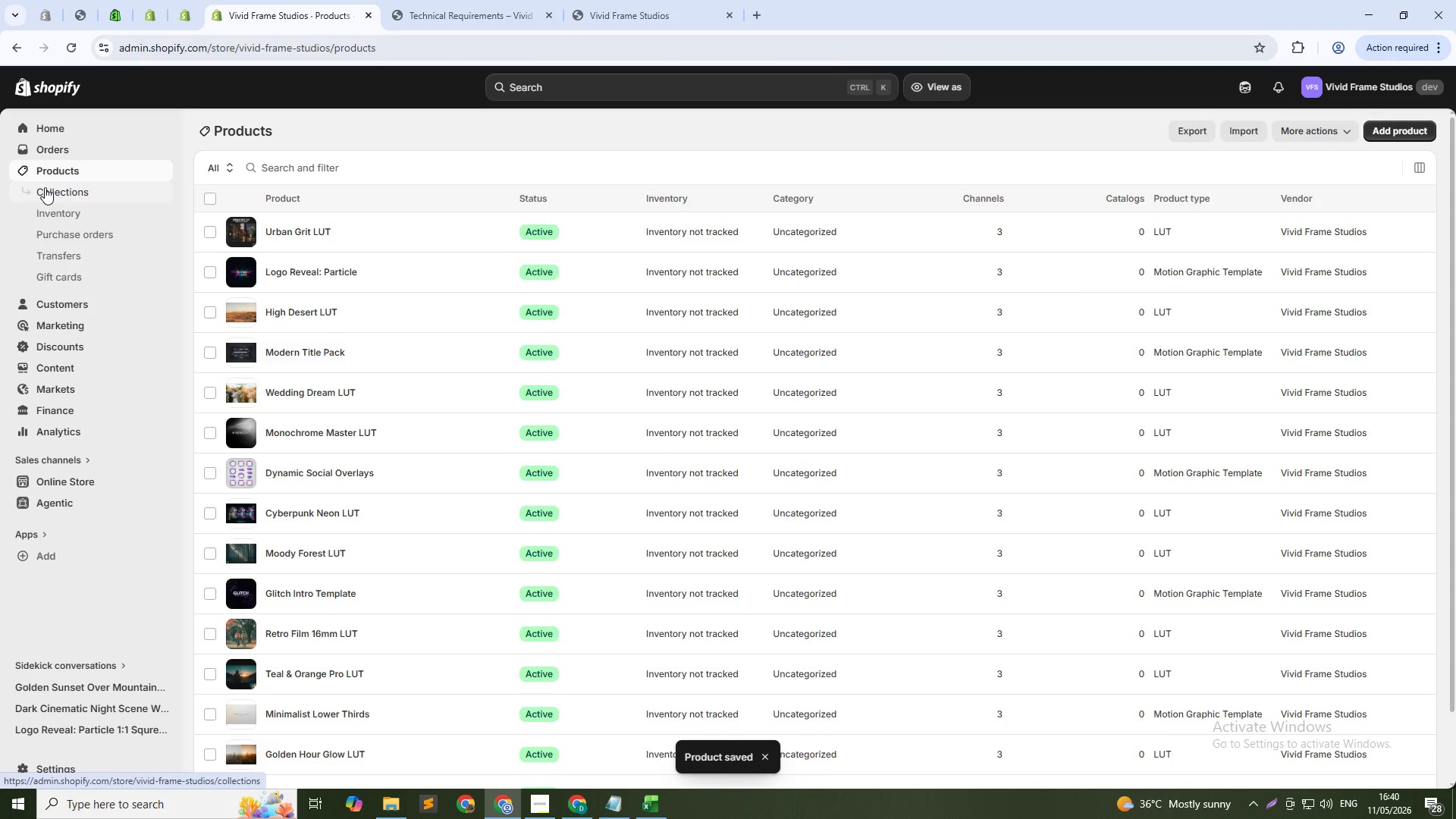 
wait(5.03)
 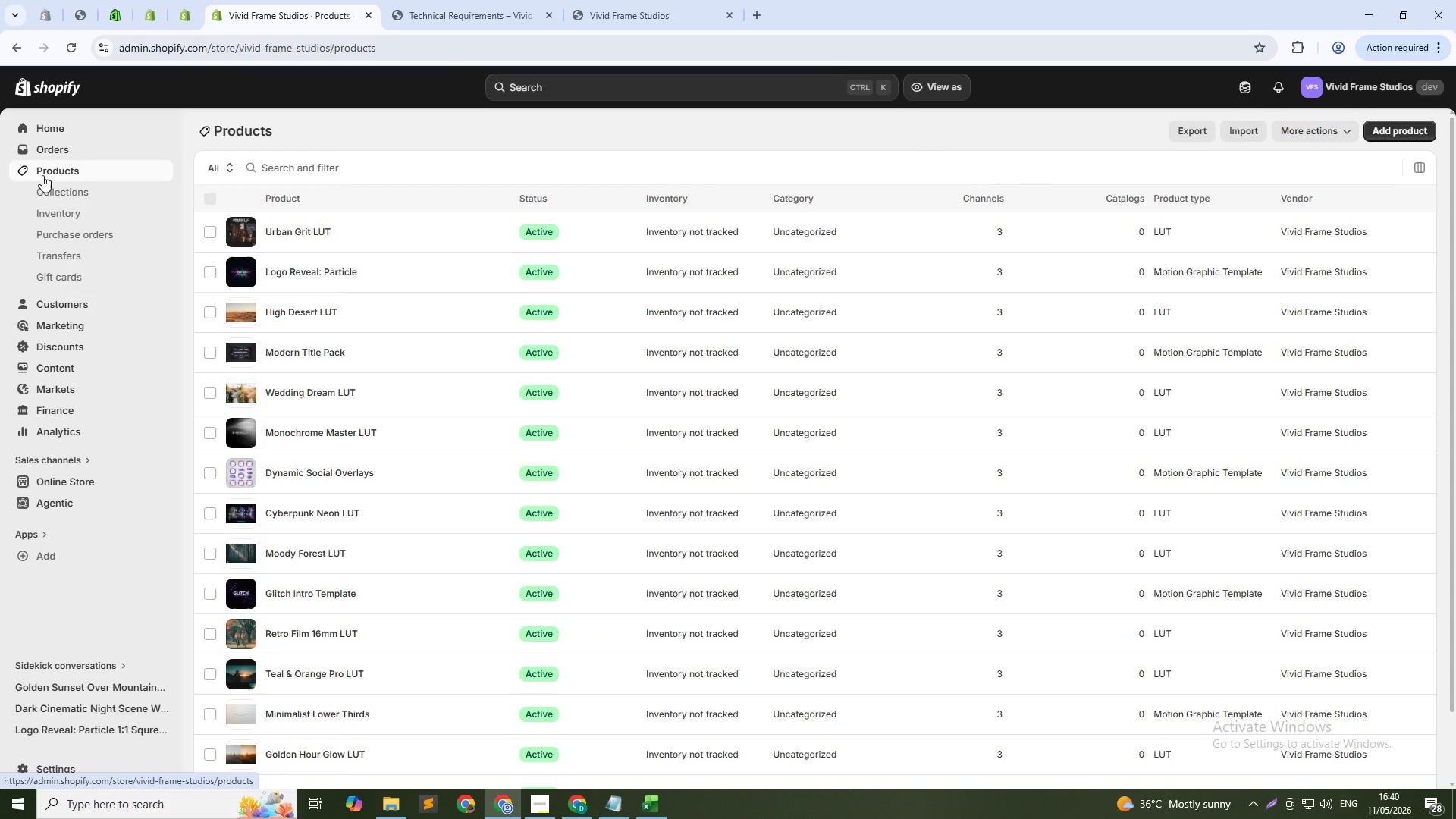 
scroll: coordinate [522, 399], scroll_direction: down, amount: 6.0
 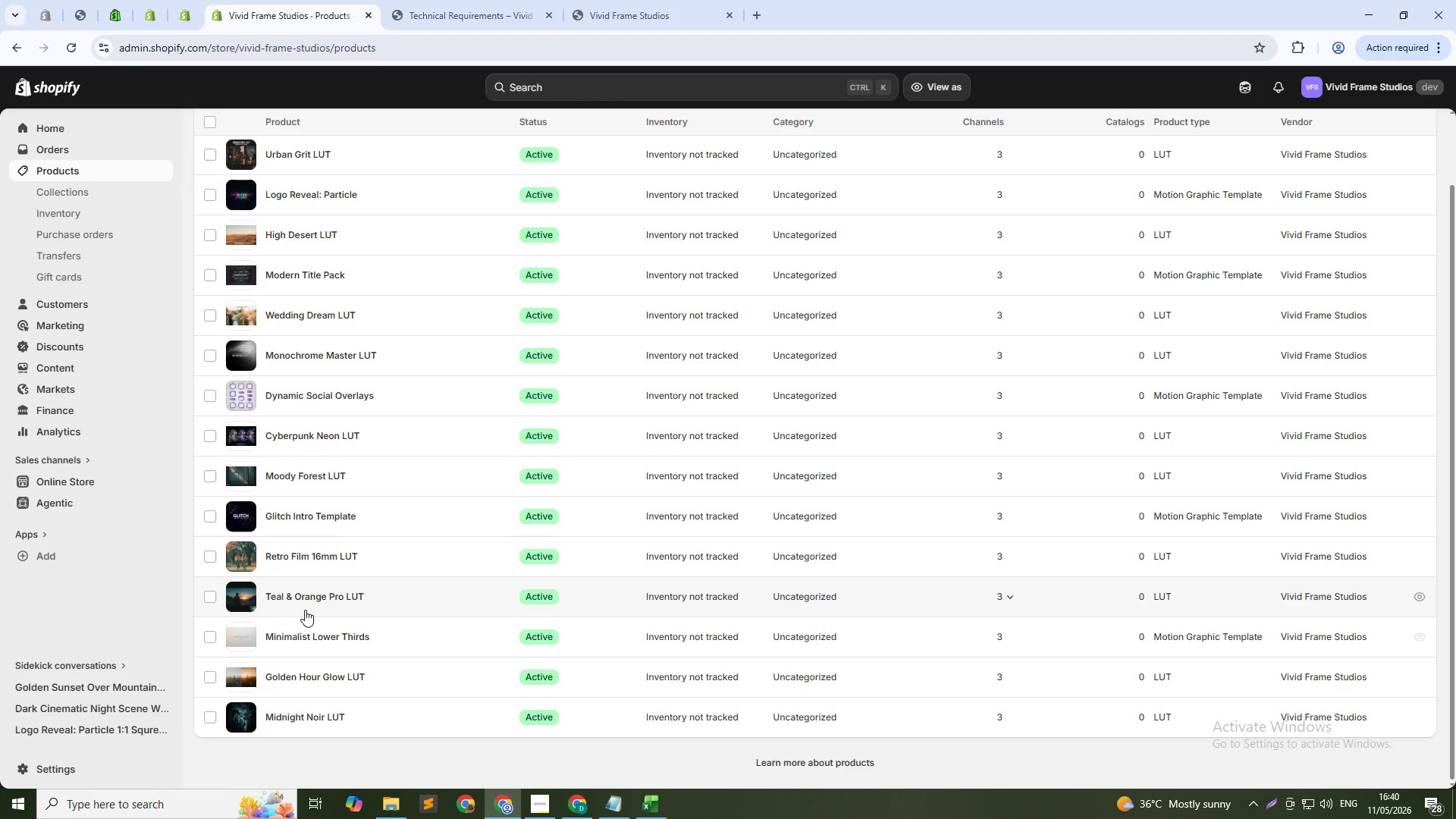 
left_click([303, 592])
 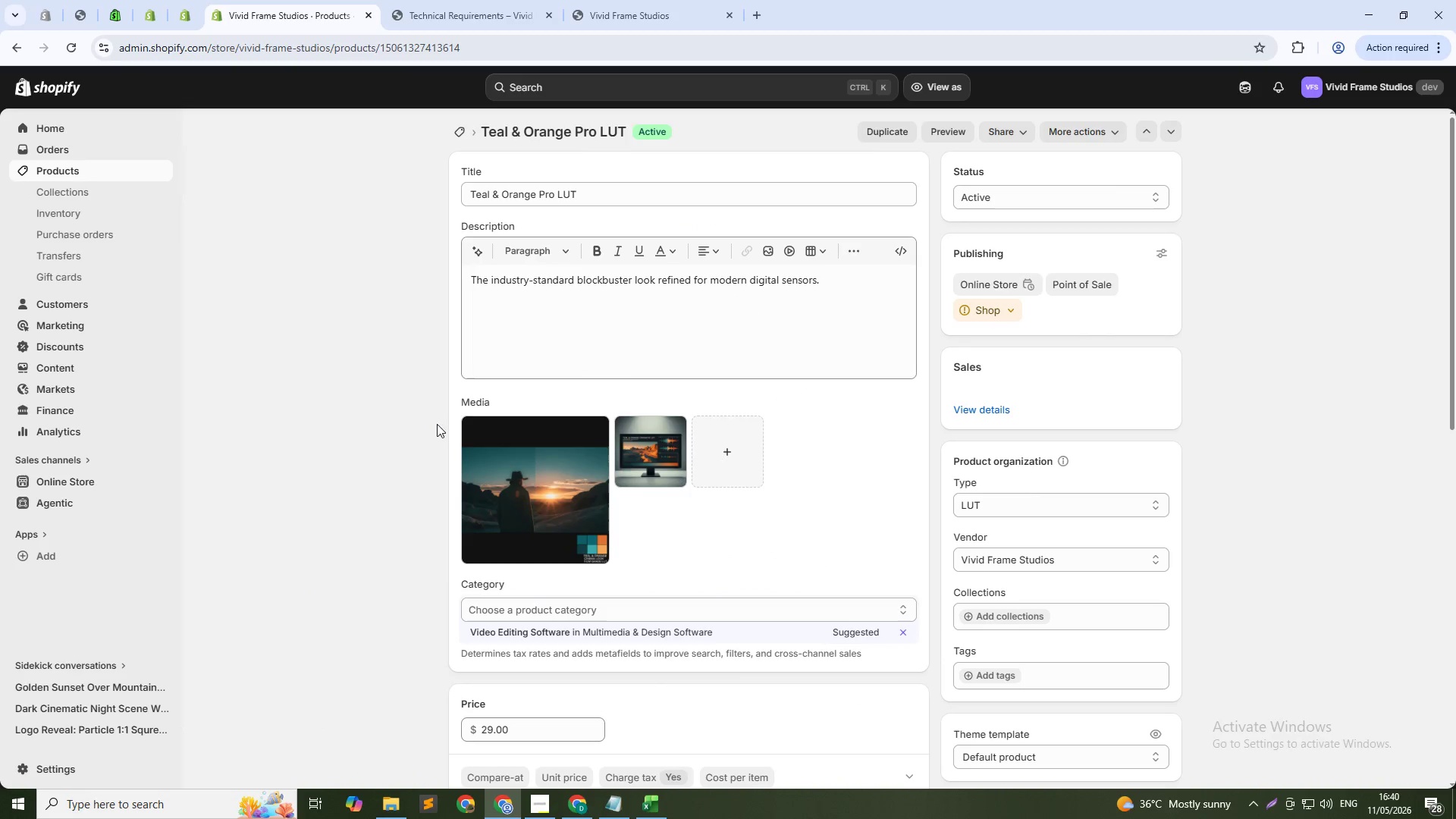 
left_click([758, 450])
 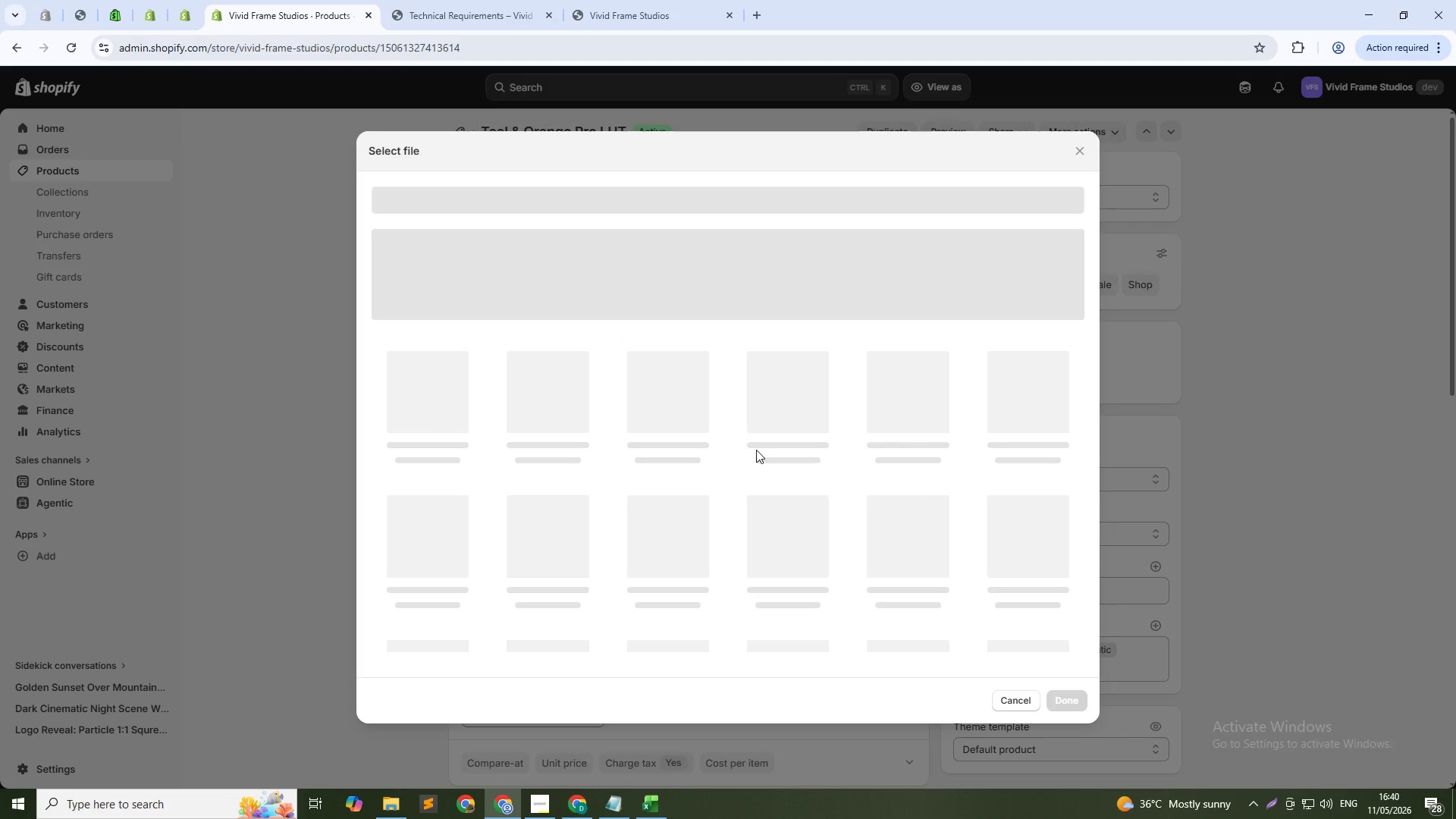 
mouse_move([755, 372])
 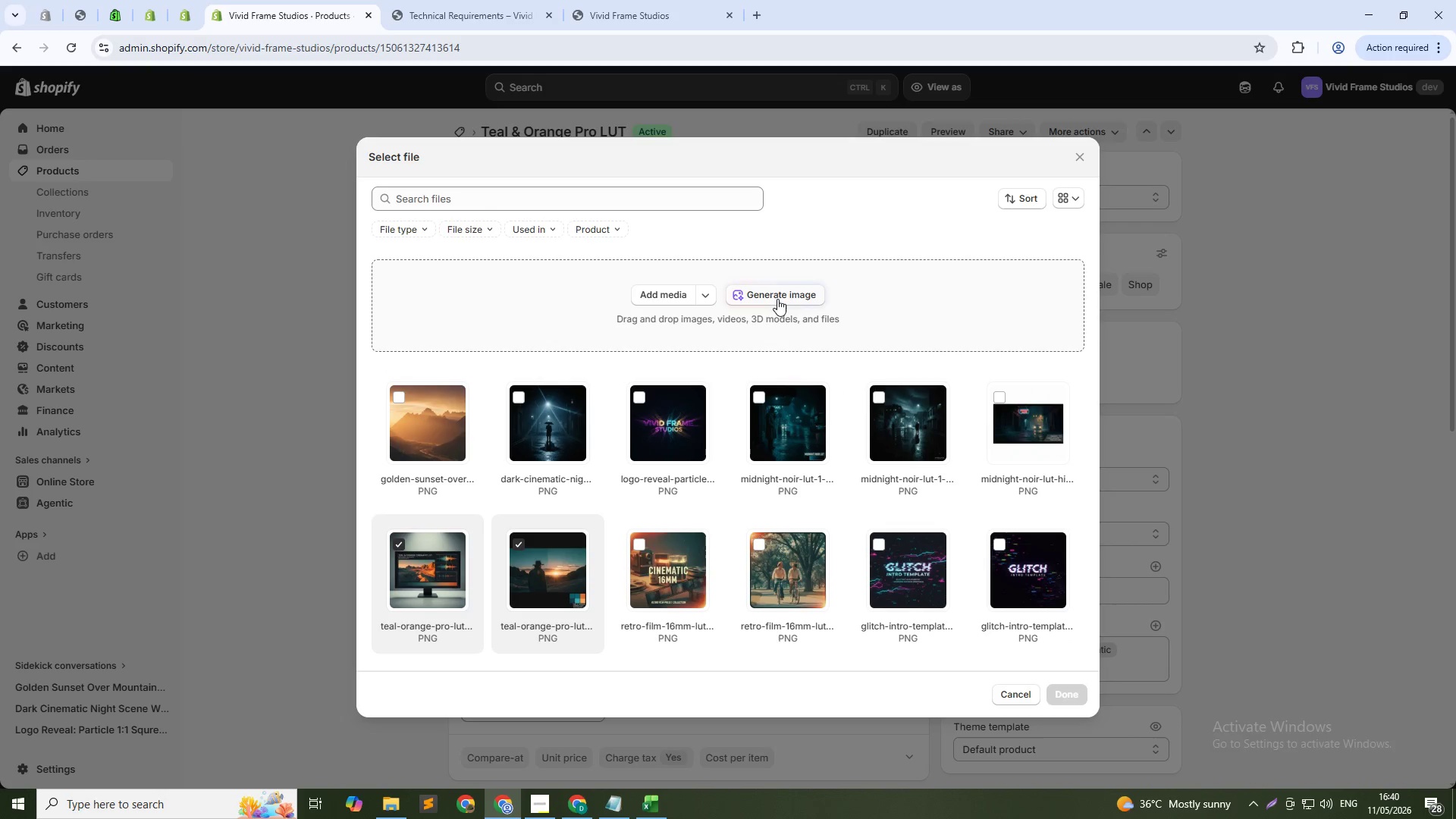 
left_click([777, 299])
 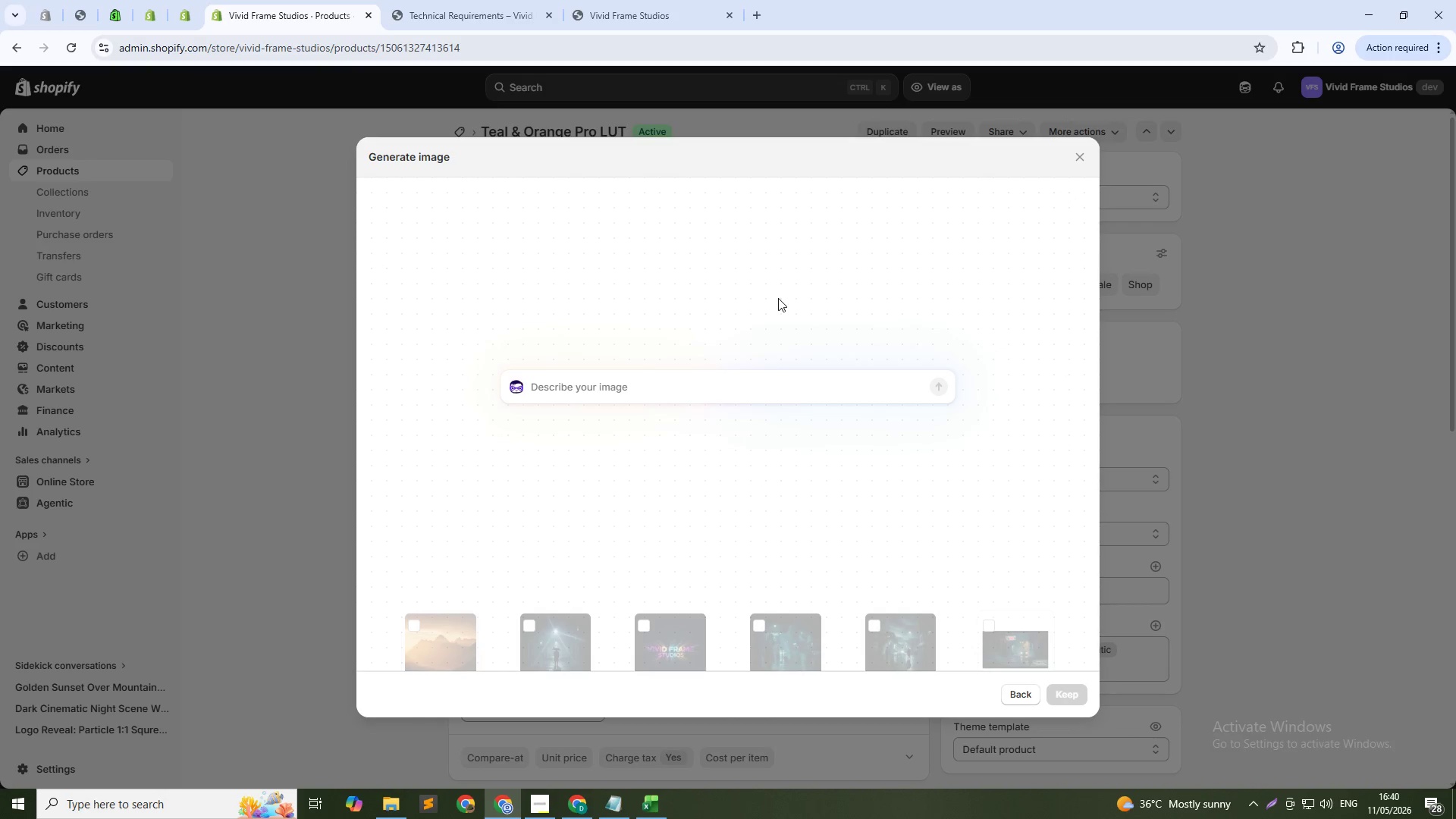 
type(Hollywood blockbuster movie scene, teal shadow and orange skin tones, cinematic lighting, sctor portait, cool background warm face, 1:1 )
 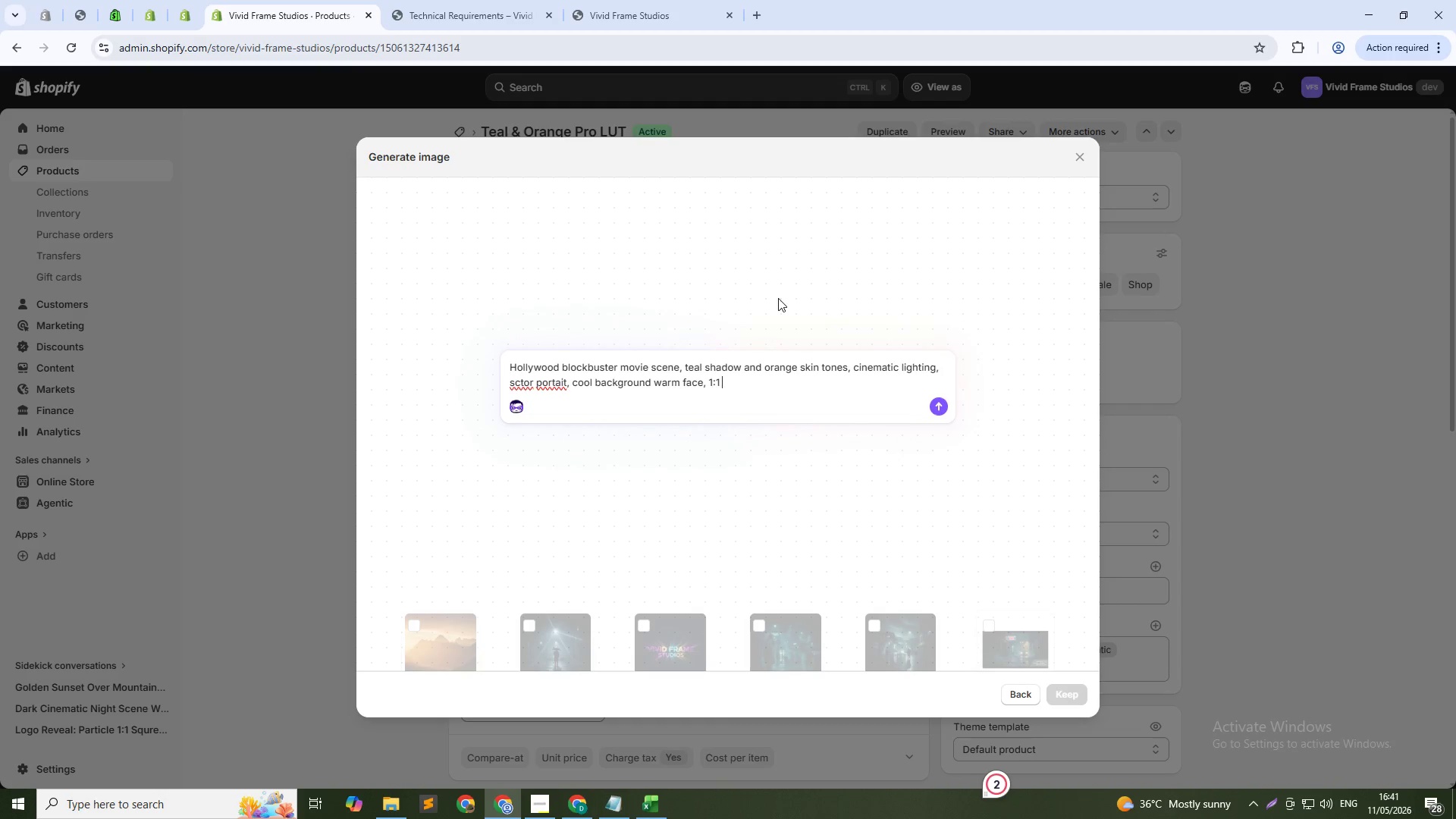 
key(Enter)
 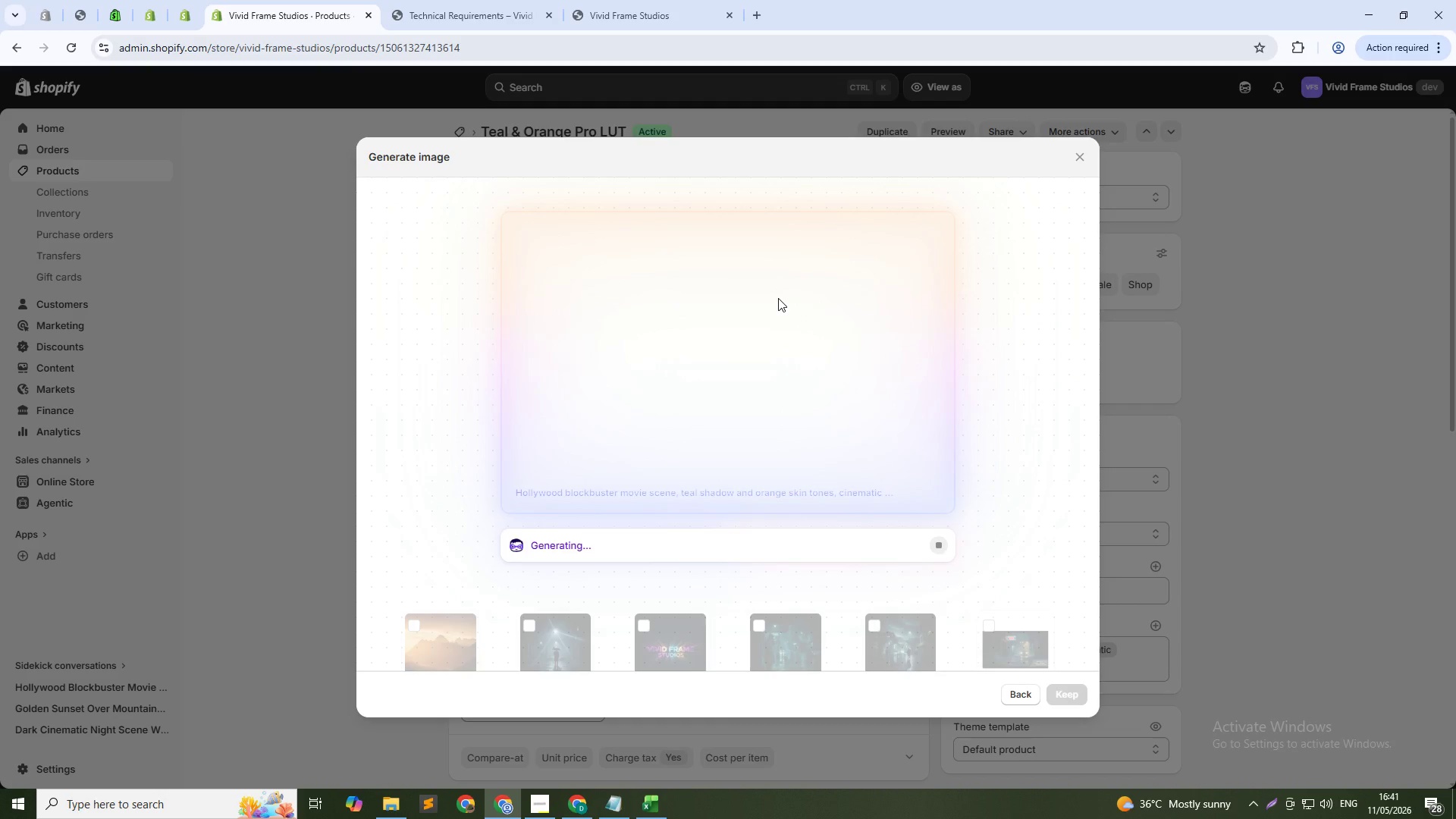 
wait(24.92)
 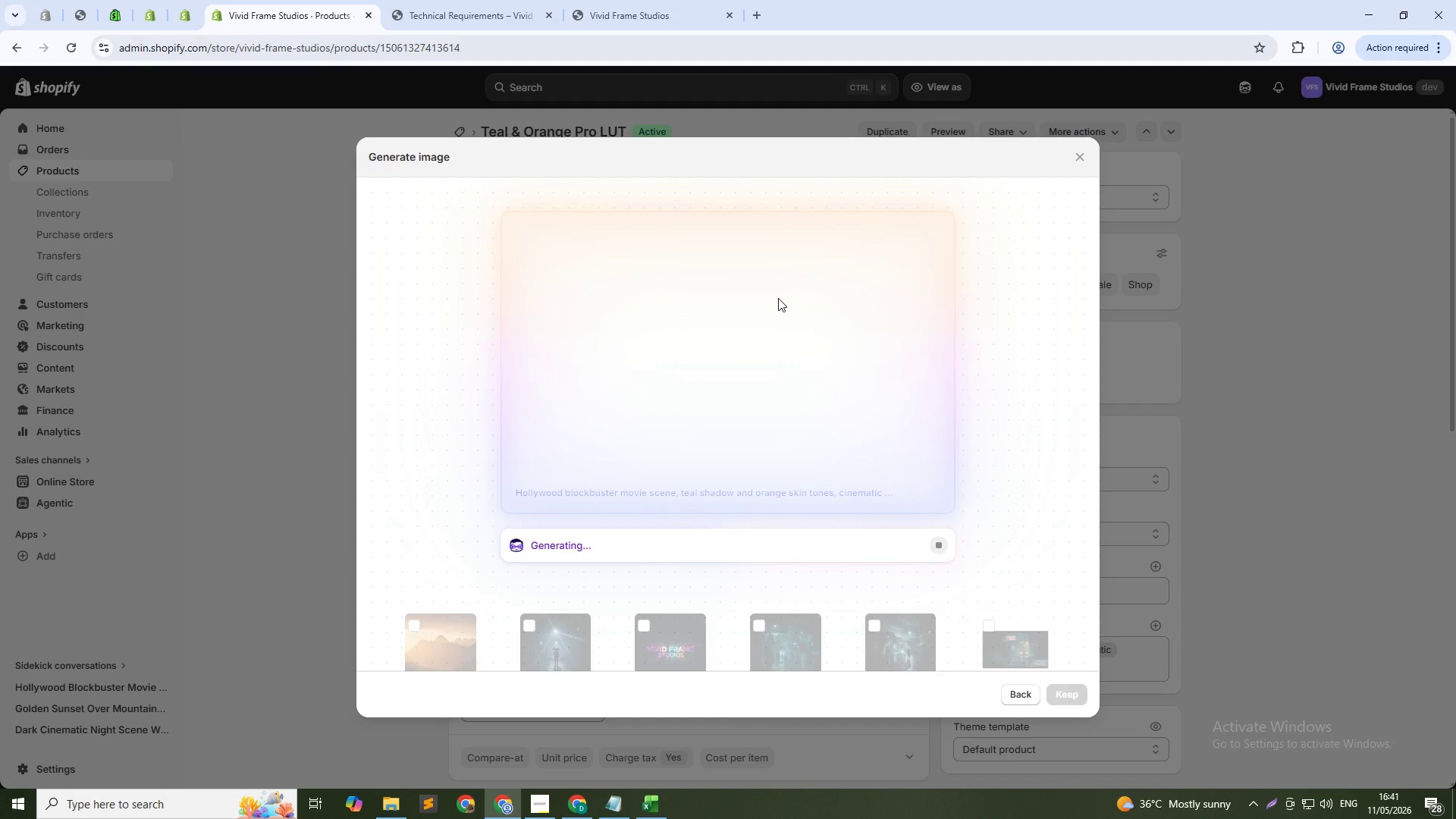 
left_click([1080, 693])
 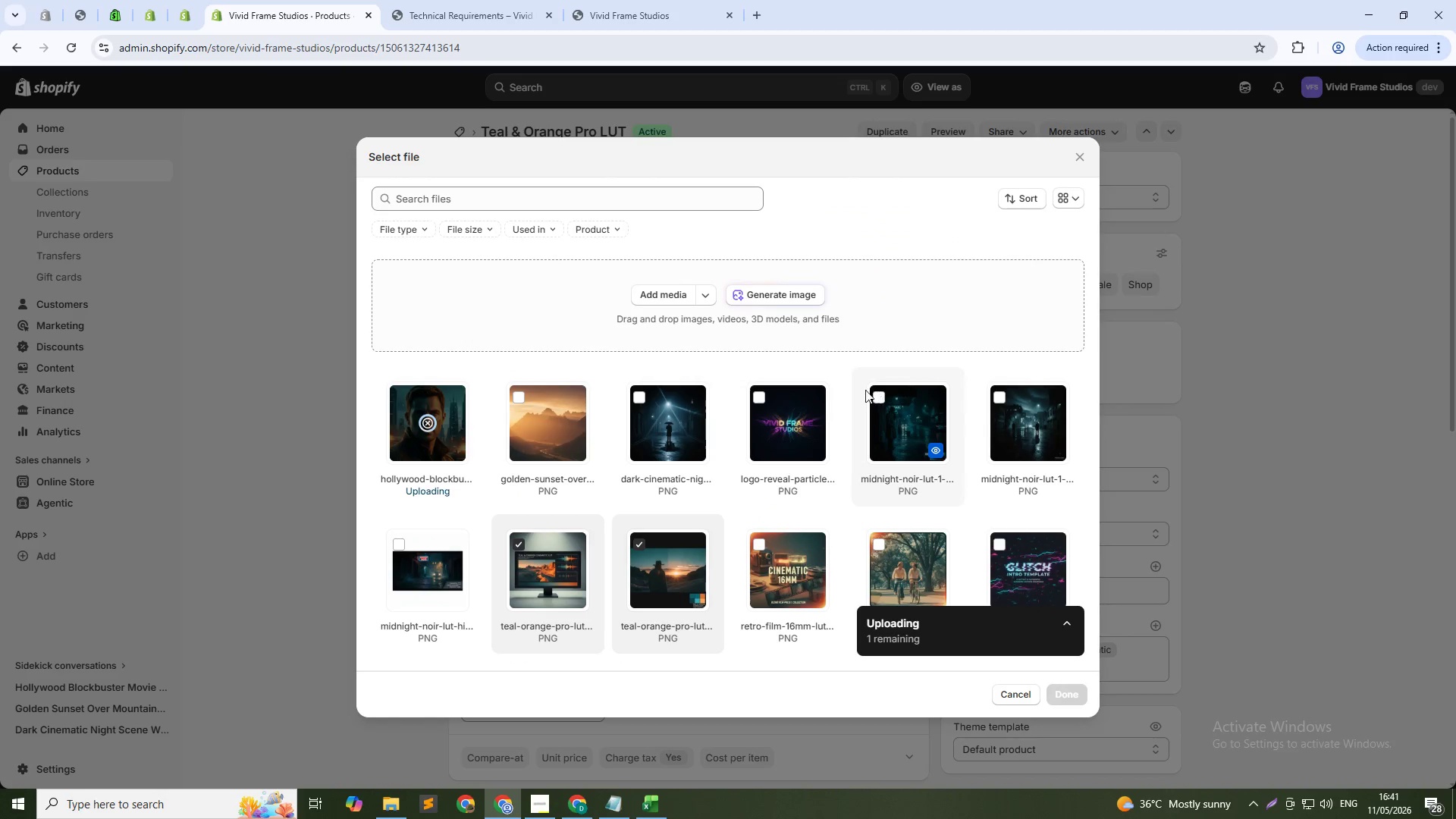 
left_click([406, 1])
 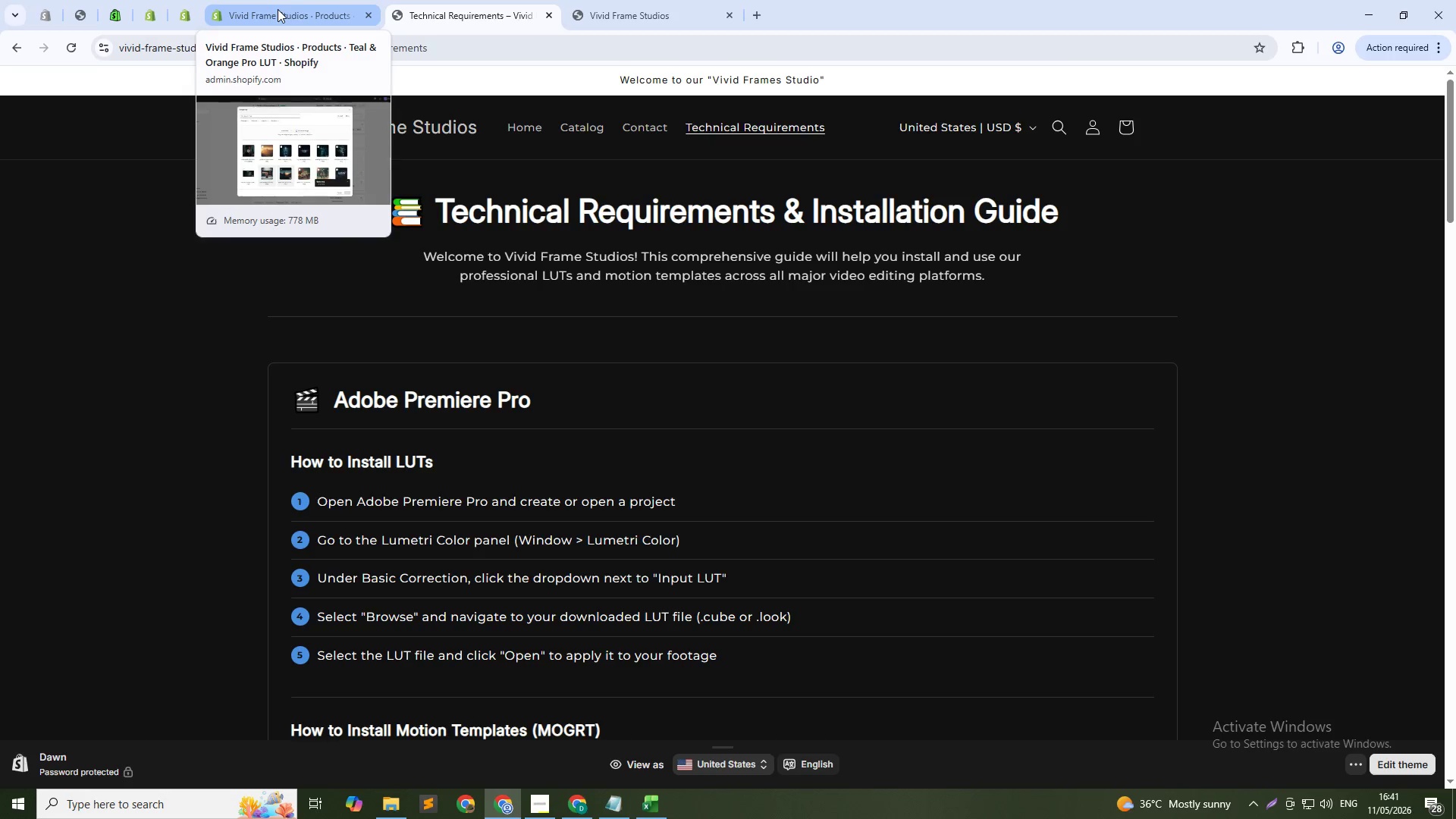 
left_click([278, 9])
 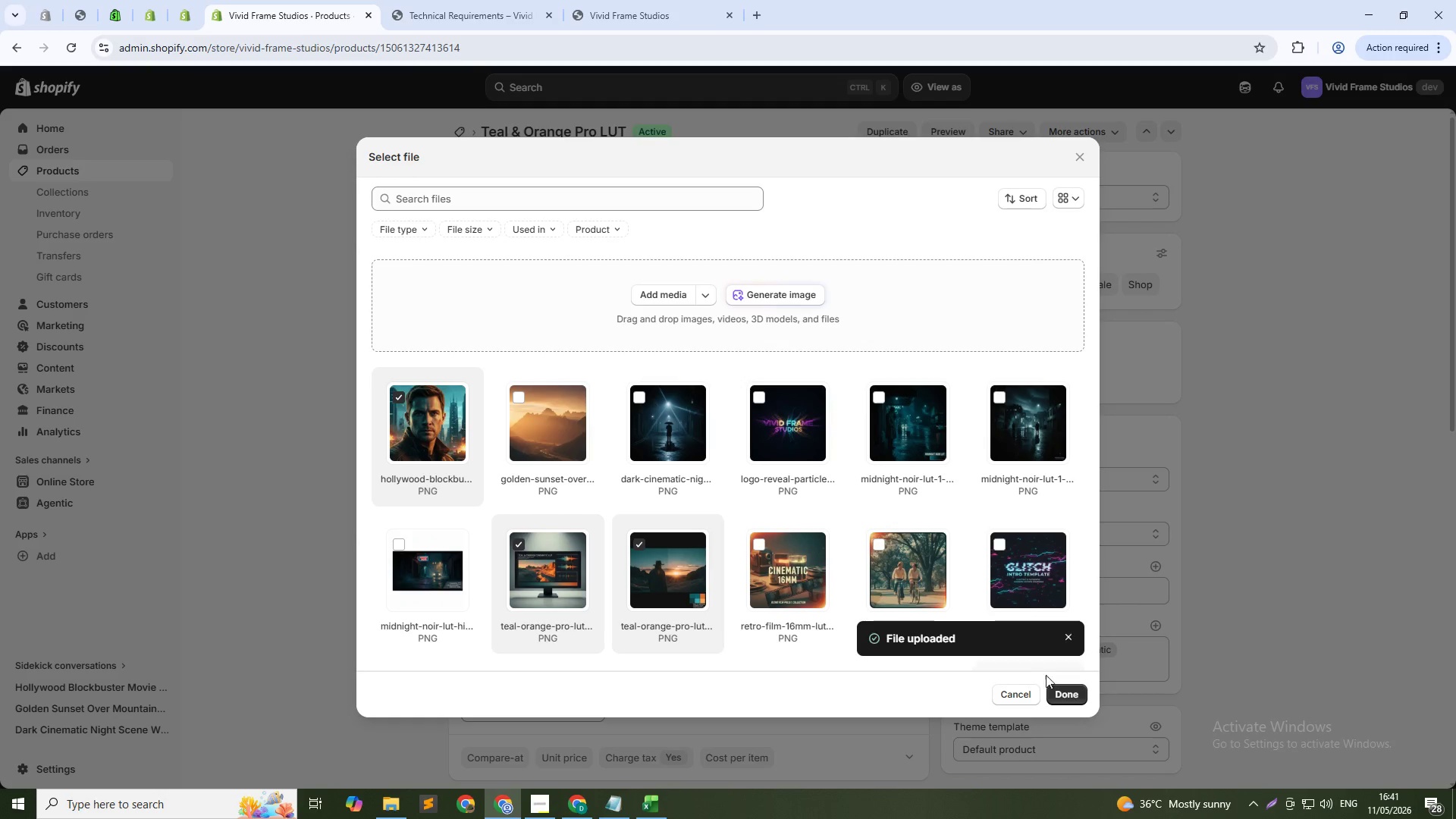 
left_click([1056, 689])
 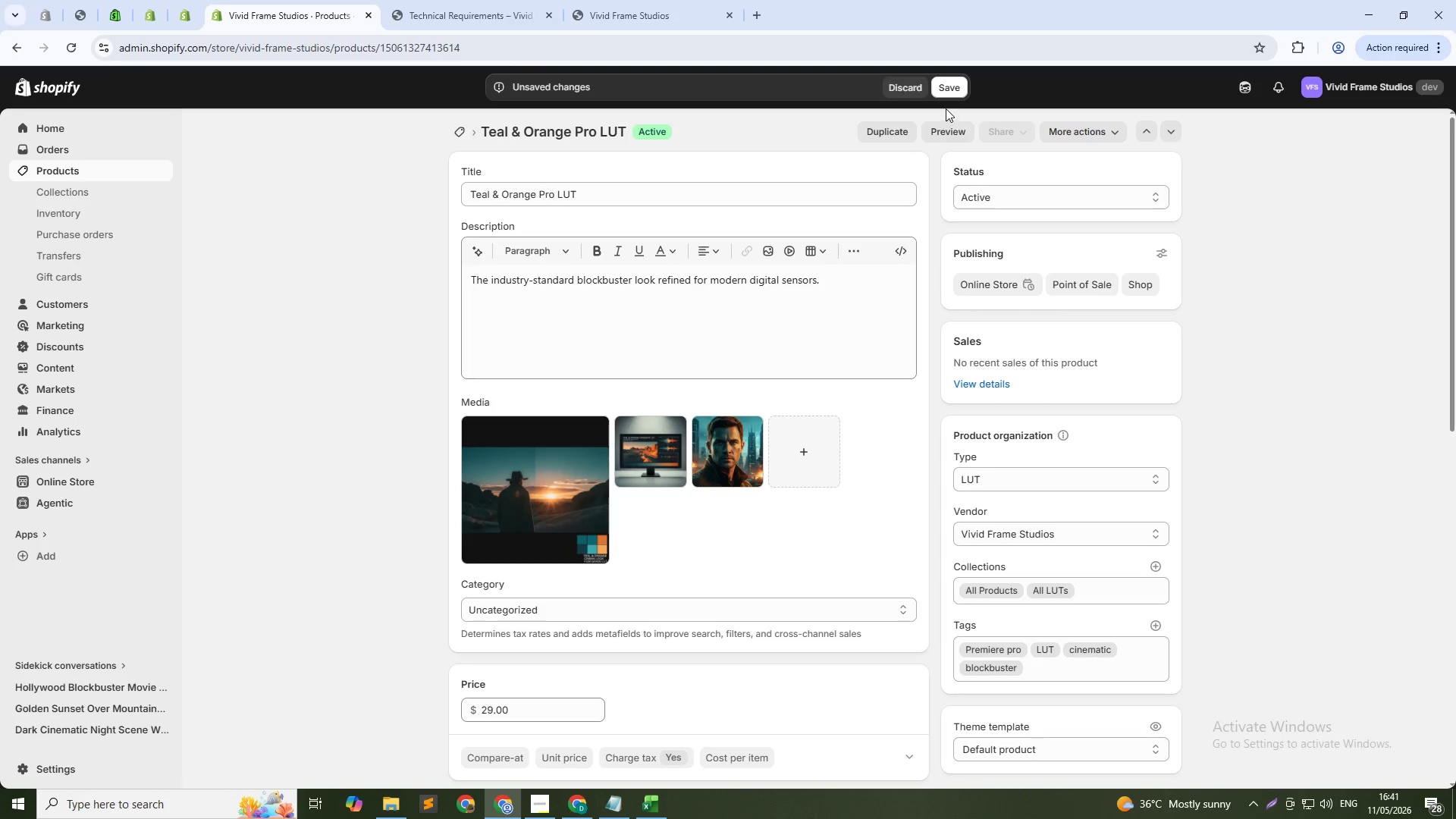 
left_click([954, 89])
 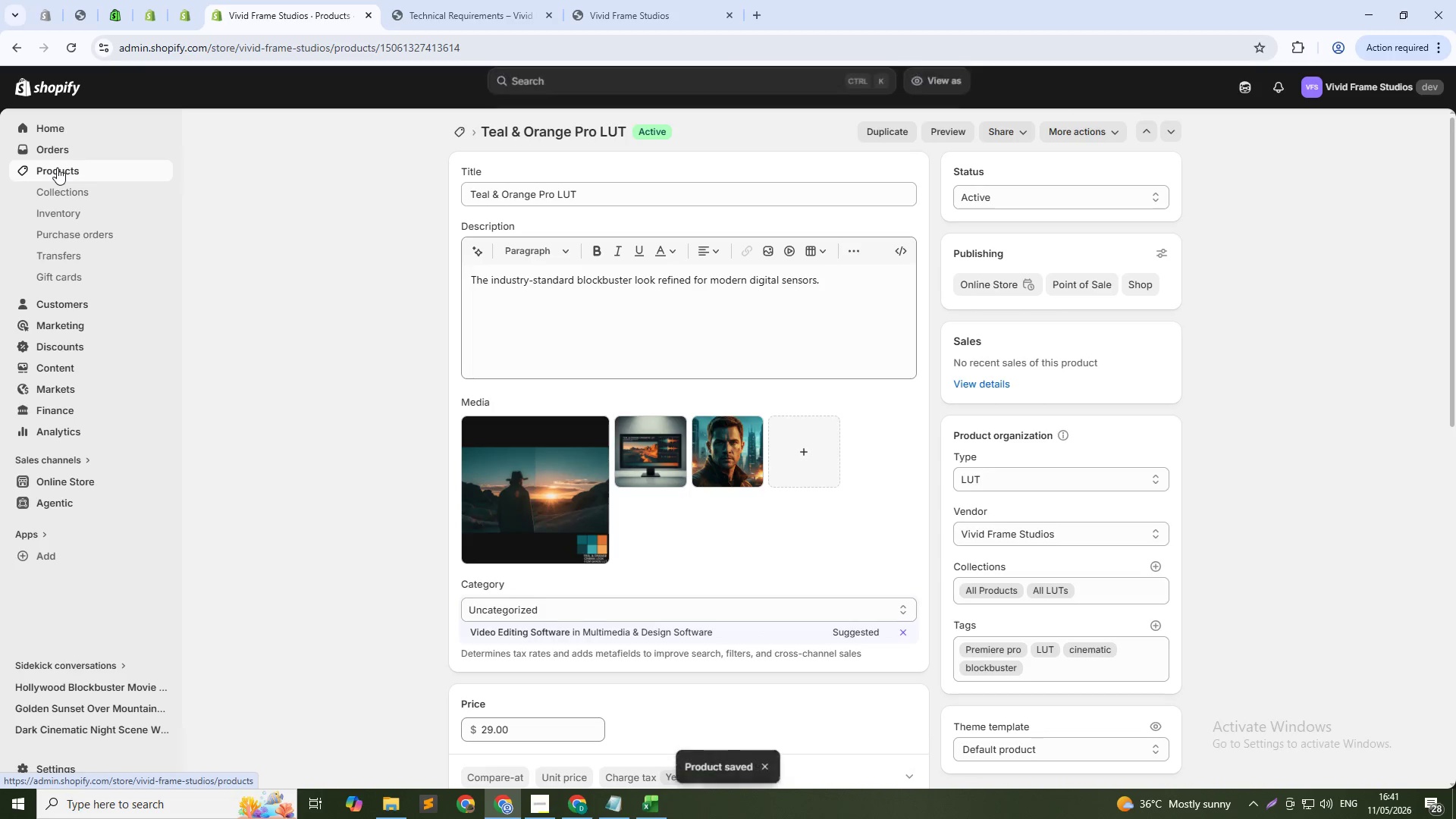 
left_click([750, 444])
 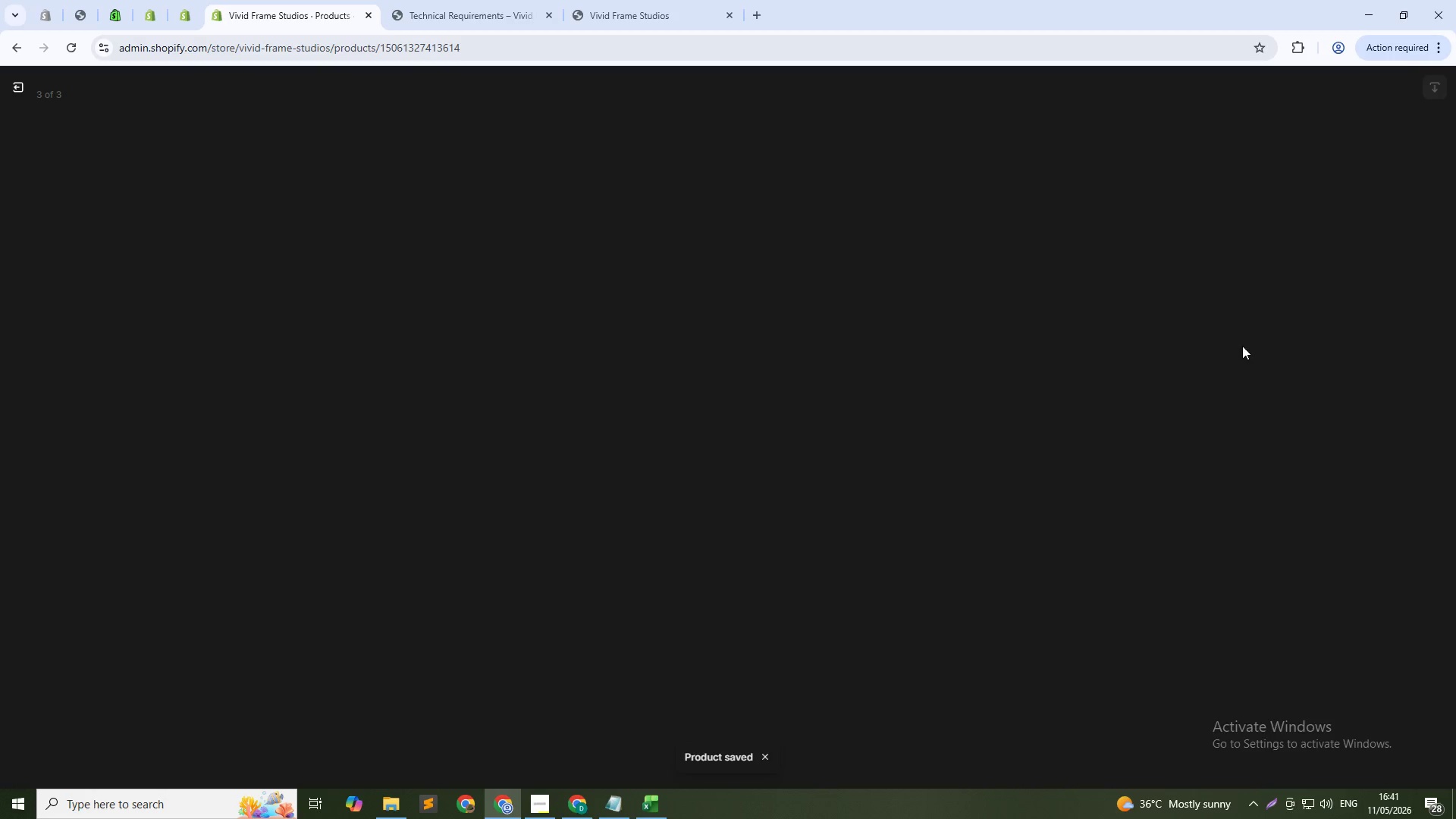 
left_click([1251, 264])
 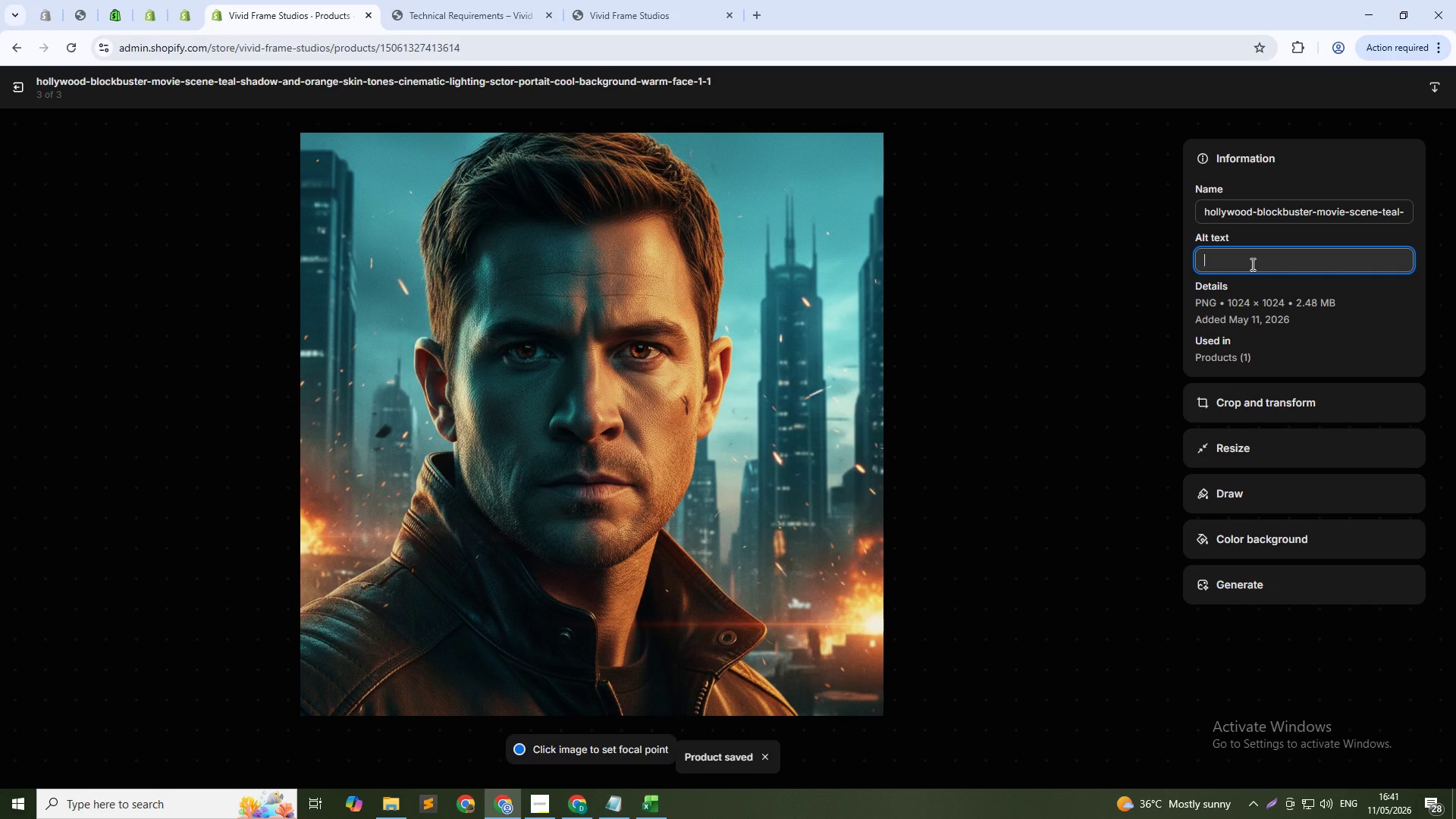 
type(Teal and Ornage pro LUT cinematic blockbuster look wt)
key(Backspace)
type(iy)
key(Backspace)
type(th e)
key(Backspace)
type(teal shadow and e)
key(Backspace)
type(warm skin tones)
 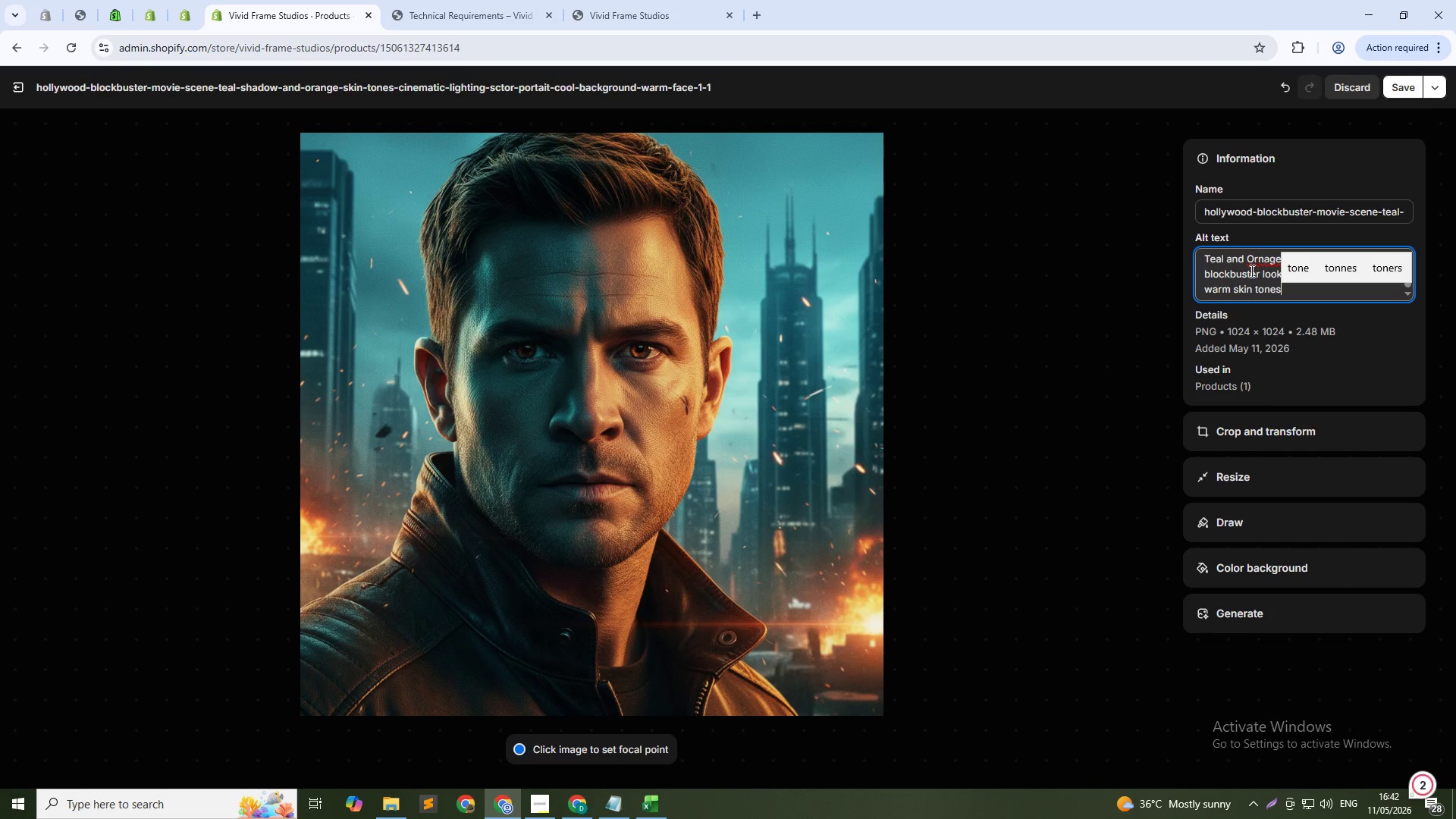 
double_click([1261, 259])
 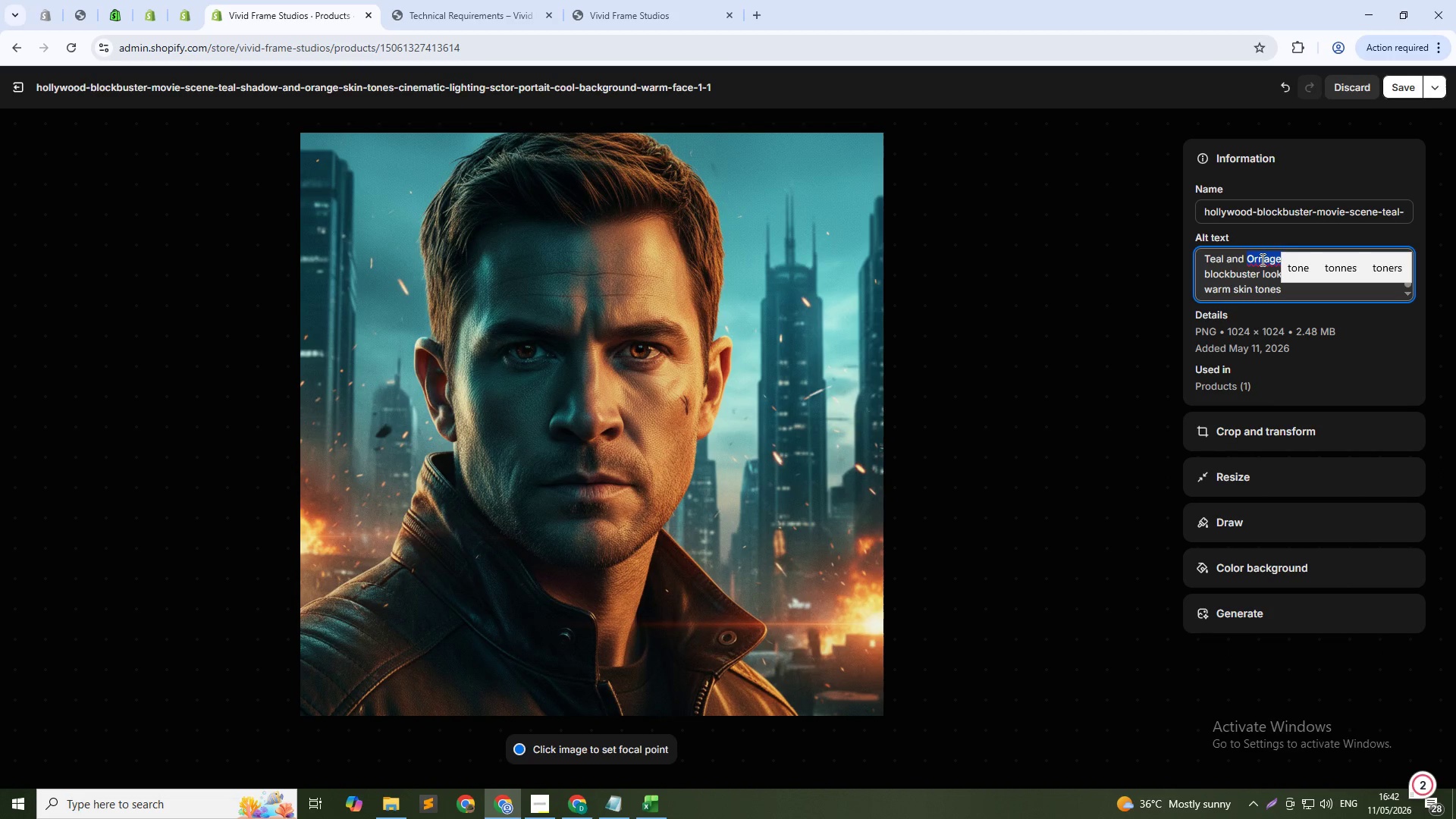 
right_click([1261, 259])
 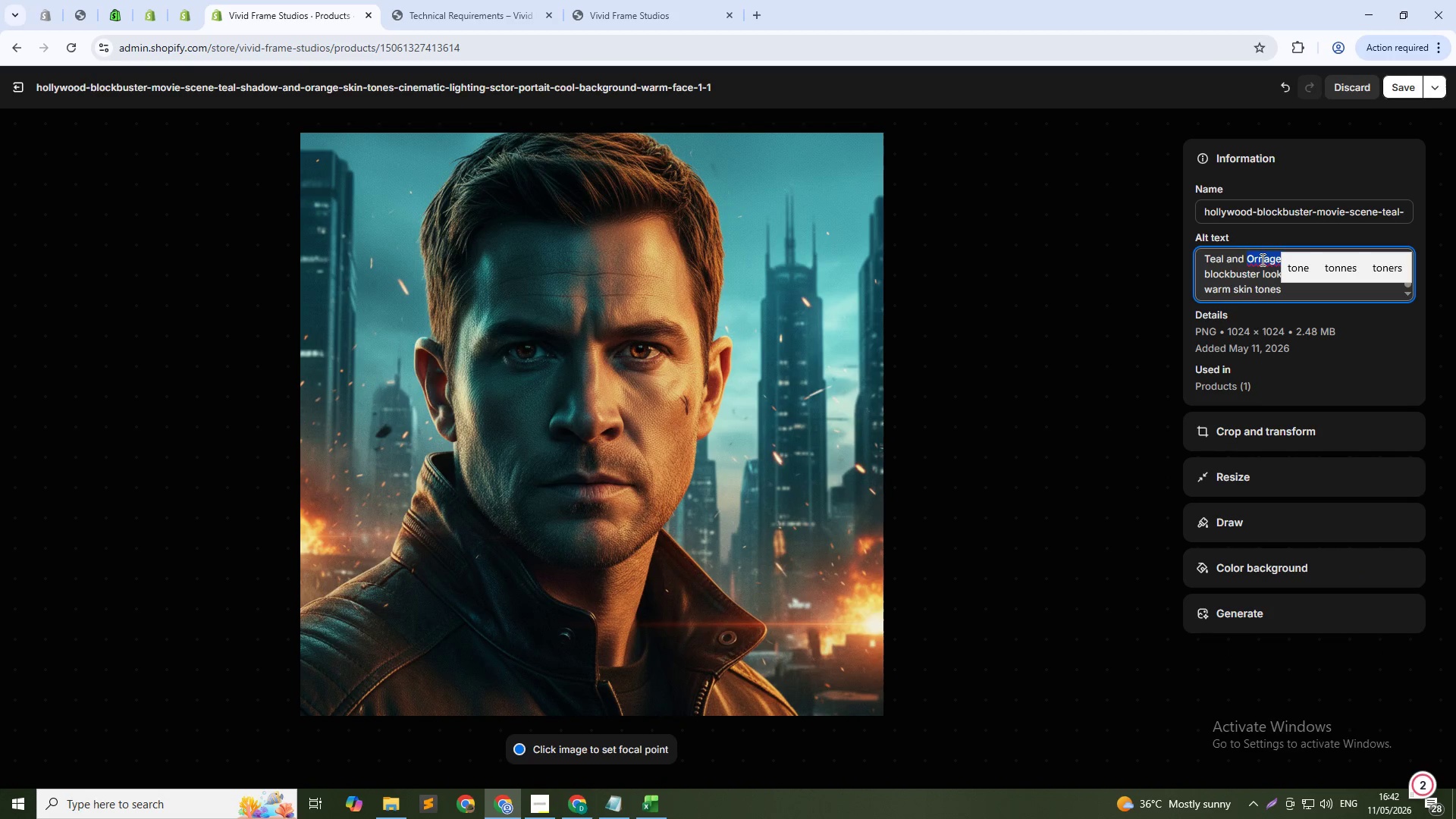 
double_click([1261, 259])
 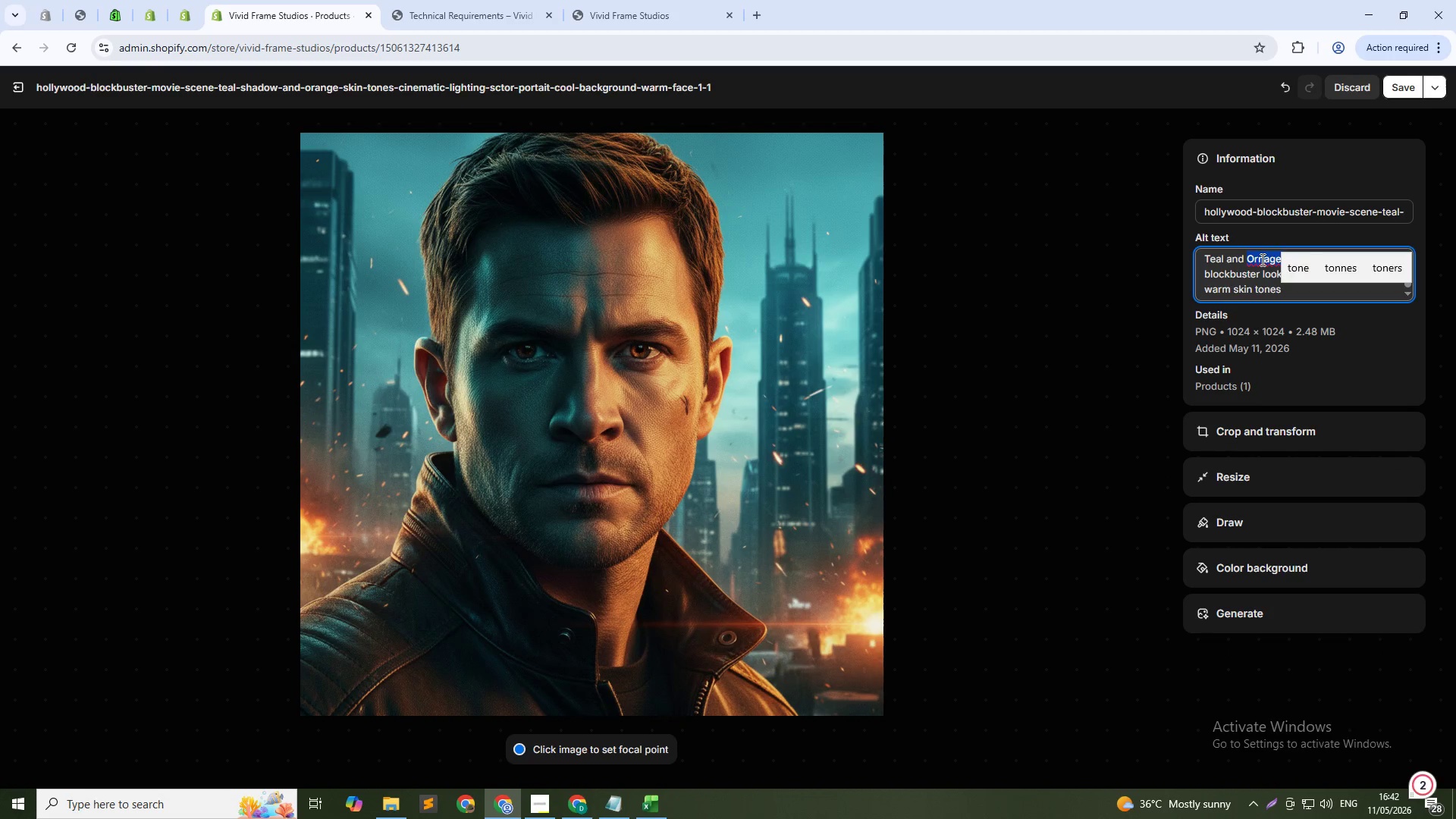 
triple_click([1261, 259])
 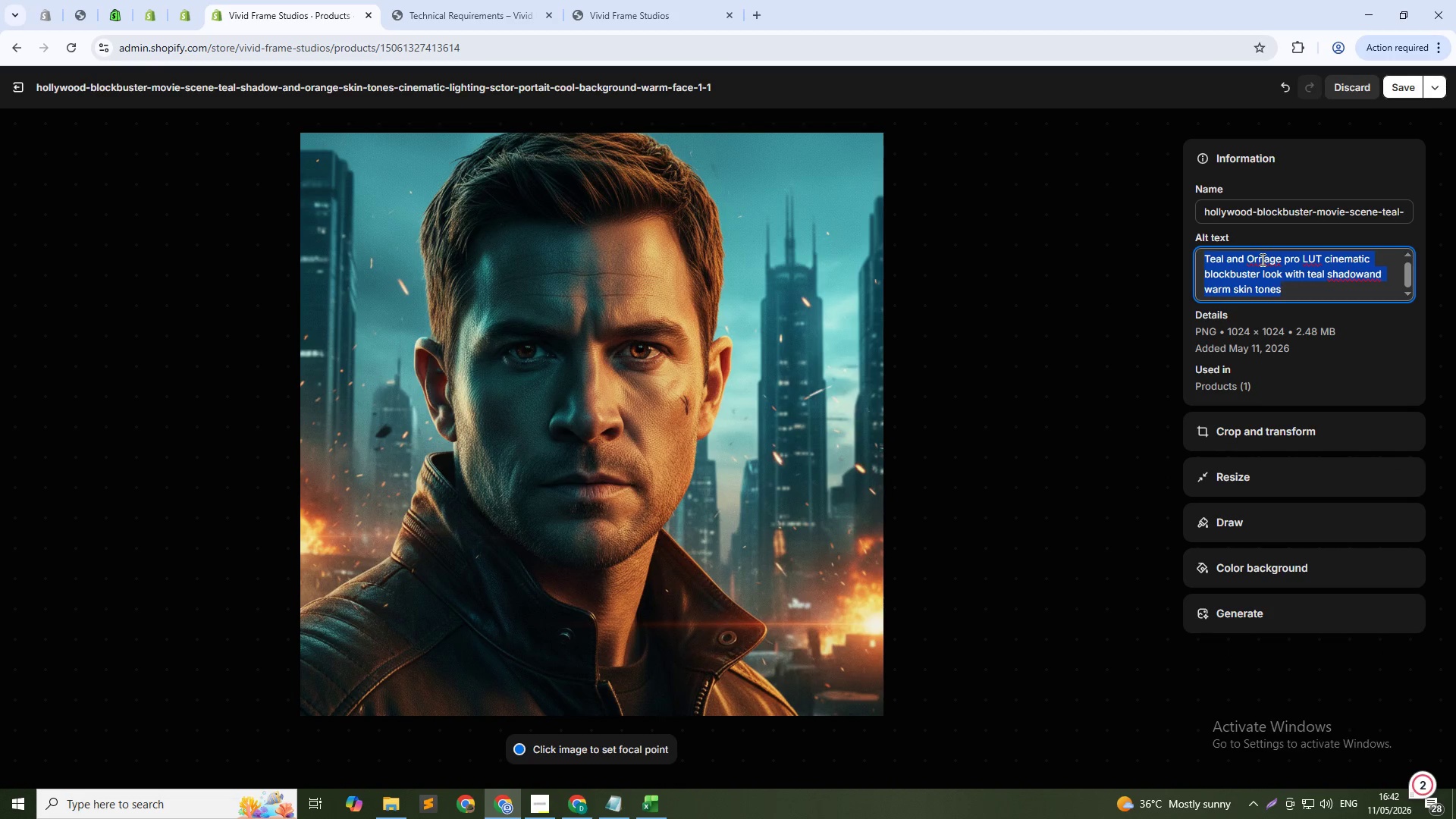 
left_click([1261, 259])
 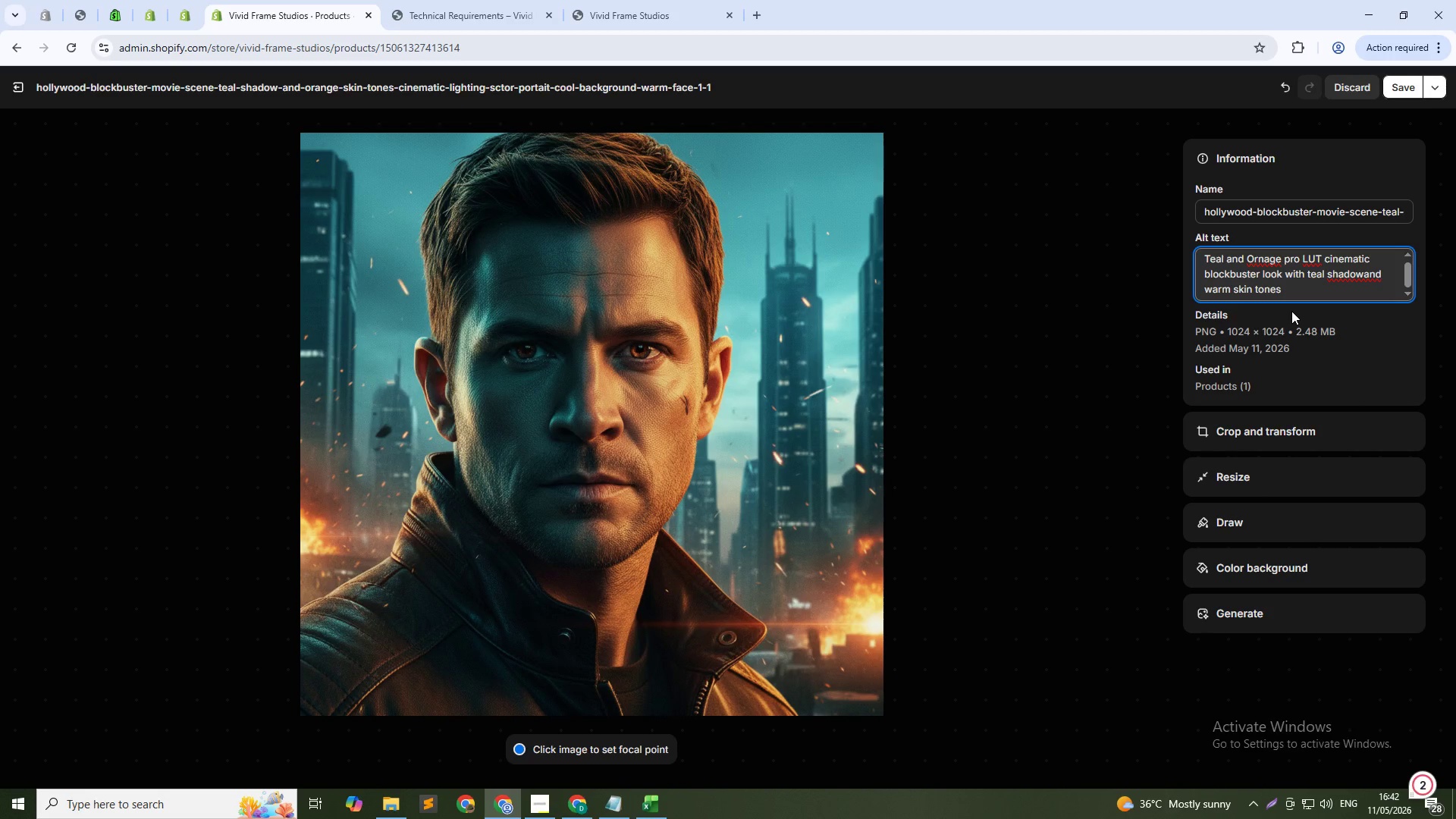 
key(ArrowRight)
 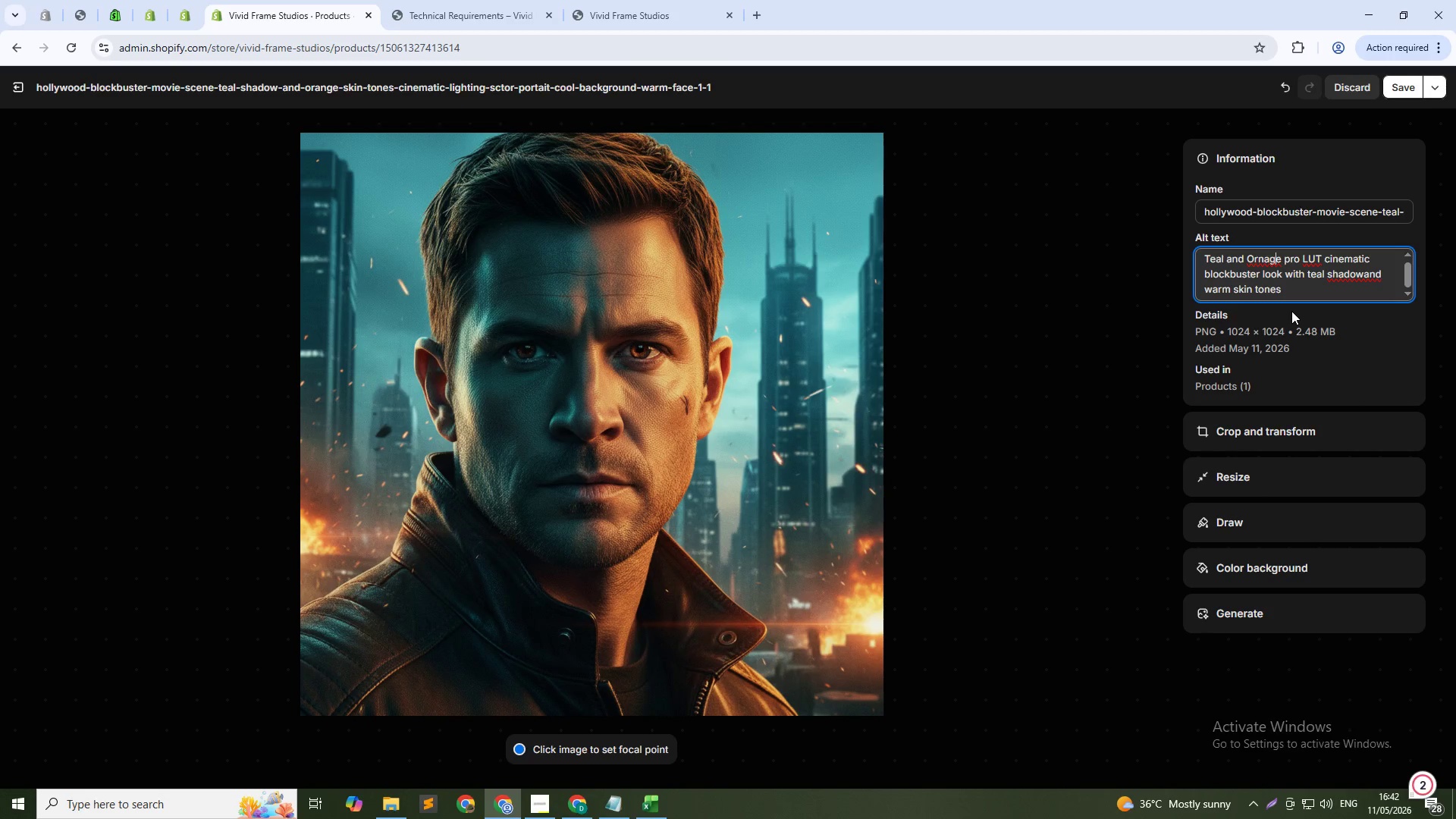 
key(ArrowRight)
 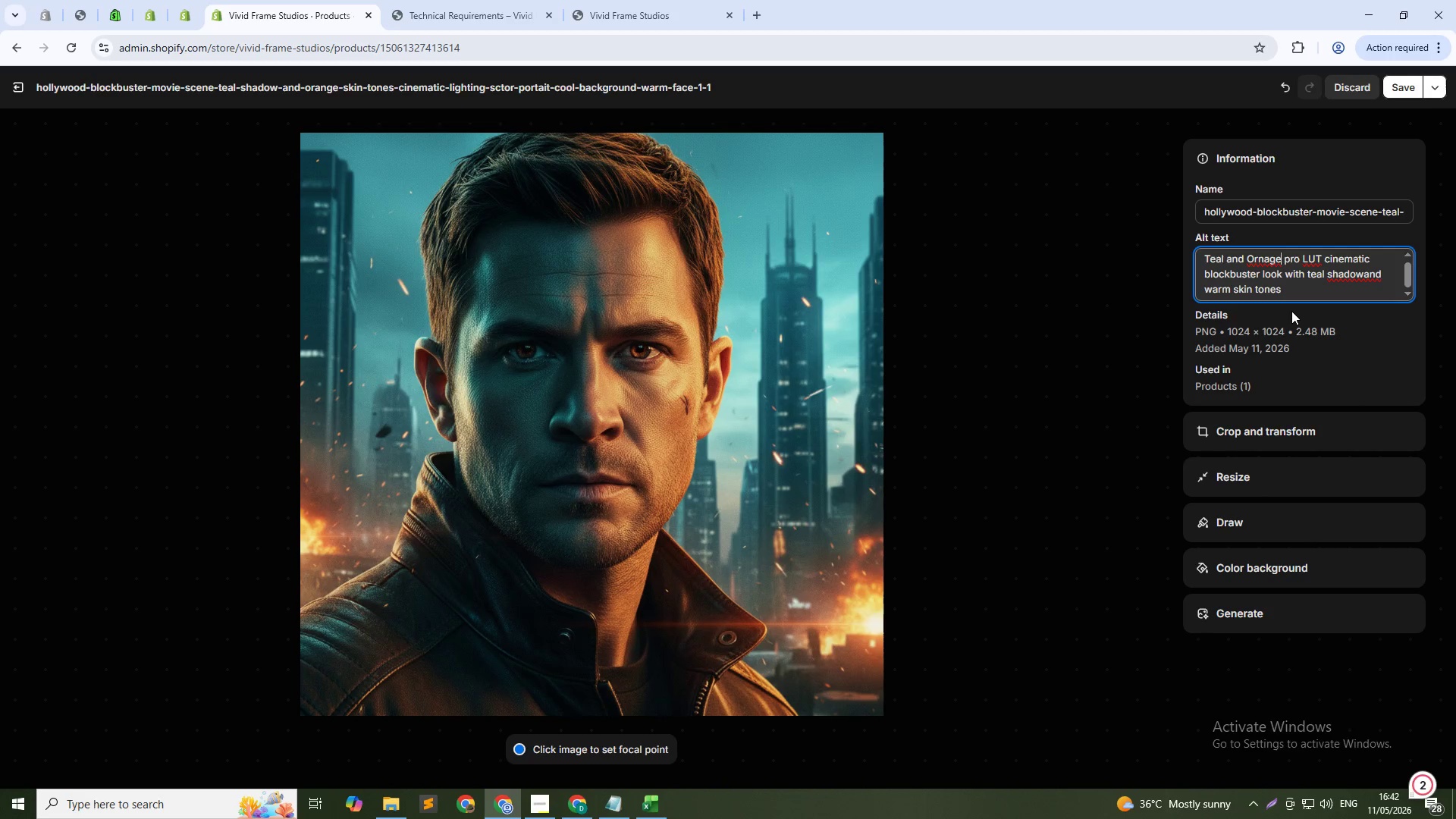 
key(ArrowRight)
 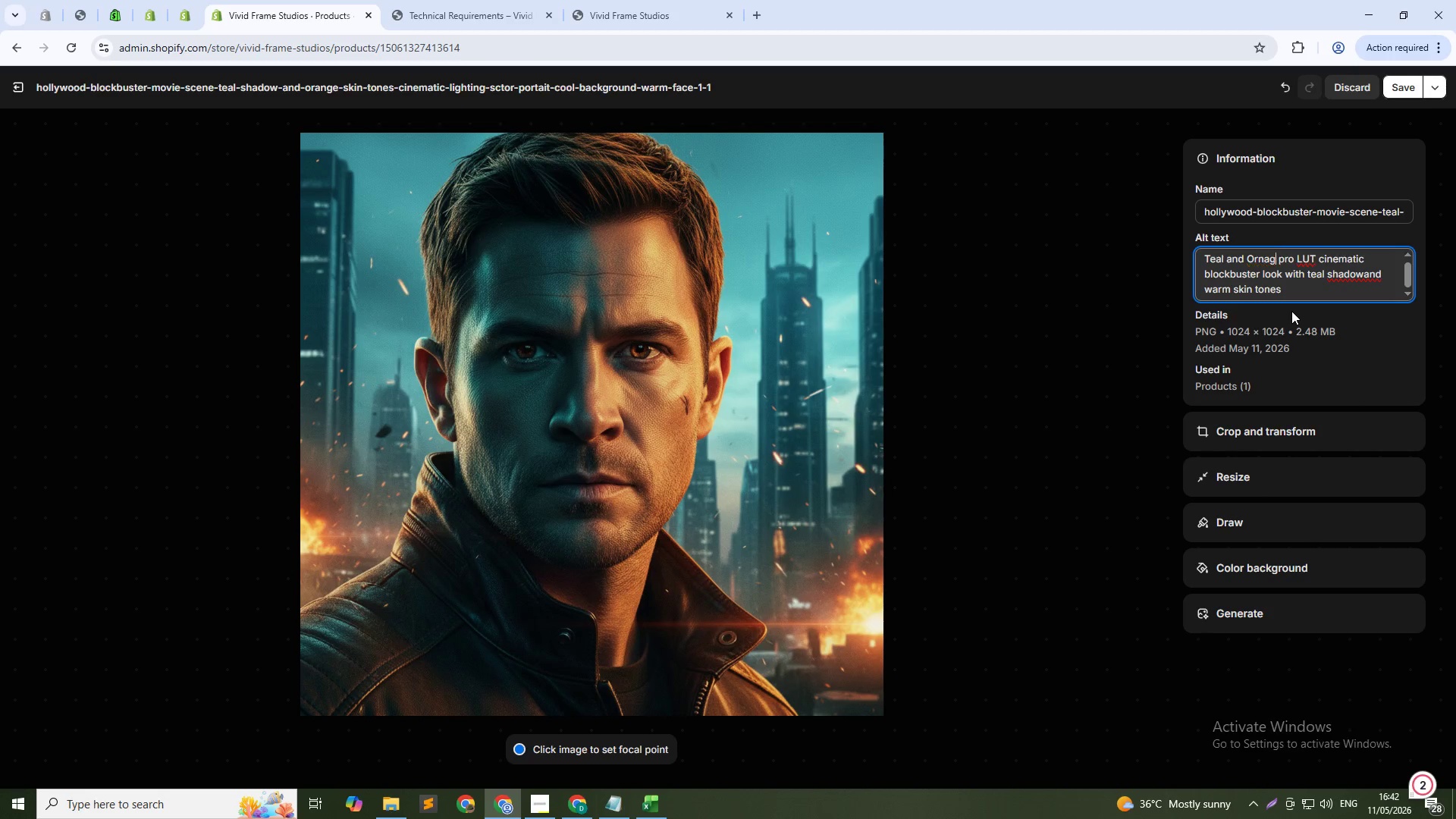 
key(Backspace)
key(Backspace)
key(Backspace)
key(Backspace)
type(am)
key(Backspace)
type(nge)
 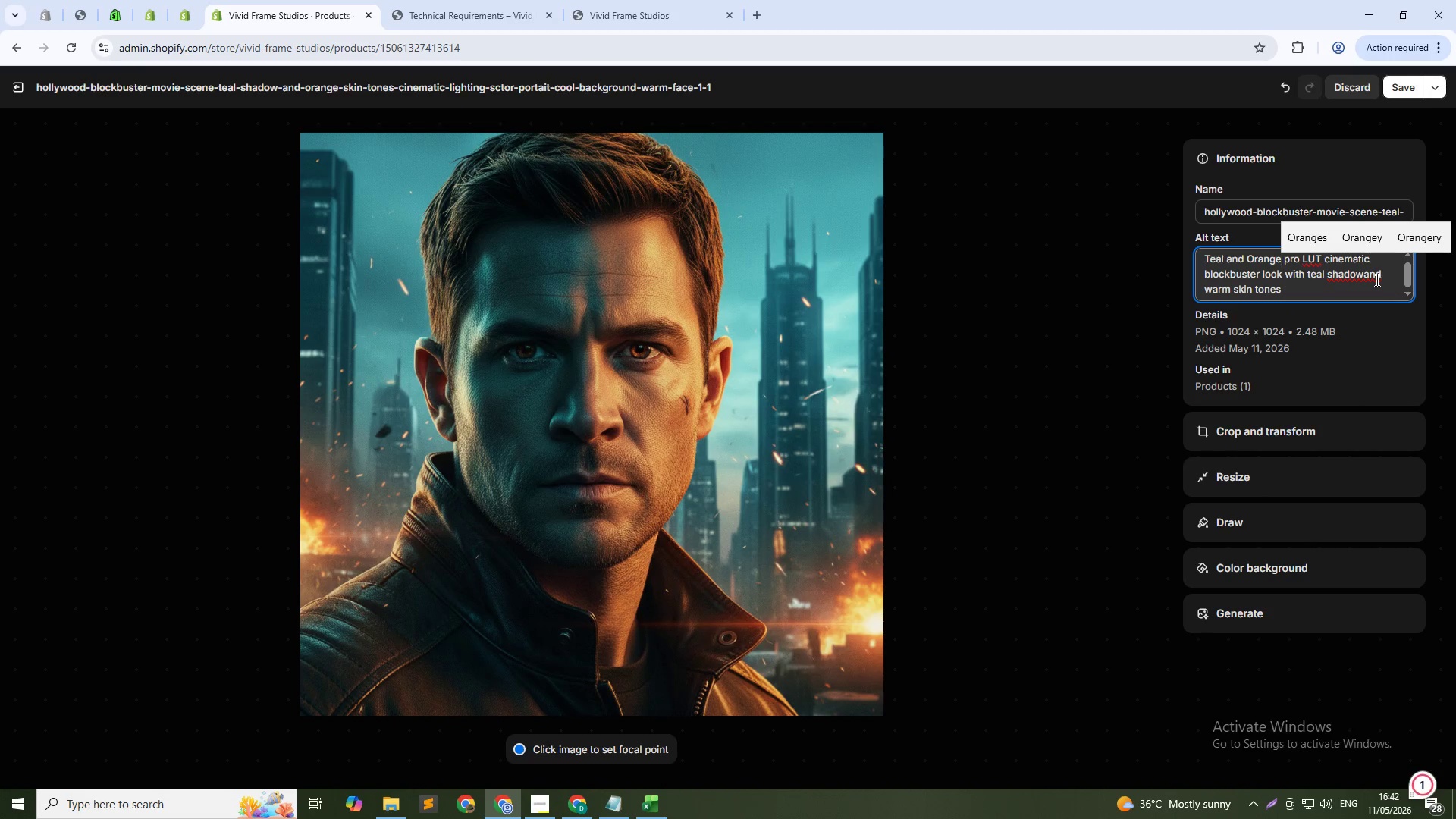 
wait(5.19)
 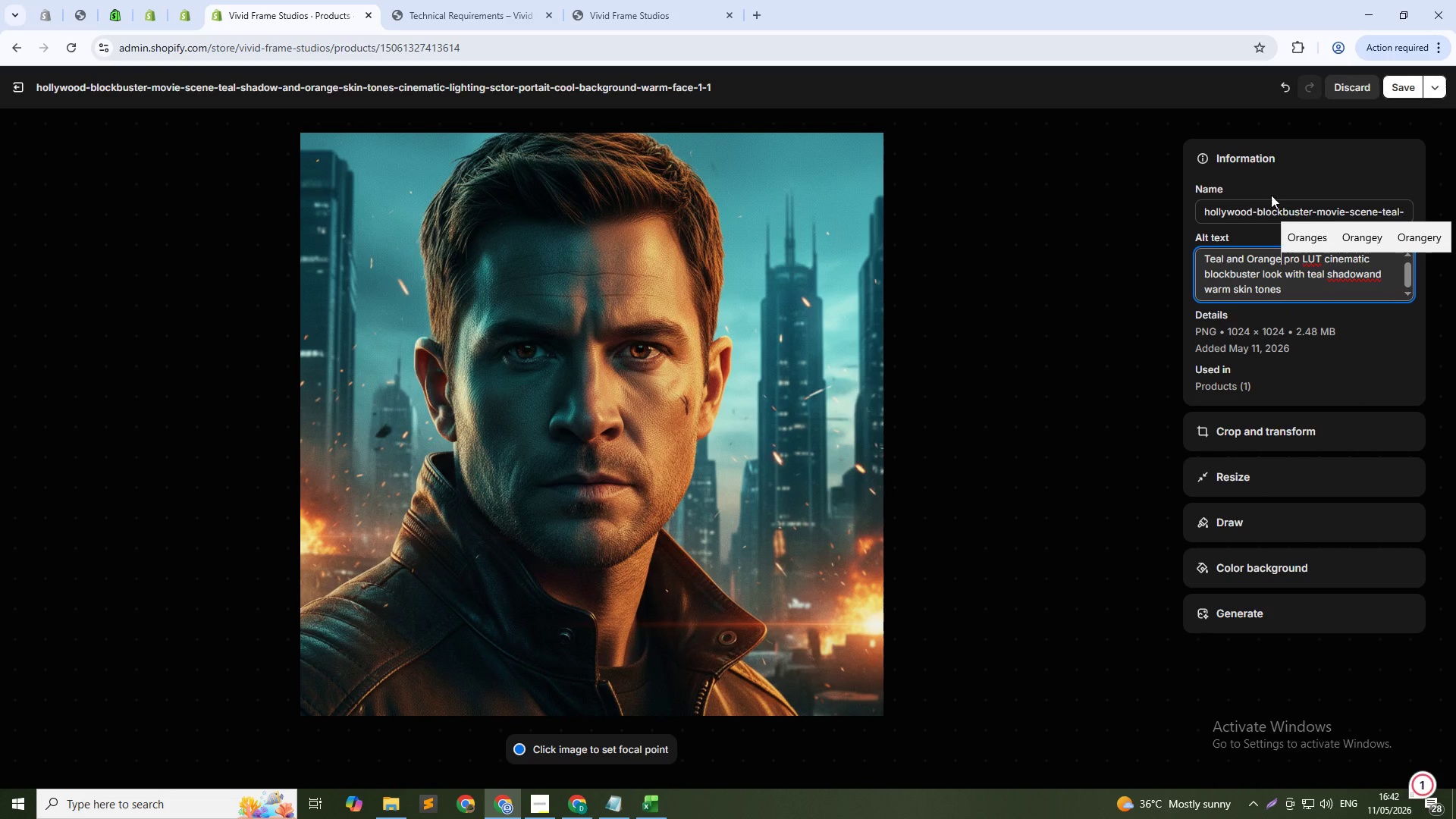 
left_click([1358, 273])
 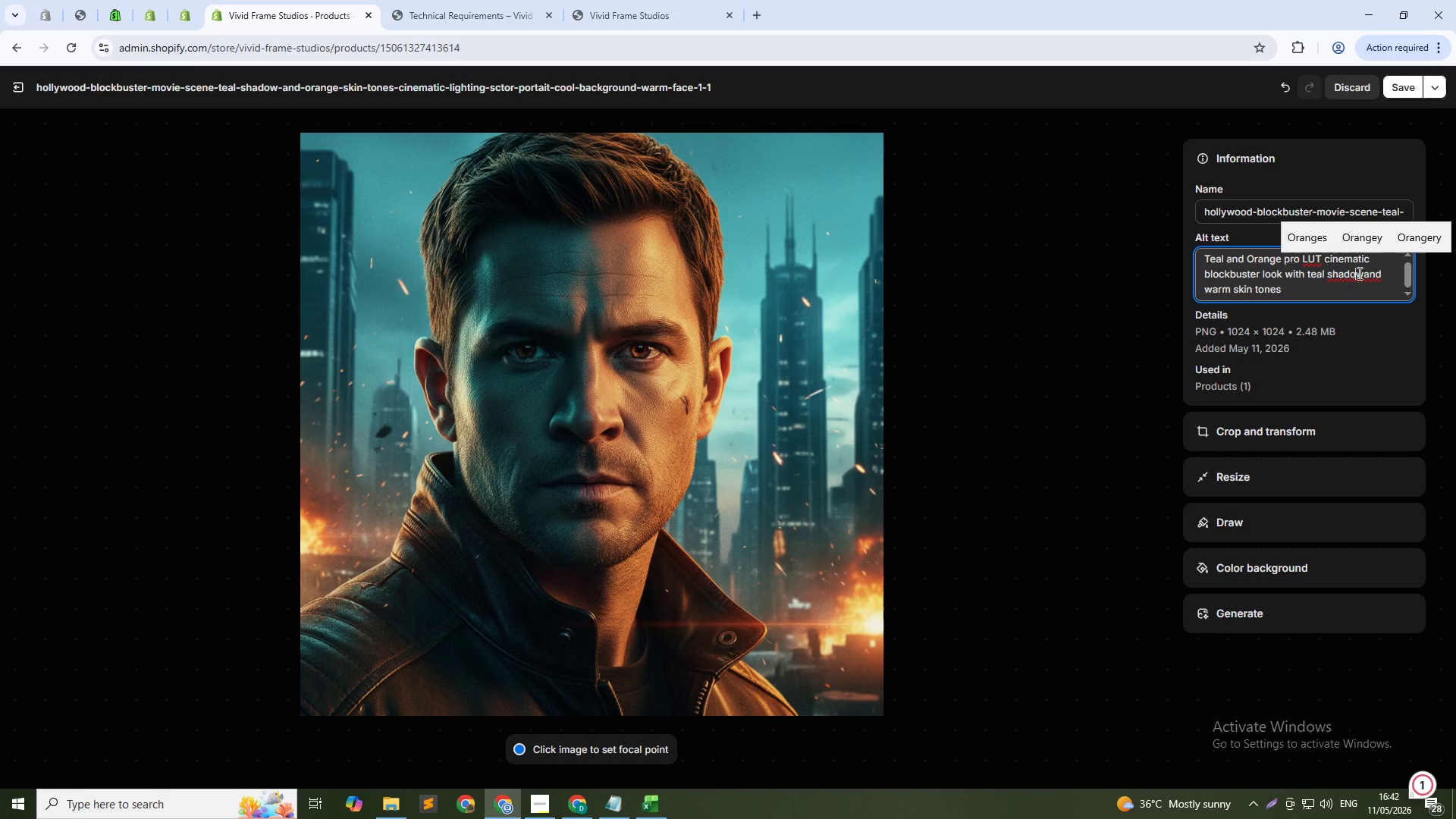 
key(Space)
 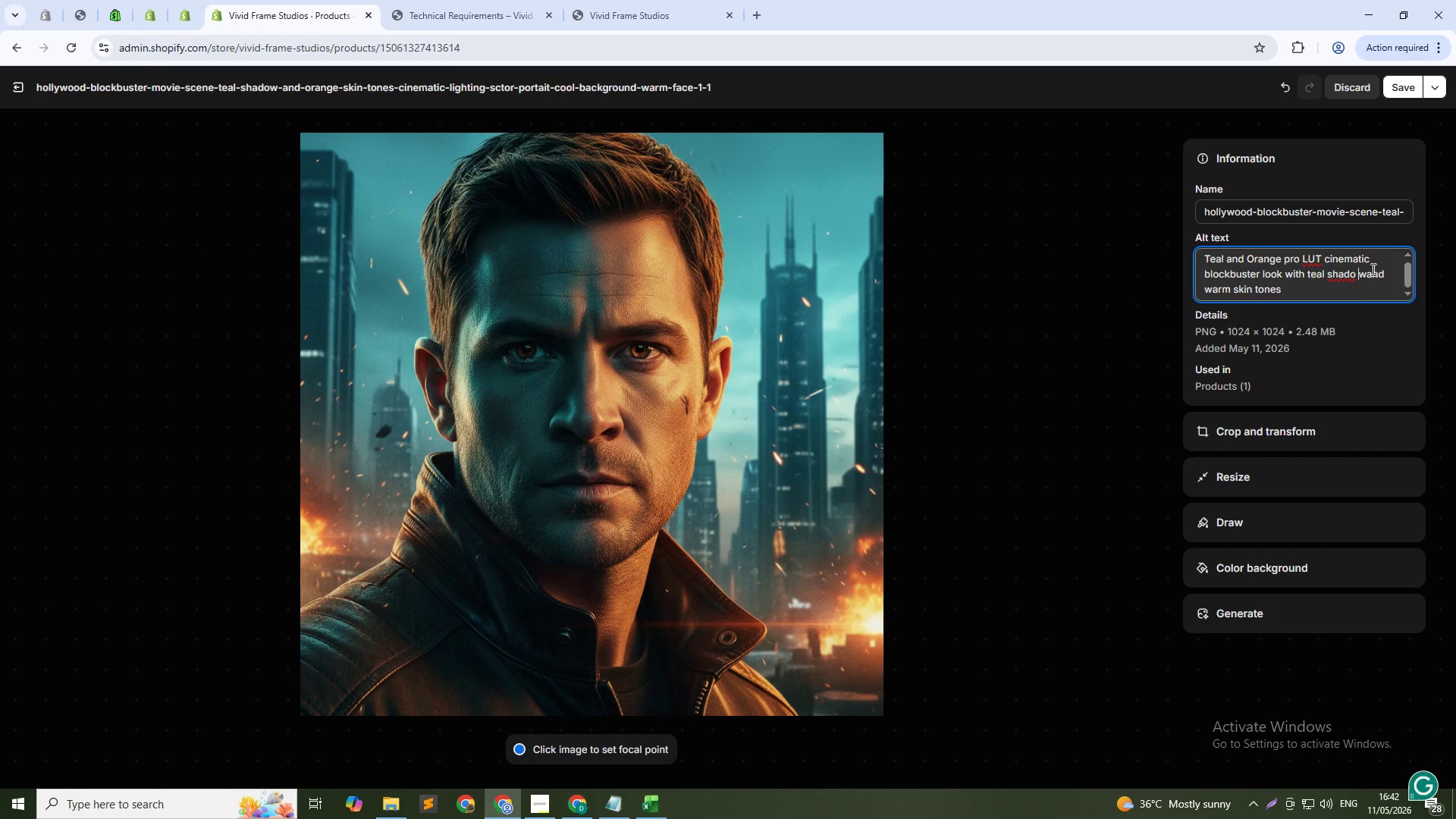 
left_click([1372, 268])
 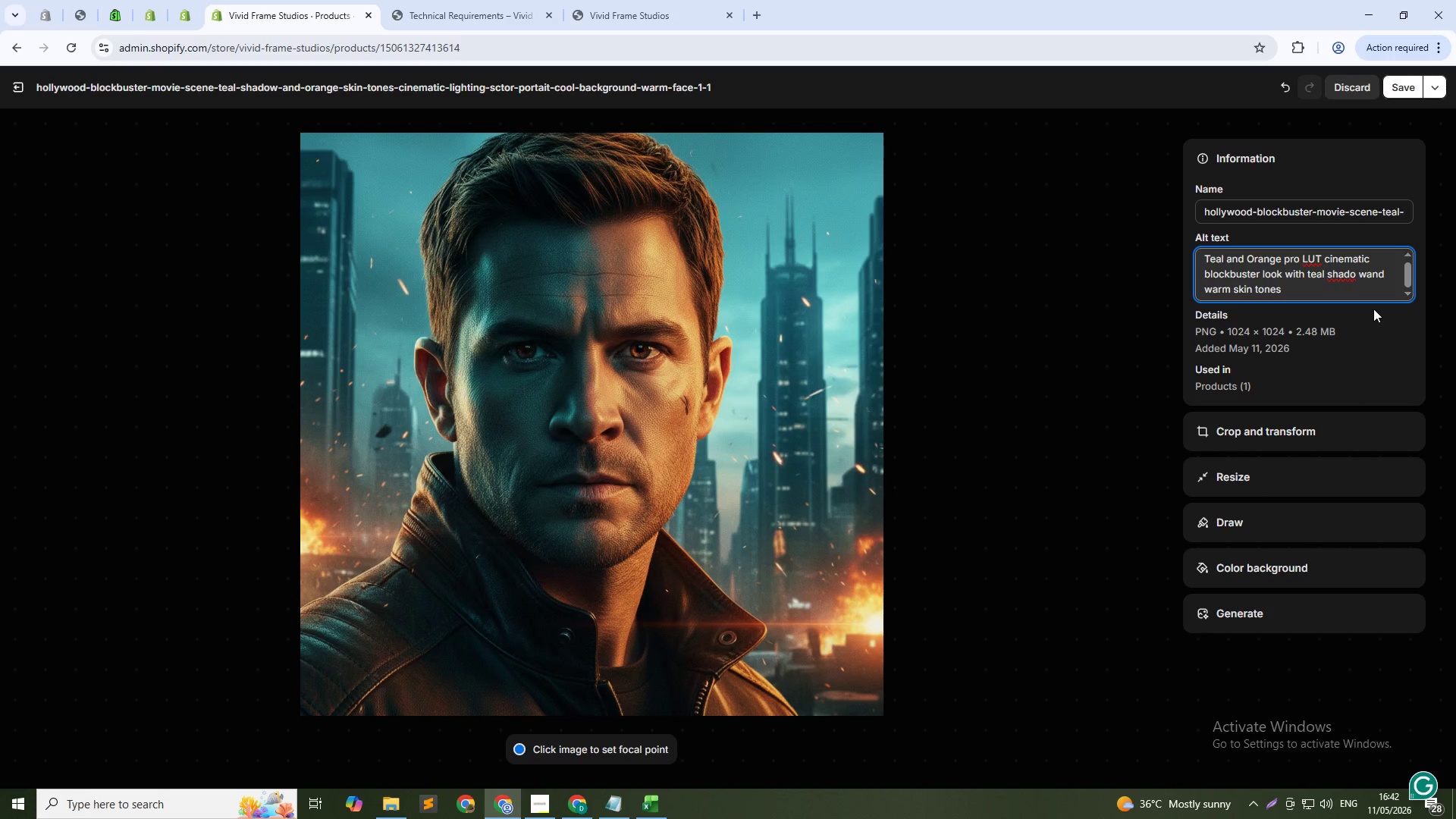 
key(ArrowLeft)
 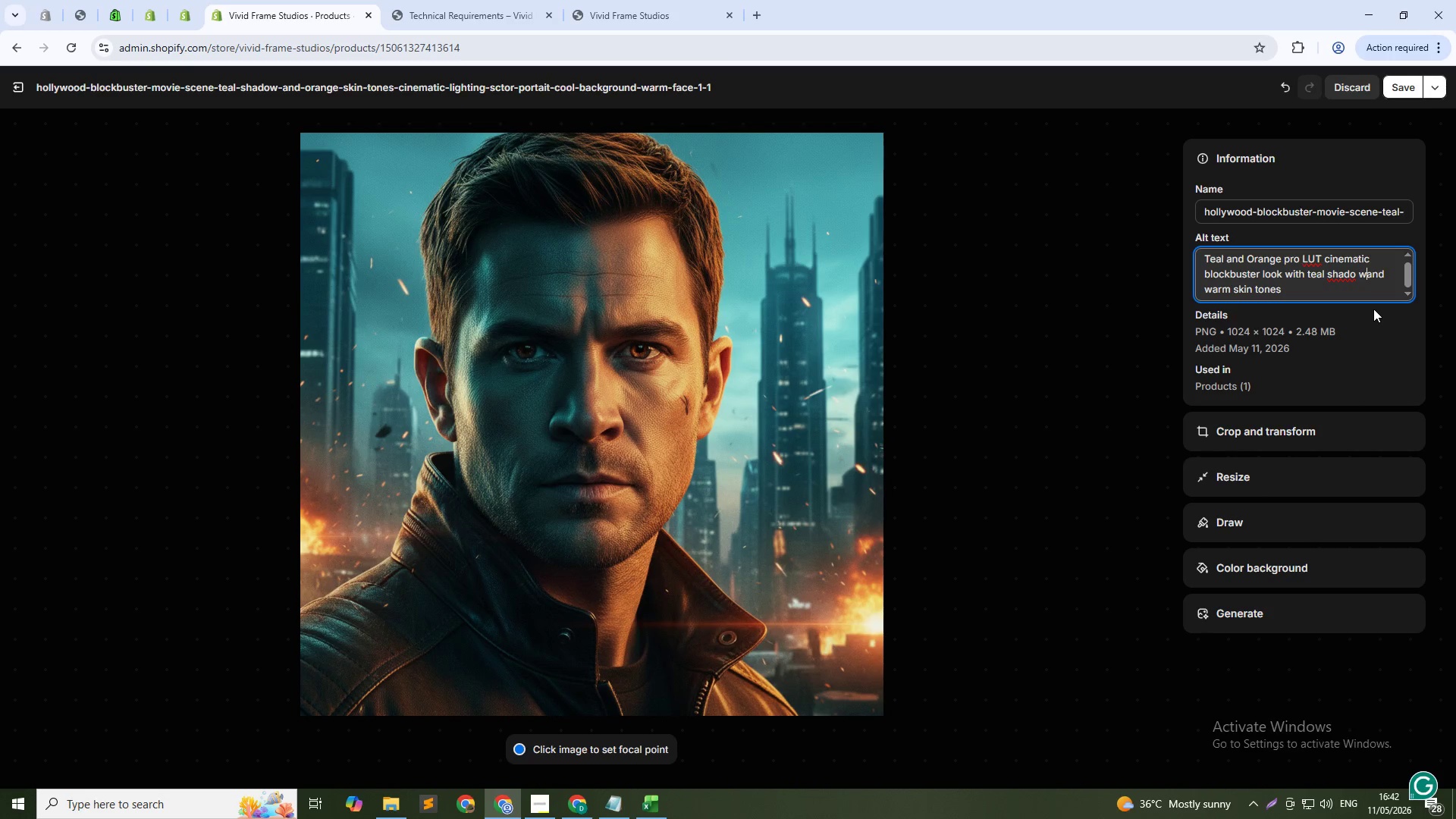 
key(Backspace)
 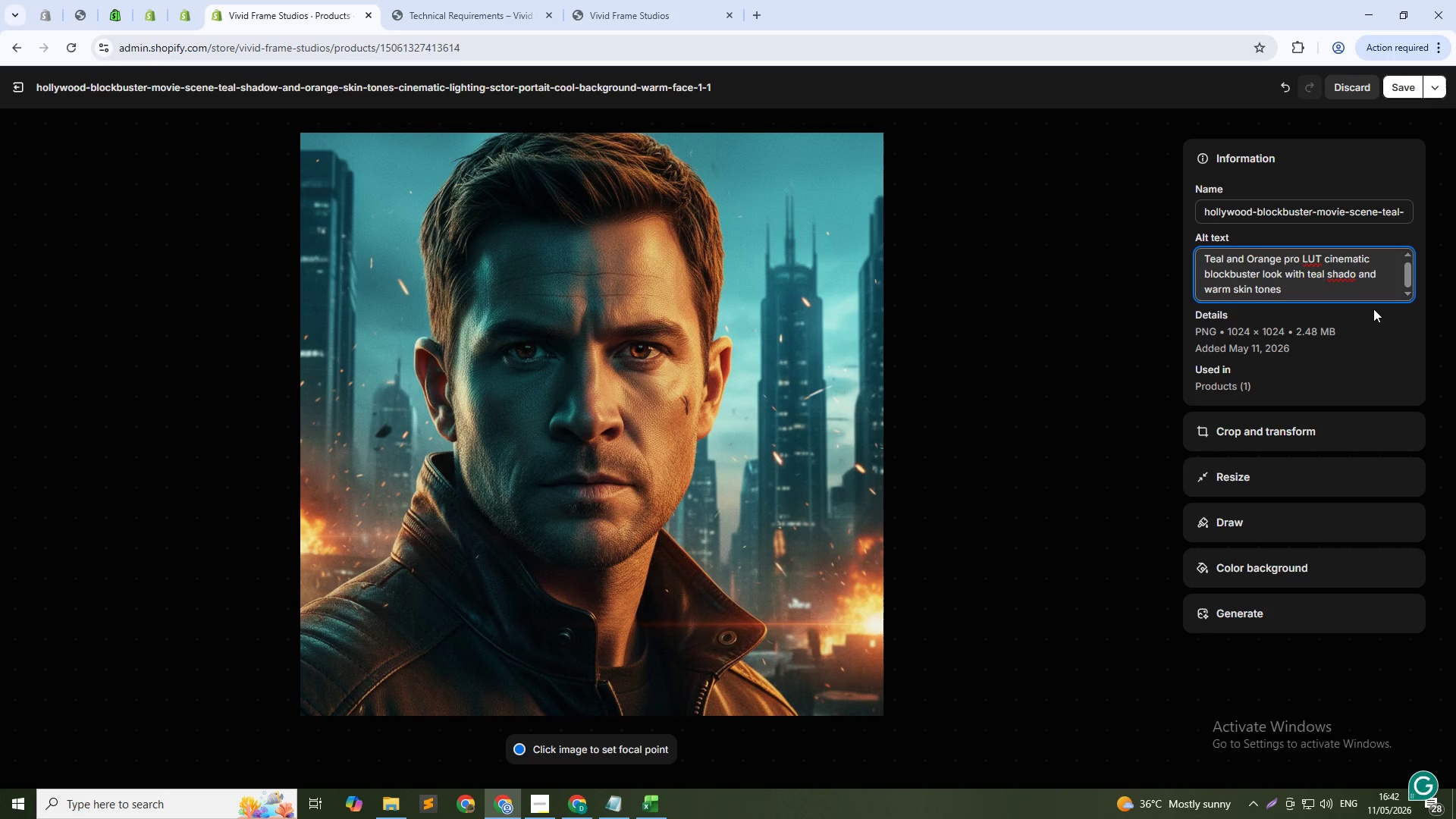 
key(Backspace)
 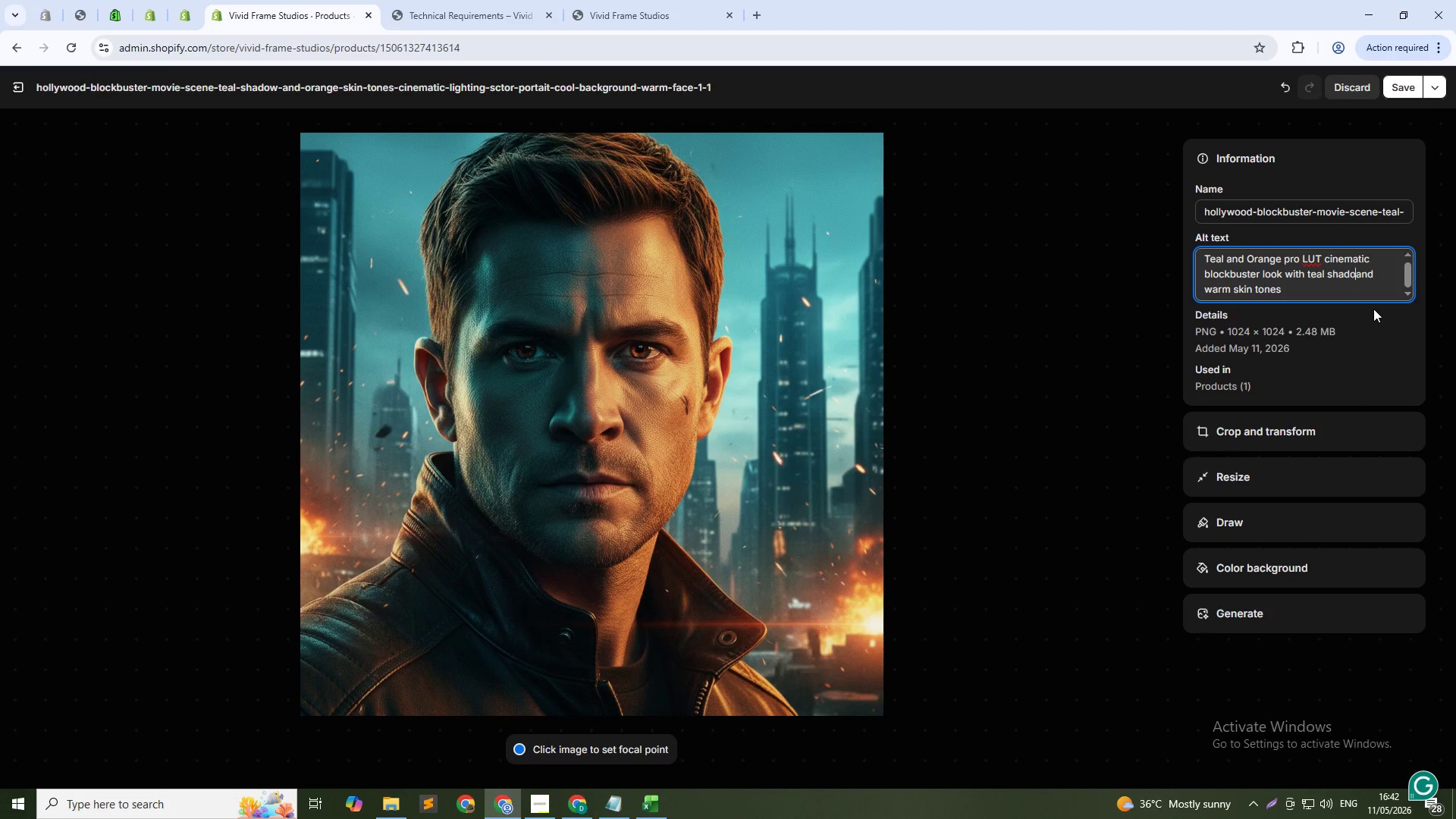 
key(W)
 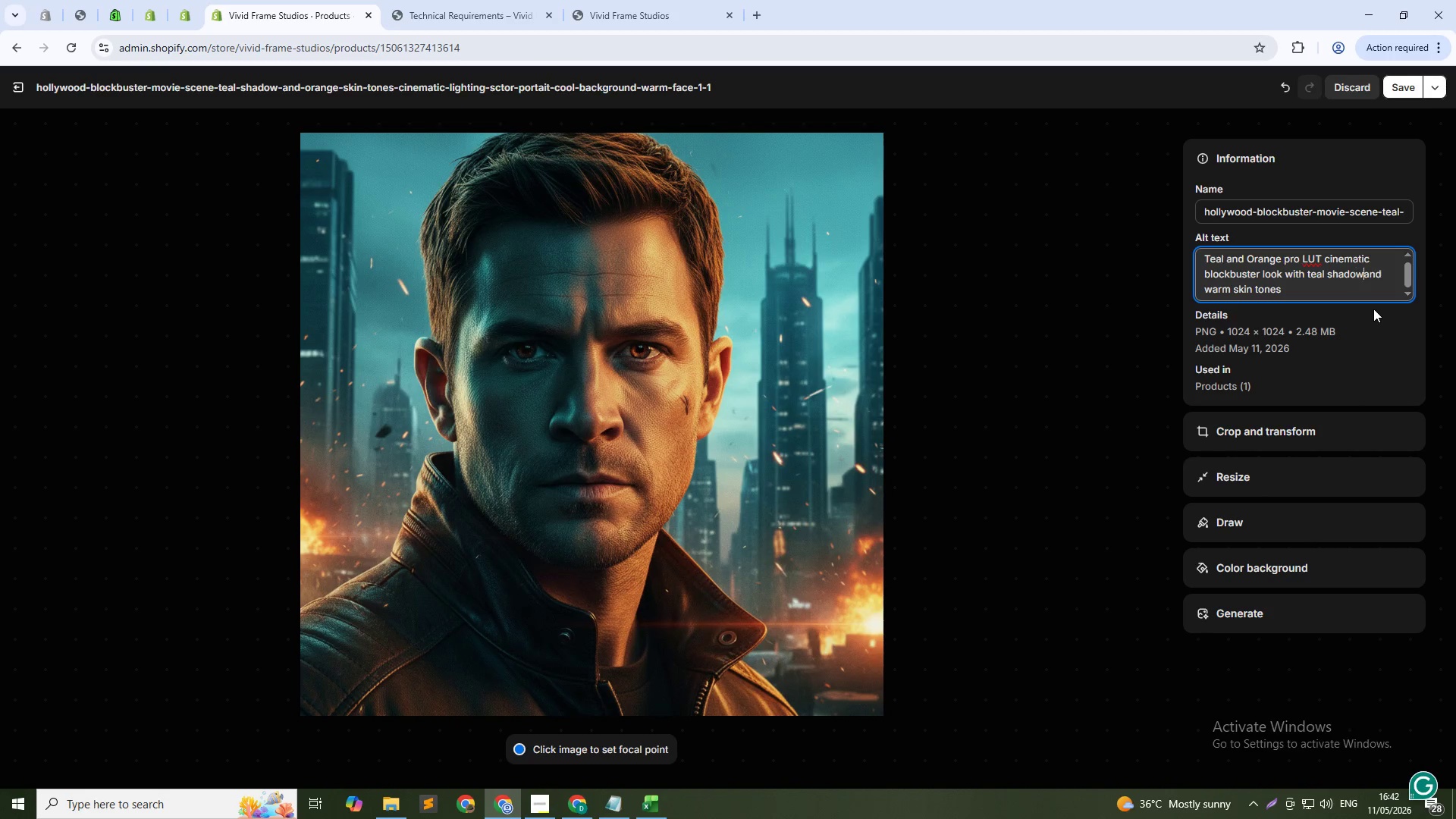 
key(Space)
 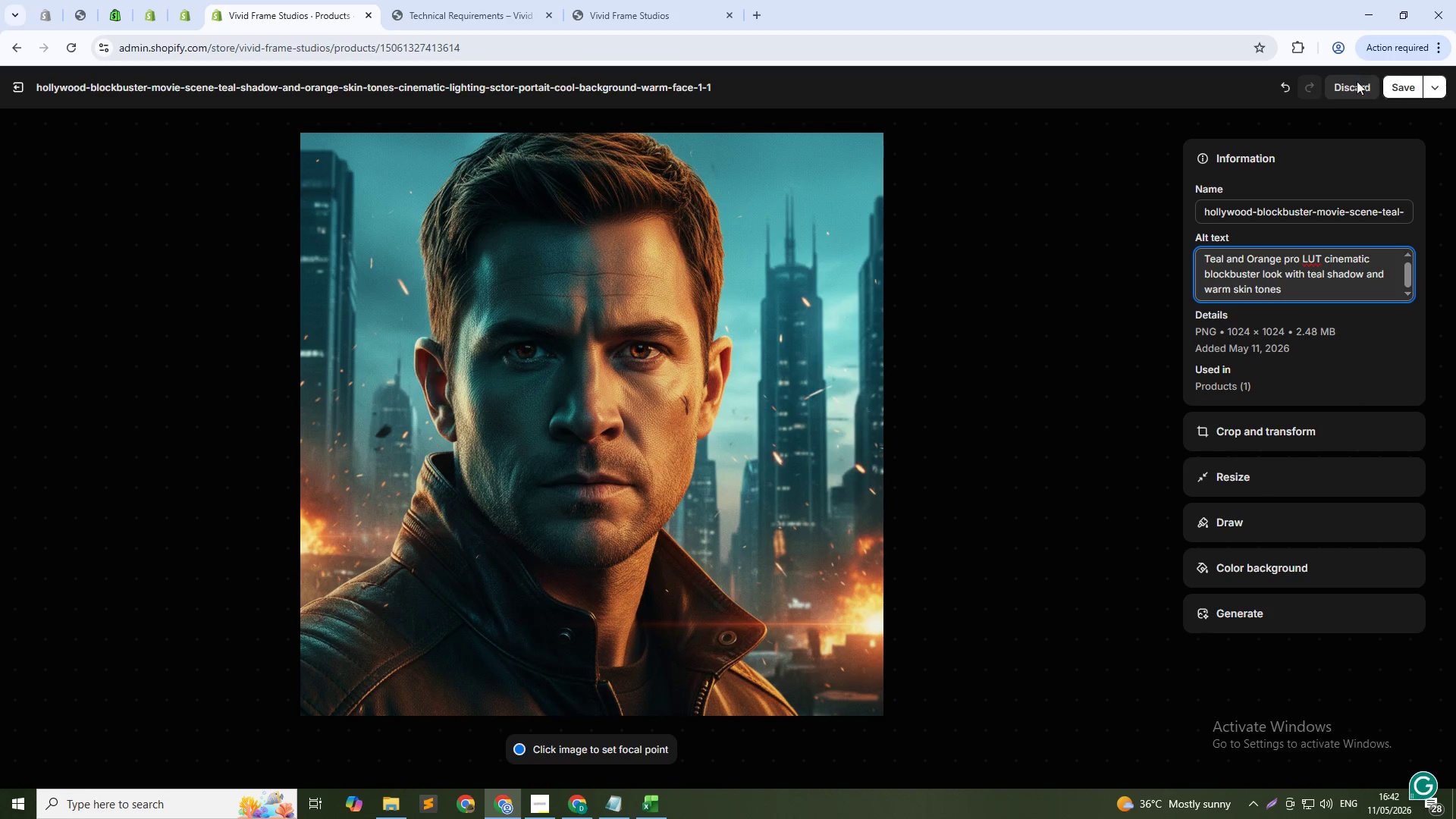 
left_click([1396, 90])
 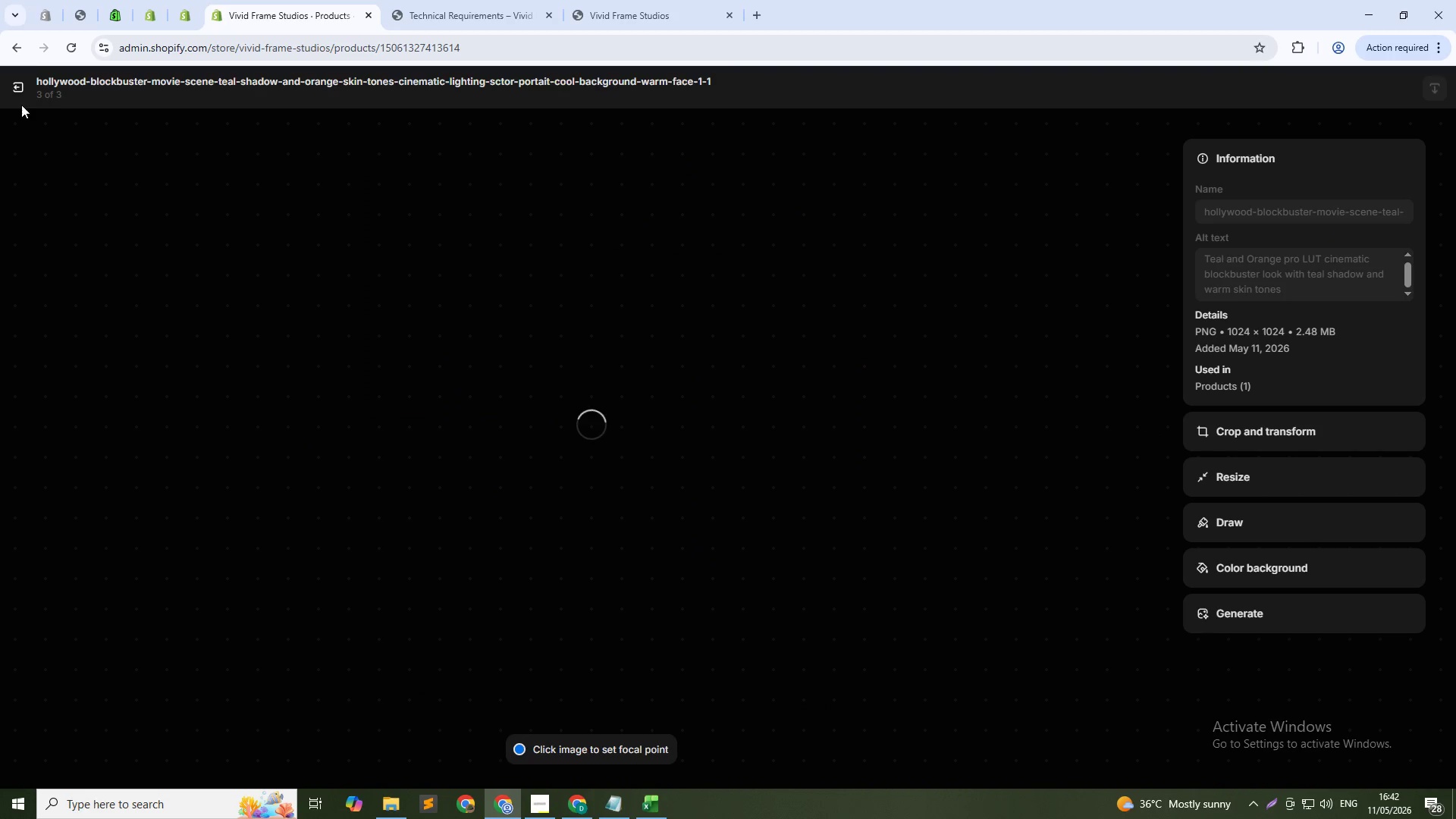 
left_click([20, 80])
 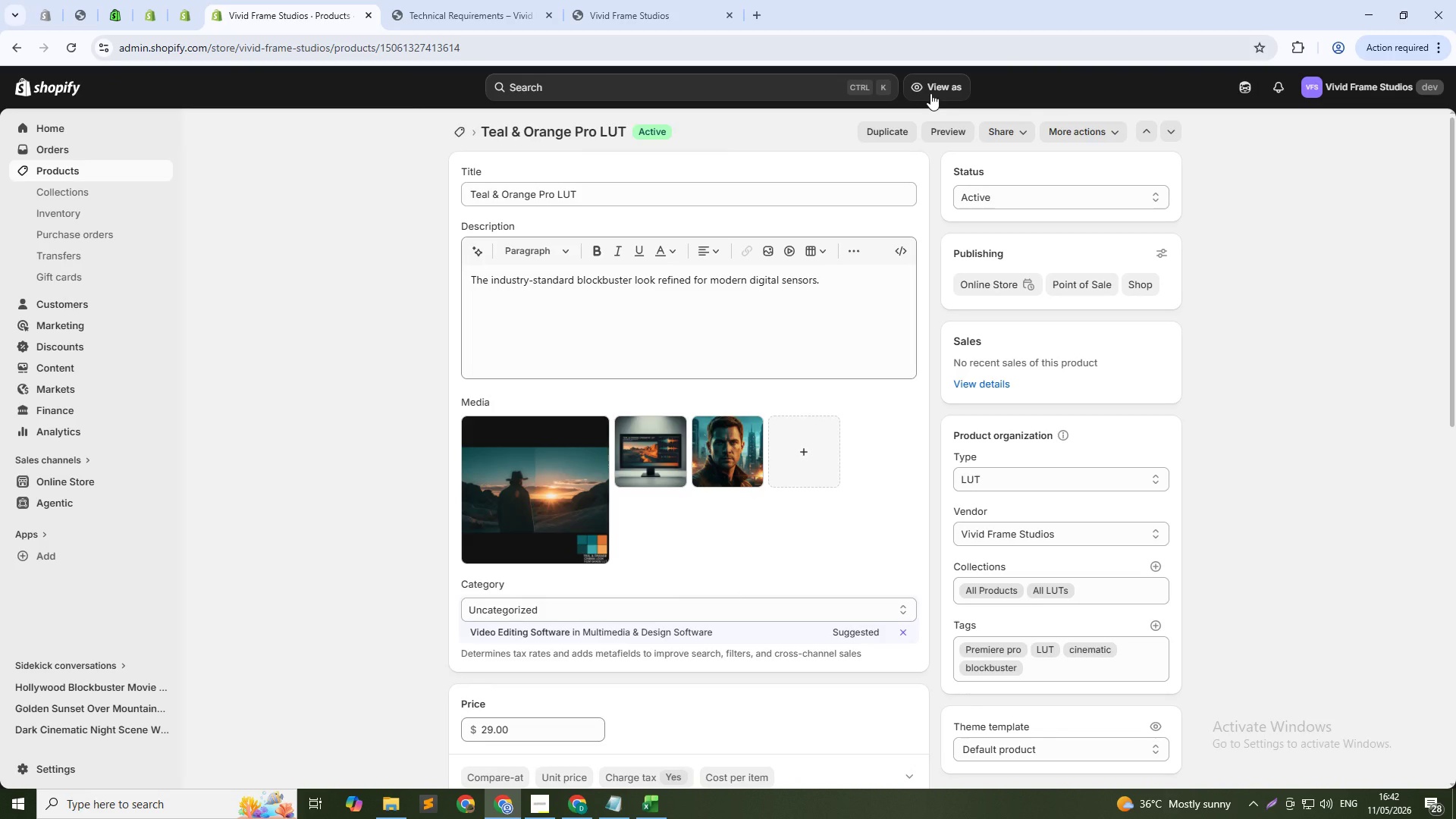 
scroll: coordinate [795, 351], scroll_direction: up, amount: 5.0
 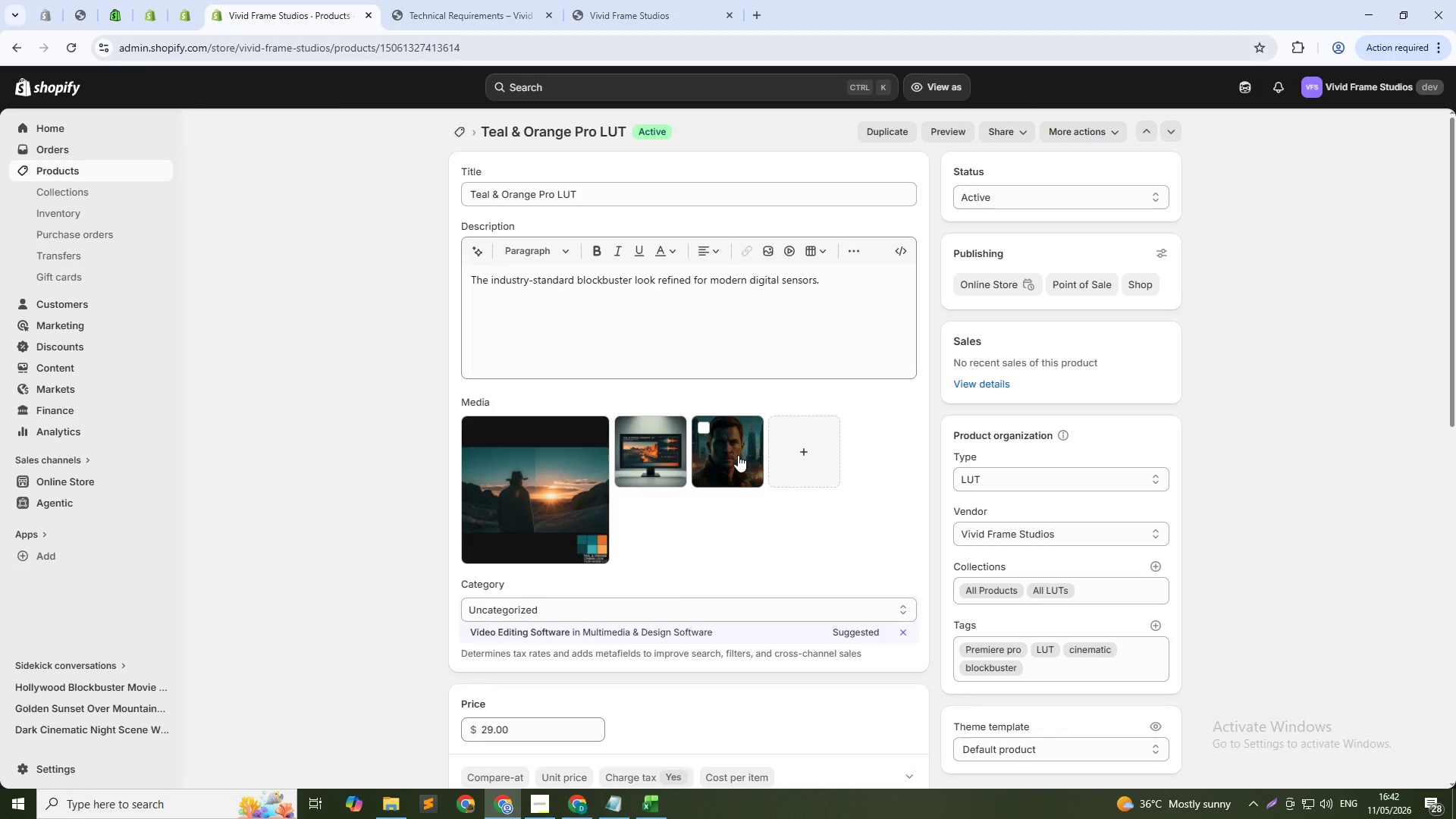 
left_click([738, 455])
 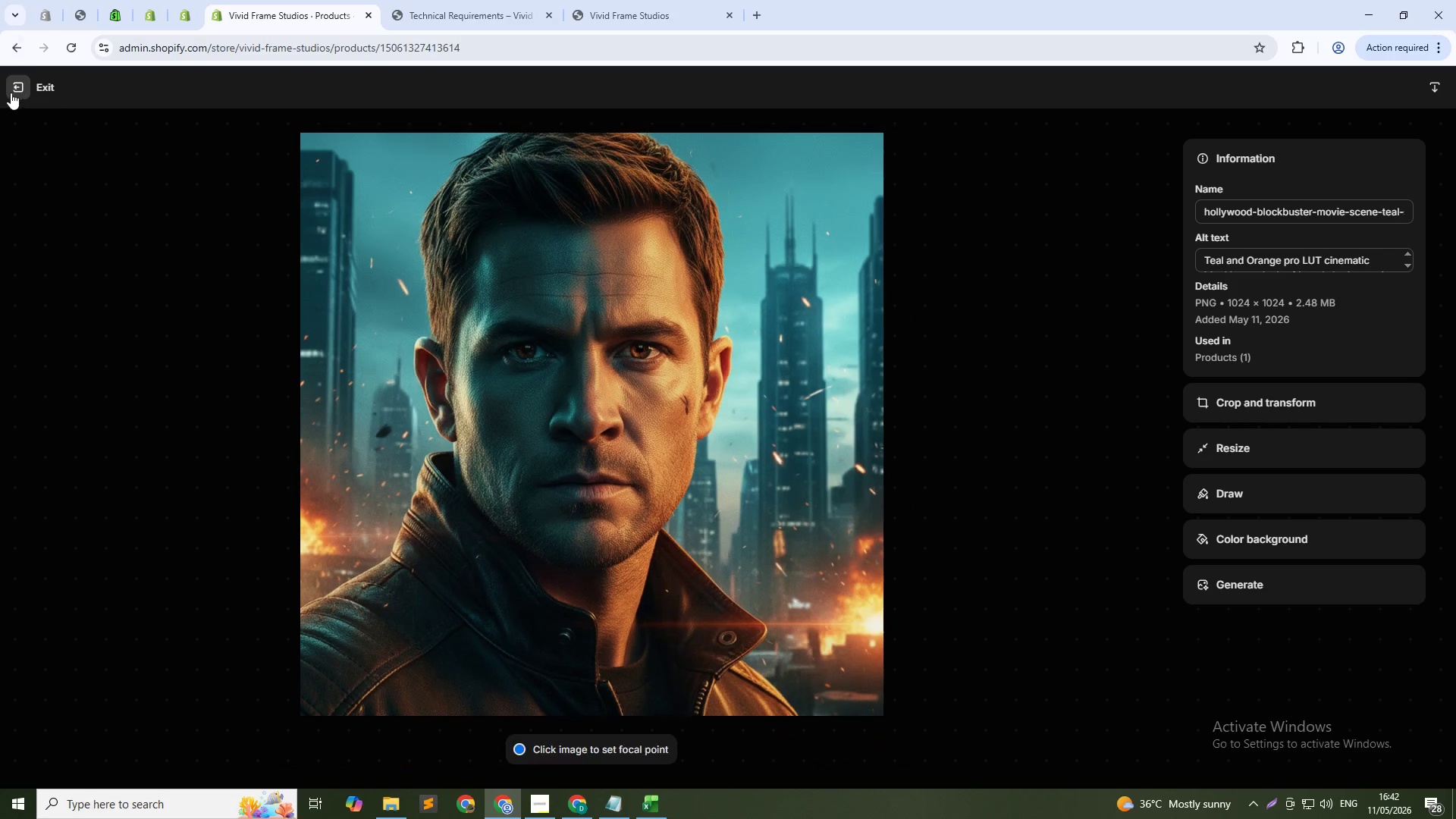 
left_click([14, 91])
 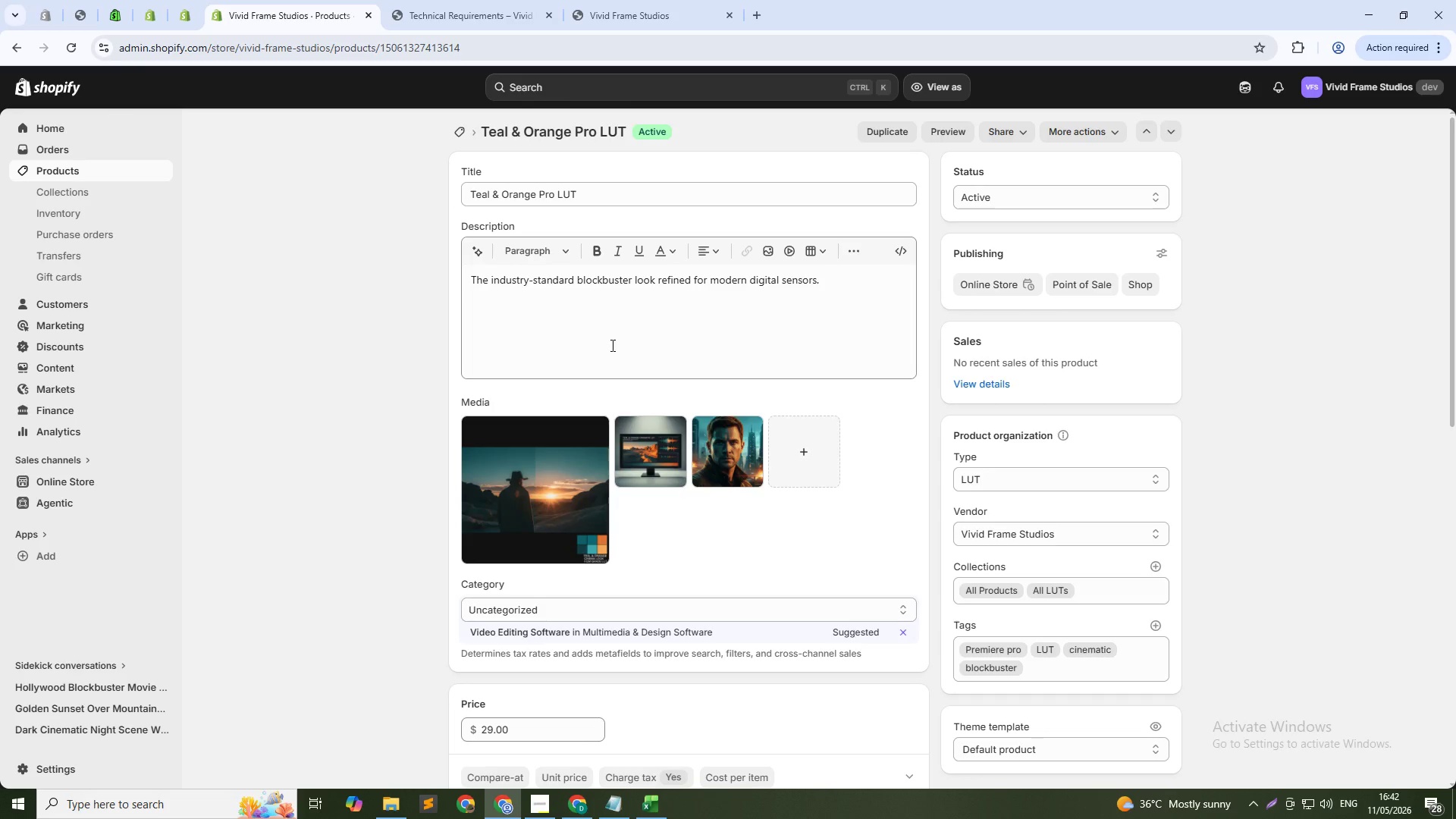 
scroll: coordinate [645, 363], scroll_direction: up, amount: 5.0
 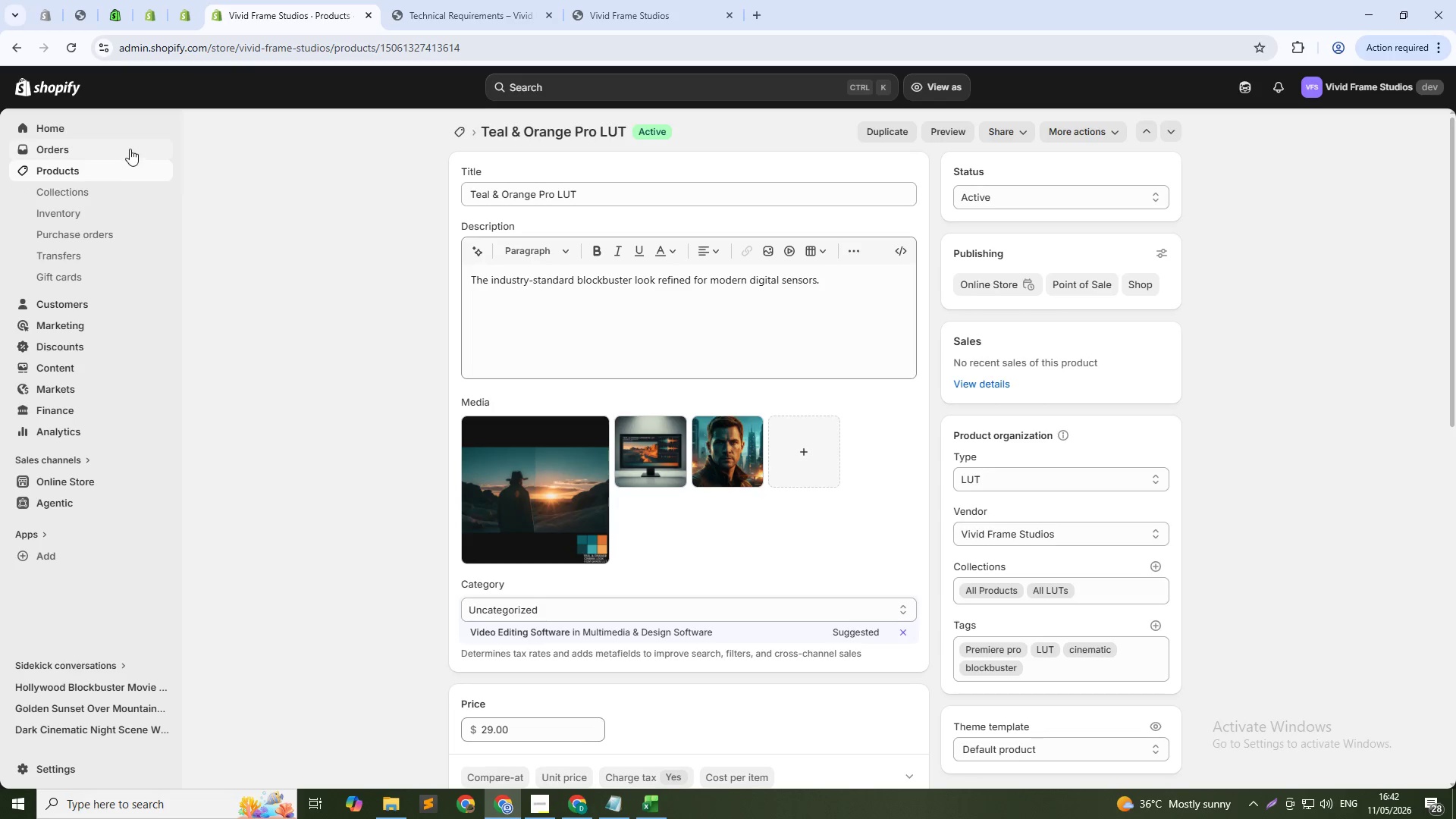 
left_click([102, 172])
 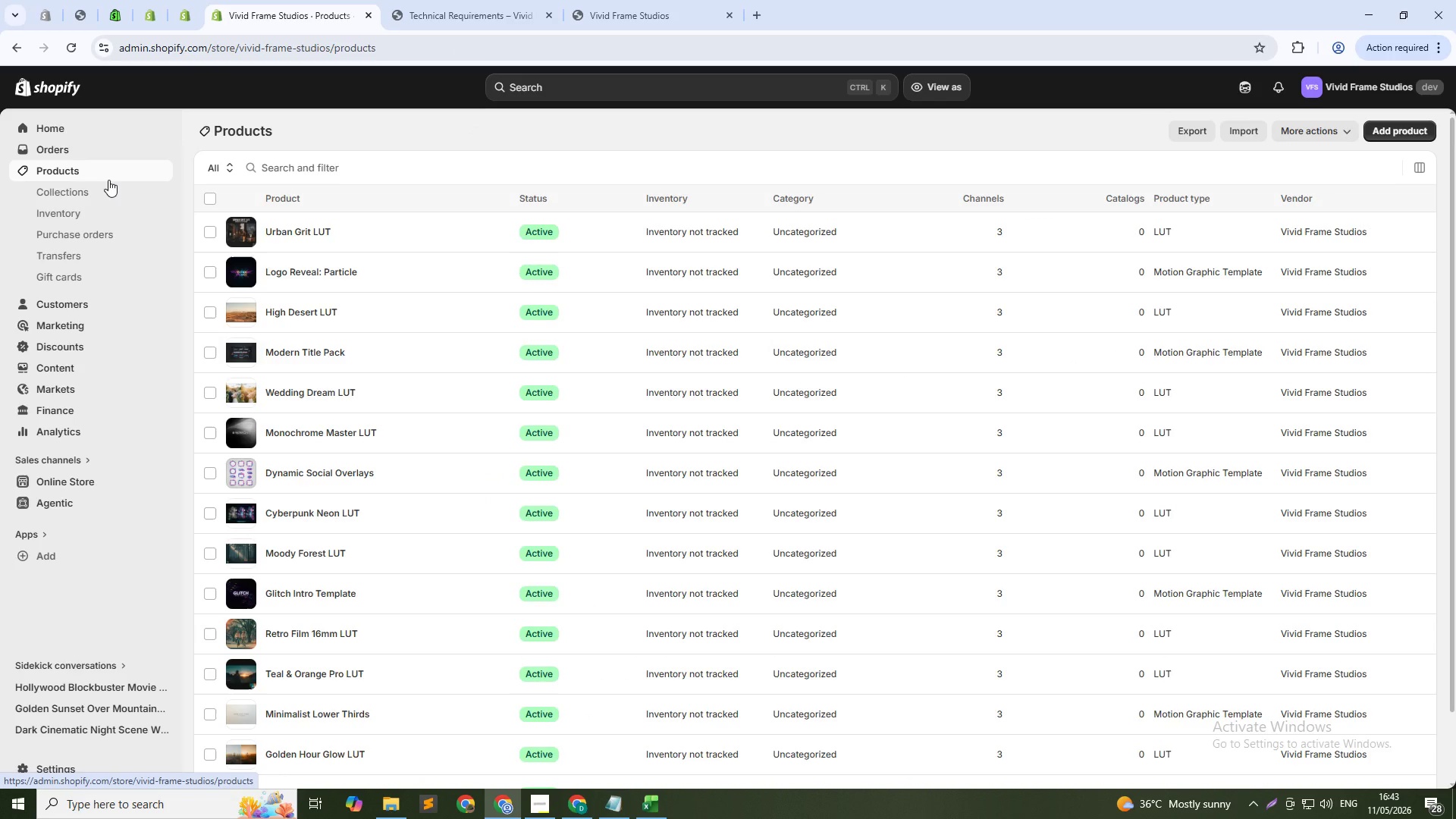 
wait(5.94)
 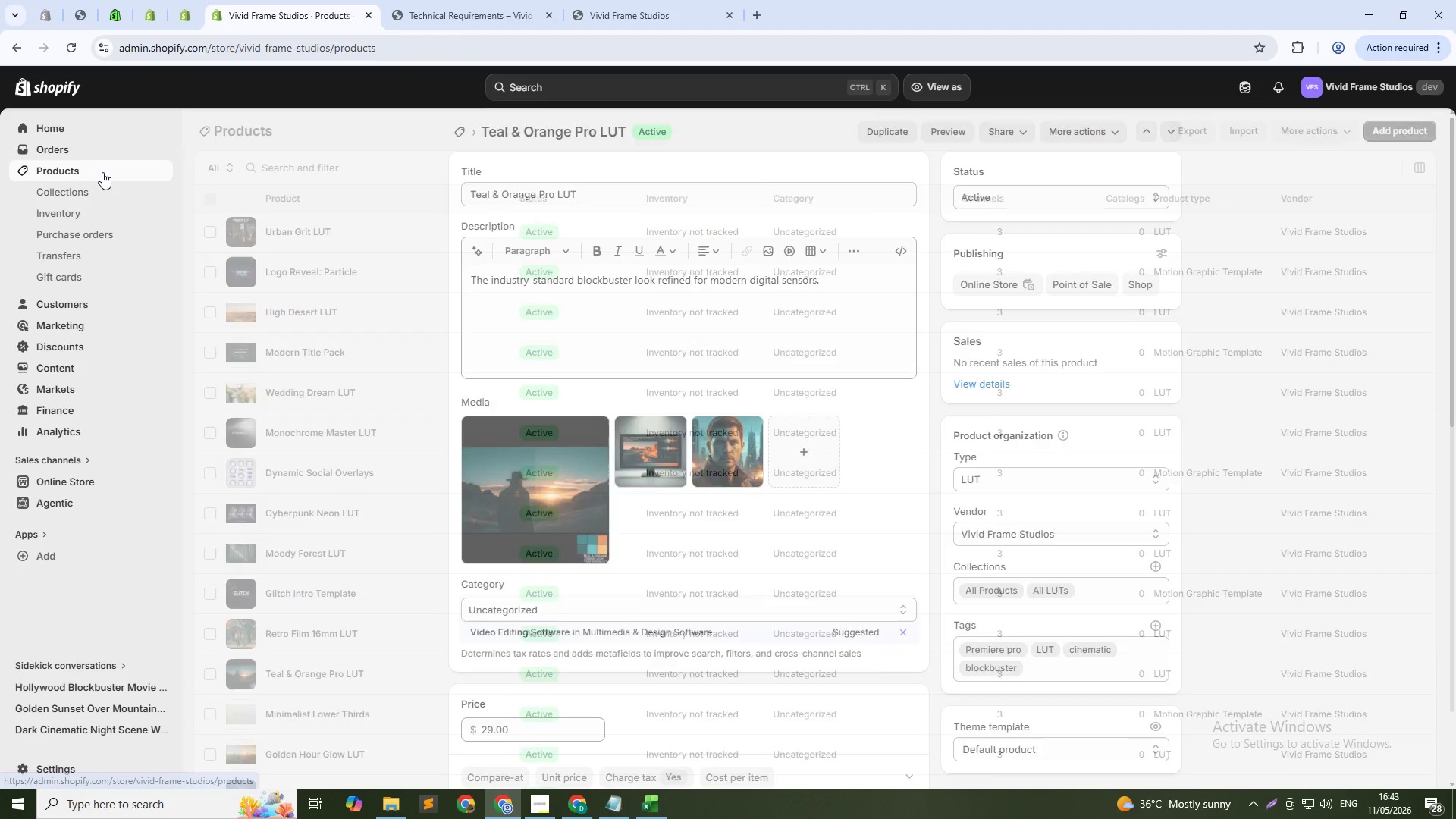 
scroll: coordinate [434, 632], scroll_direction: down, amount: 3.0
 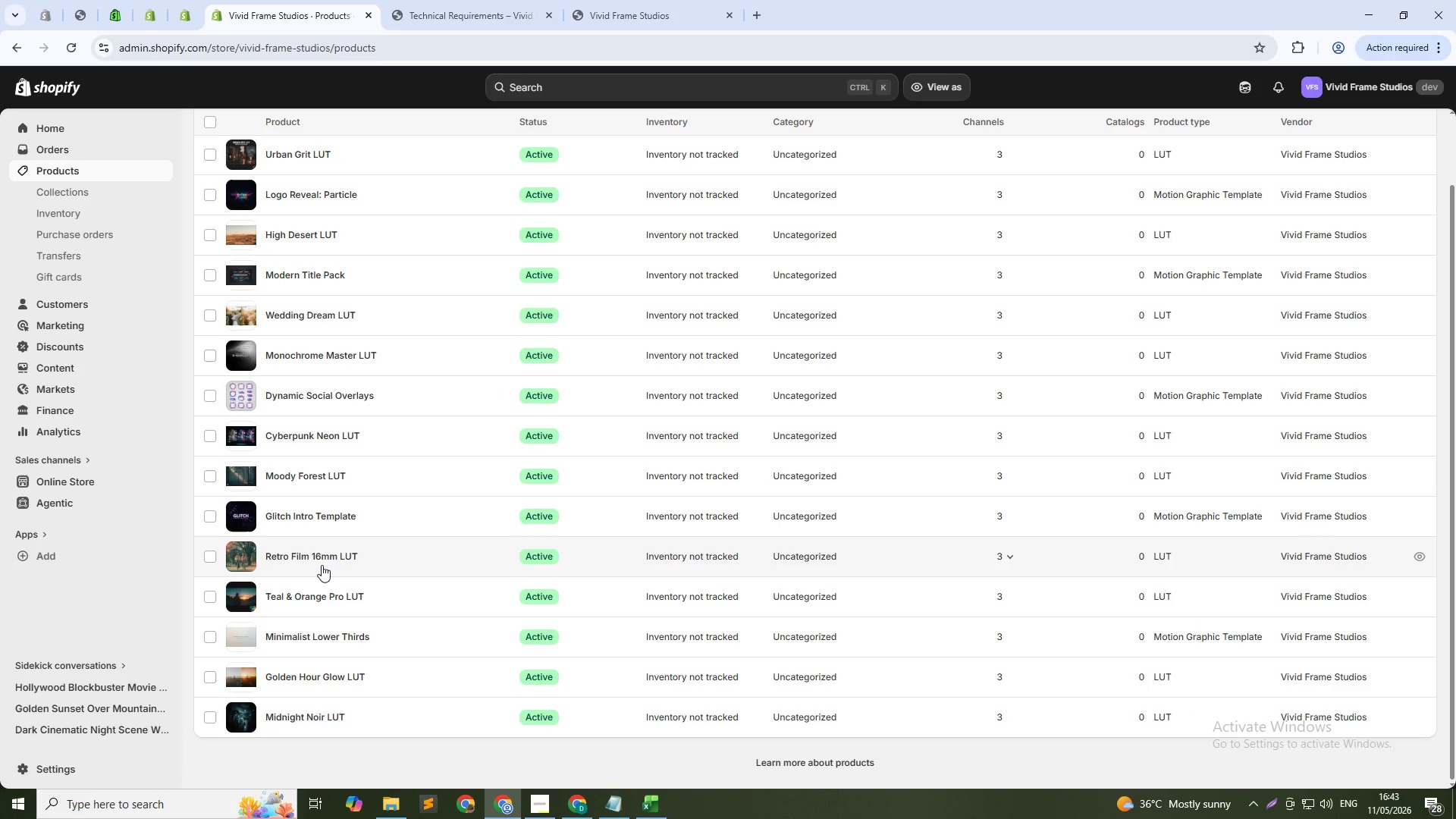 
left_click([321, 560])
 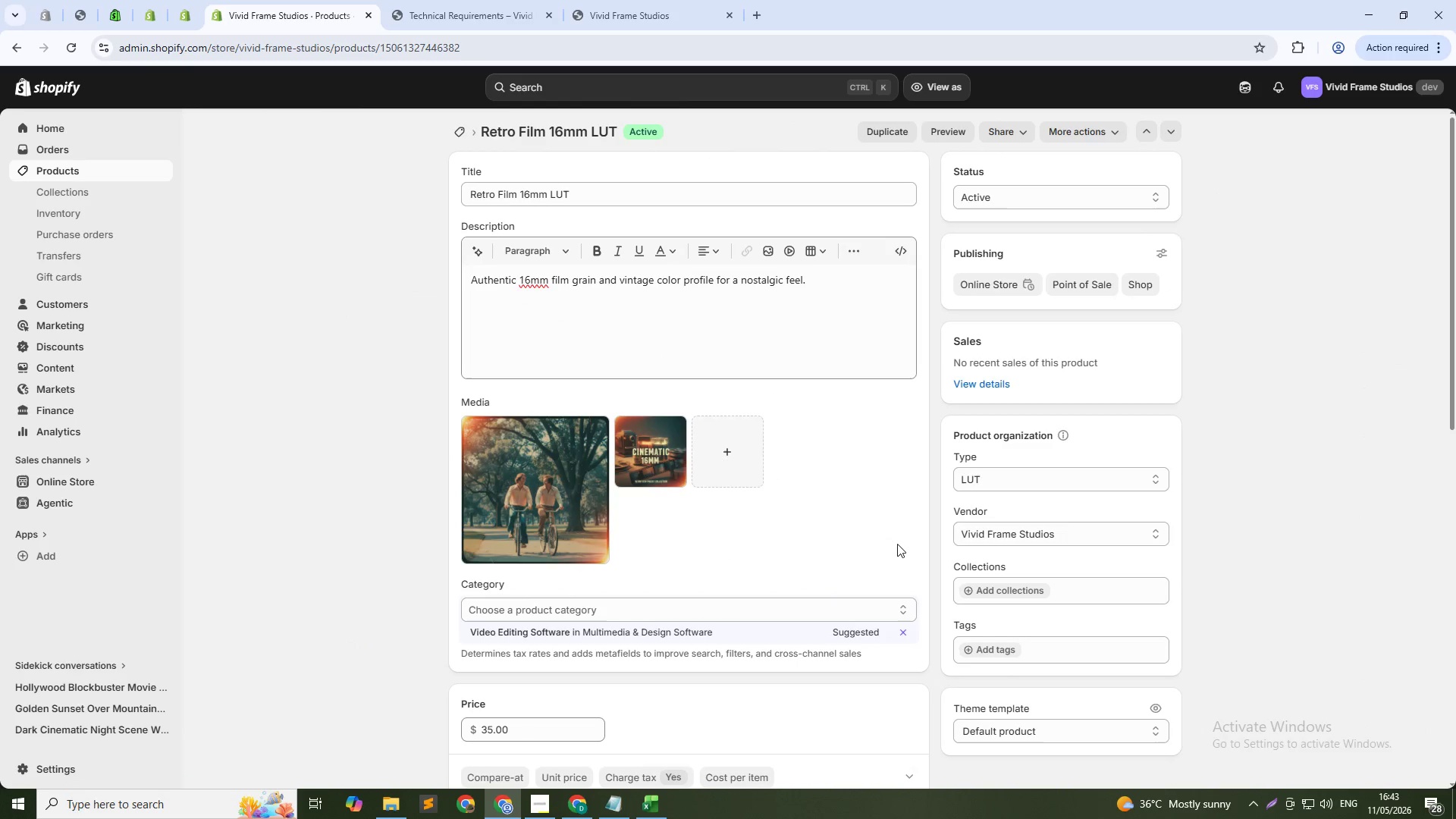 
wait(5.23)
 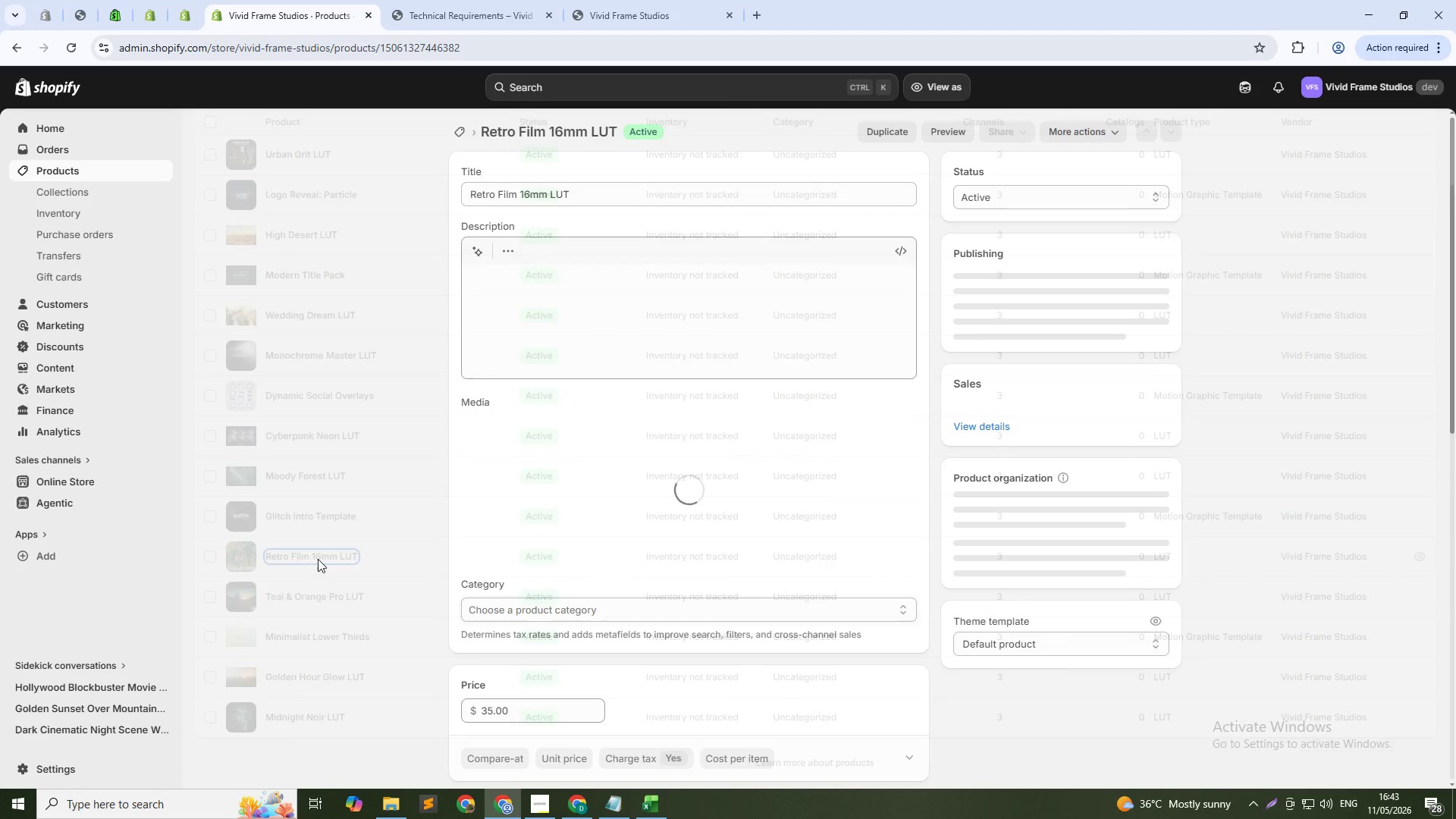 
left_click([717, 475])
 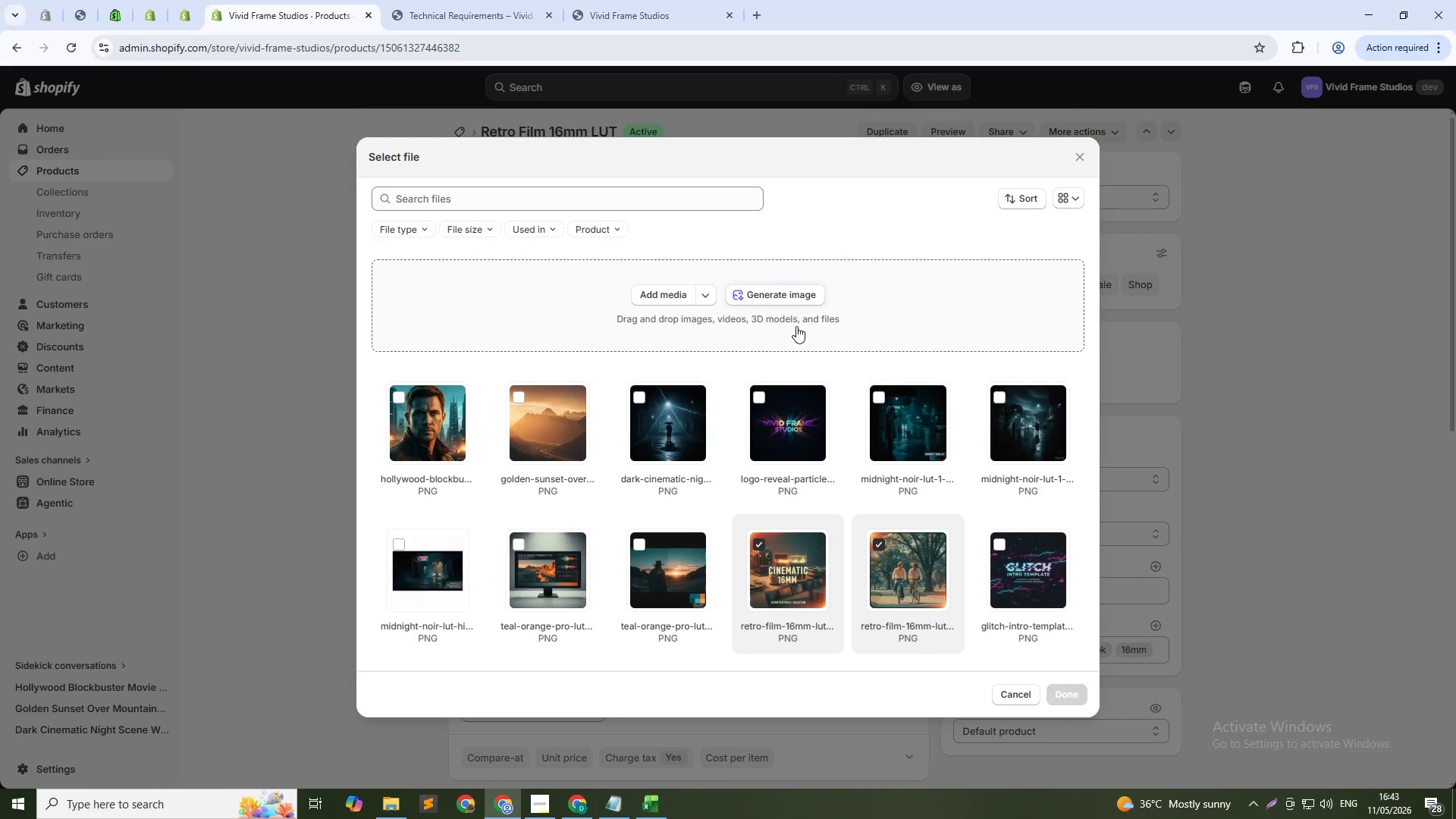 
left_click([795, 298])
 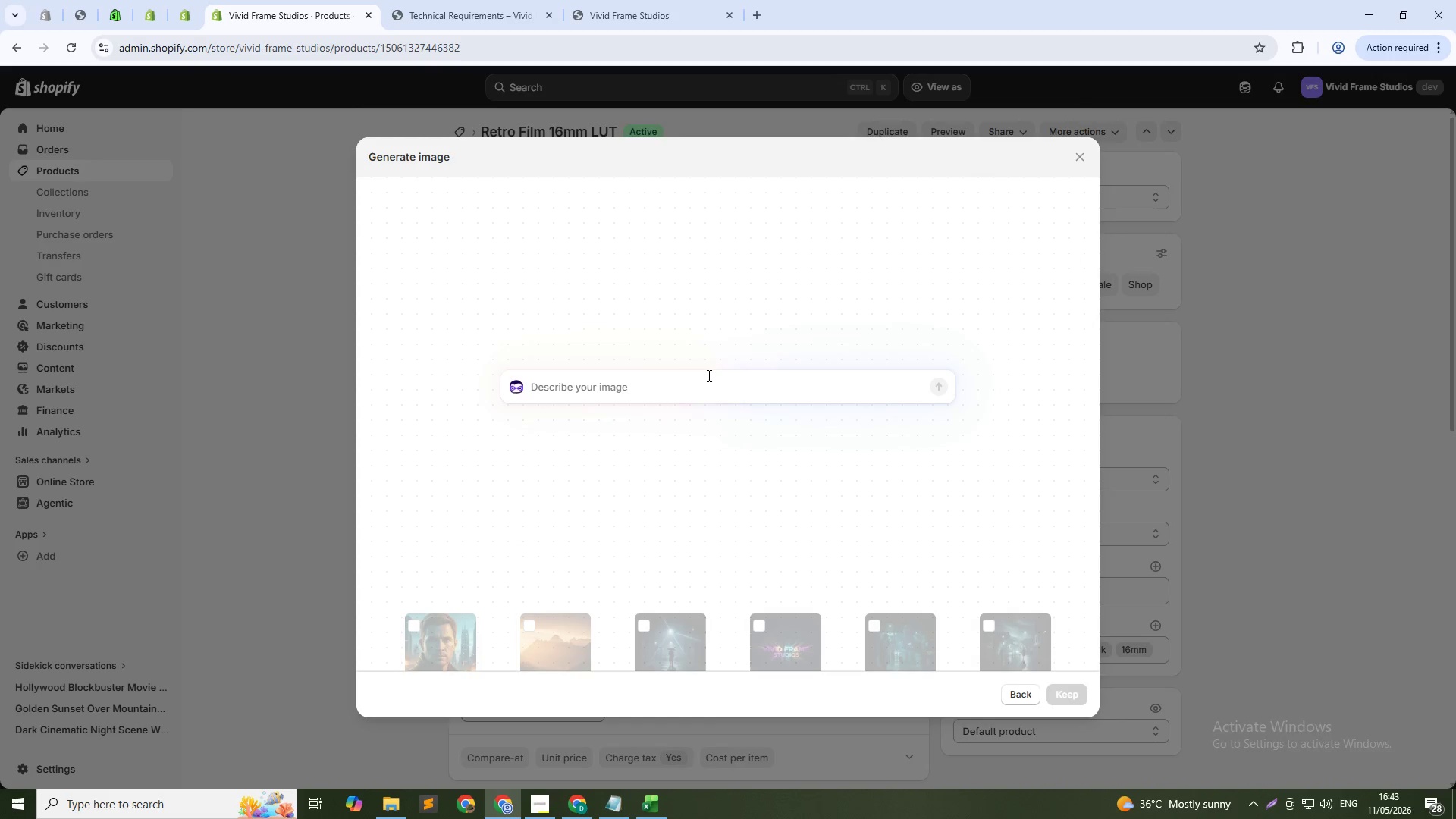 
type(Vintage 16mm fill)
key(Backspace)
type(m still, faded colors, film grain, light leaks, warm brown and orange r)
key(Backspace)
type(tones, nostalgic old cinema look, 1:1 )
 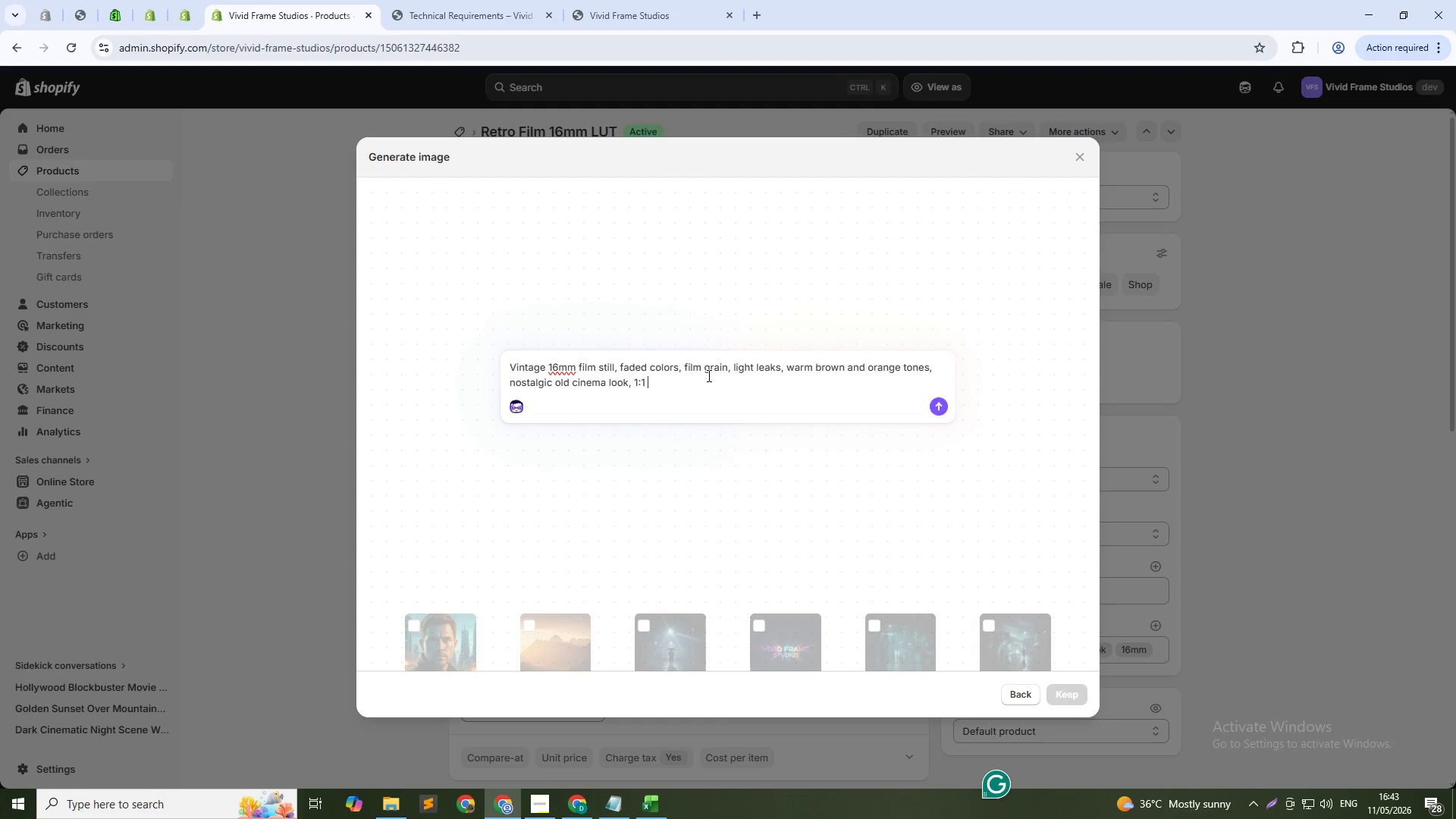 
key(Enter)
 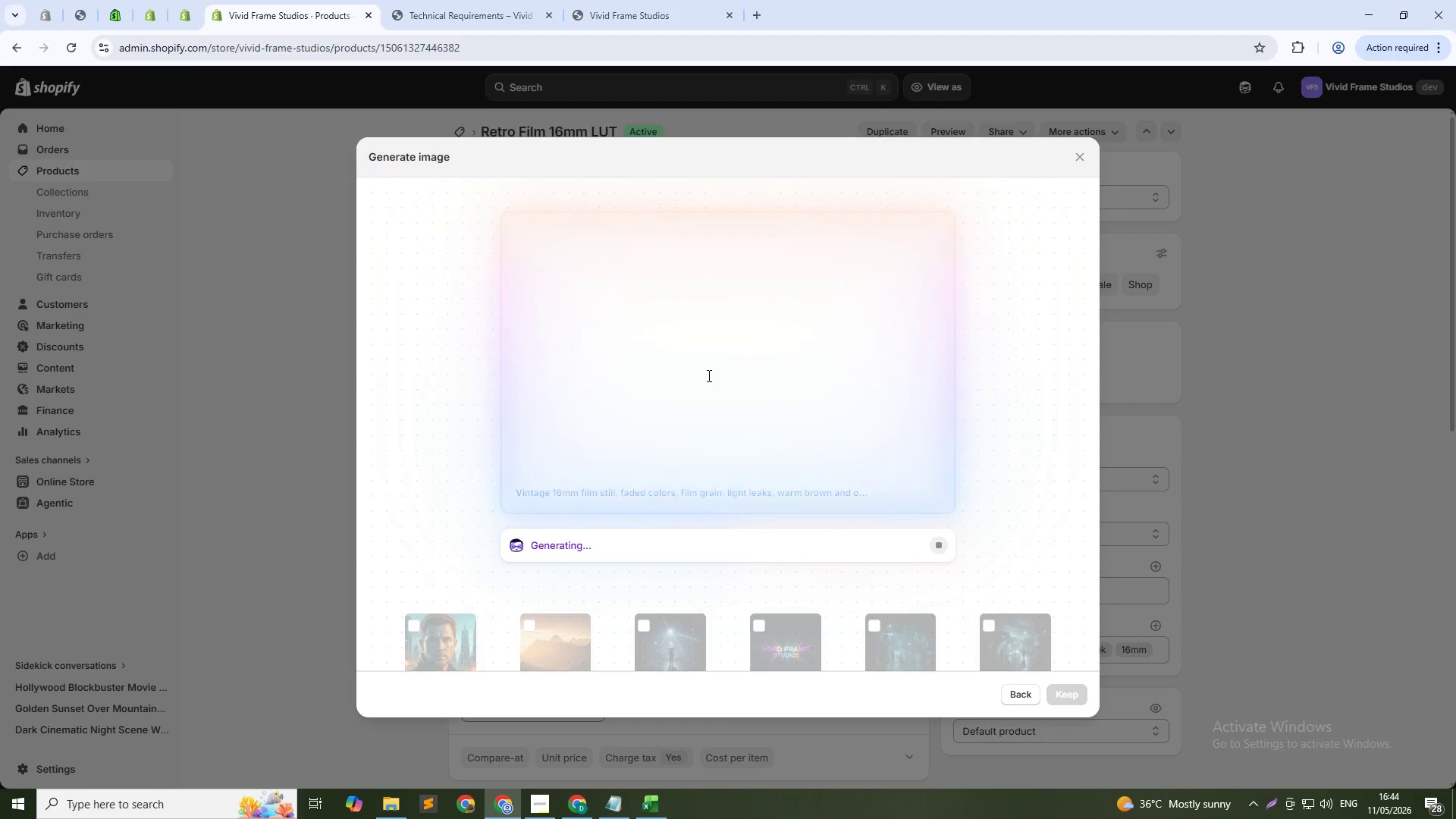 
wait(15.27)
 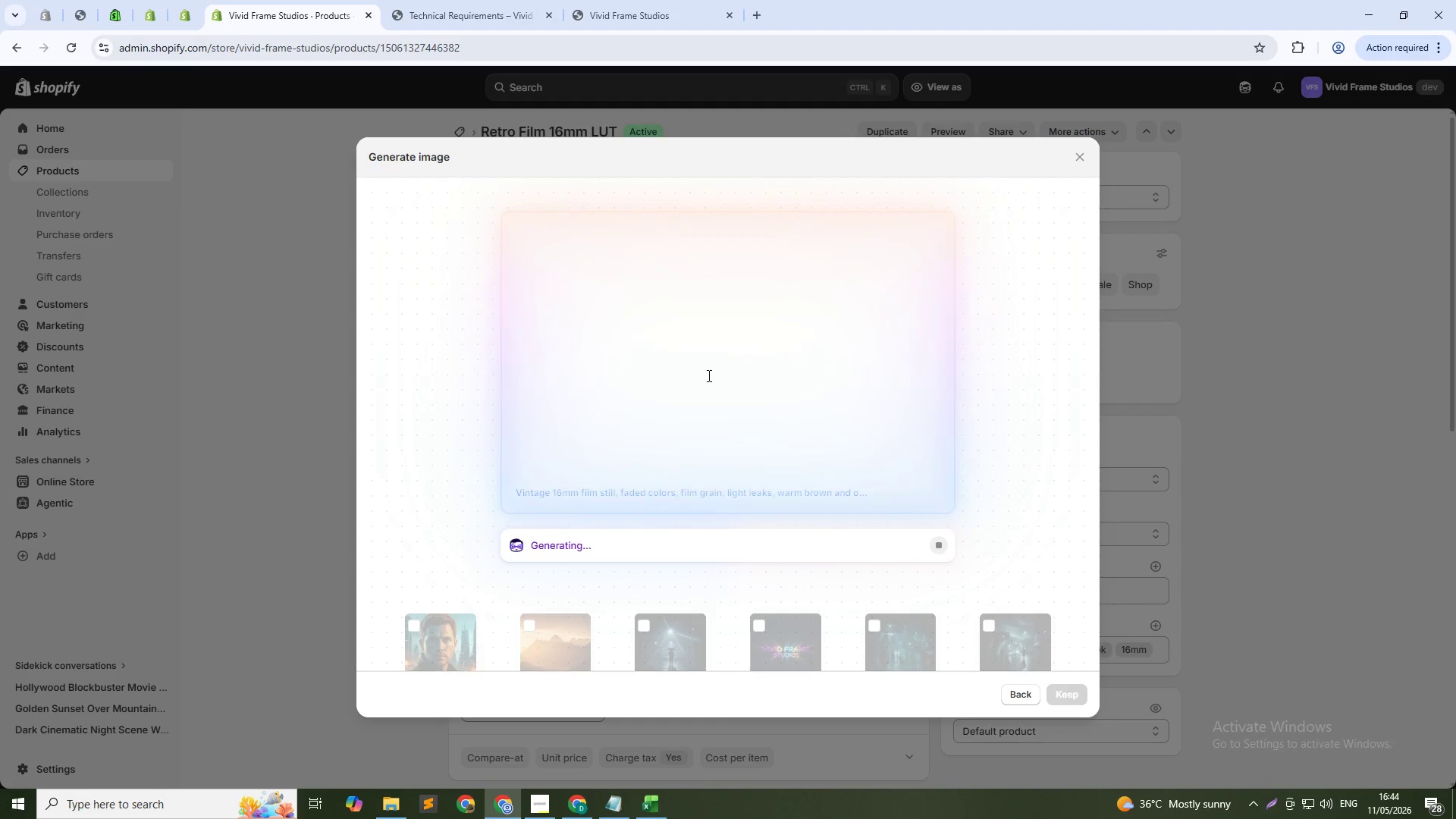 
key(Alt+AltLeft)
 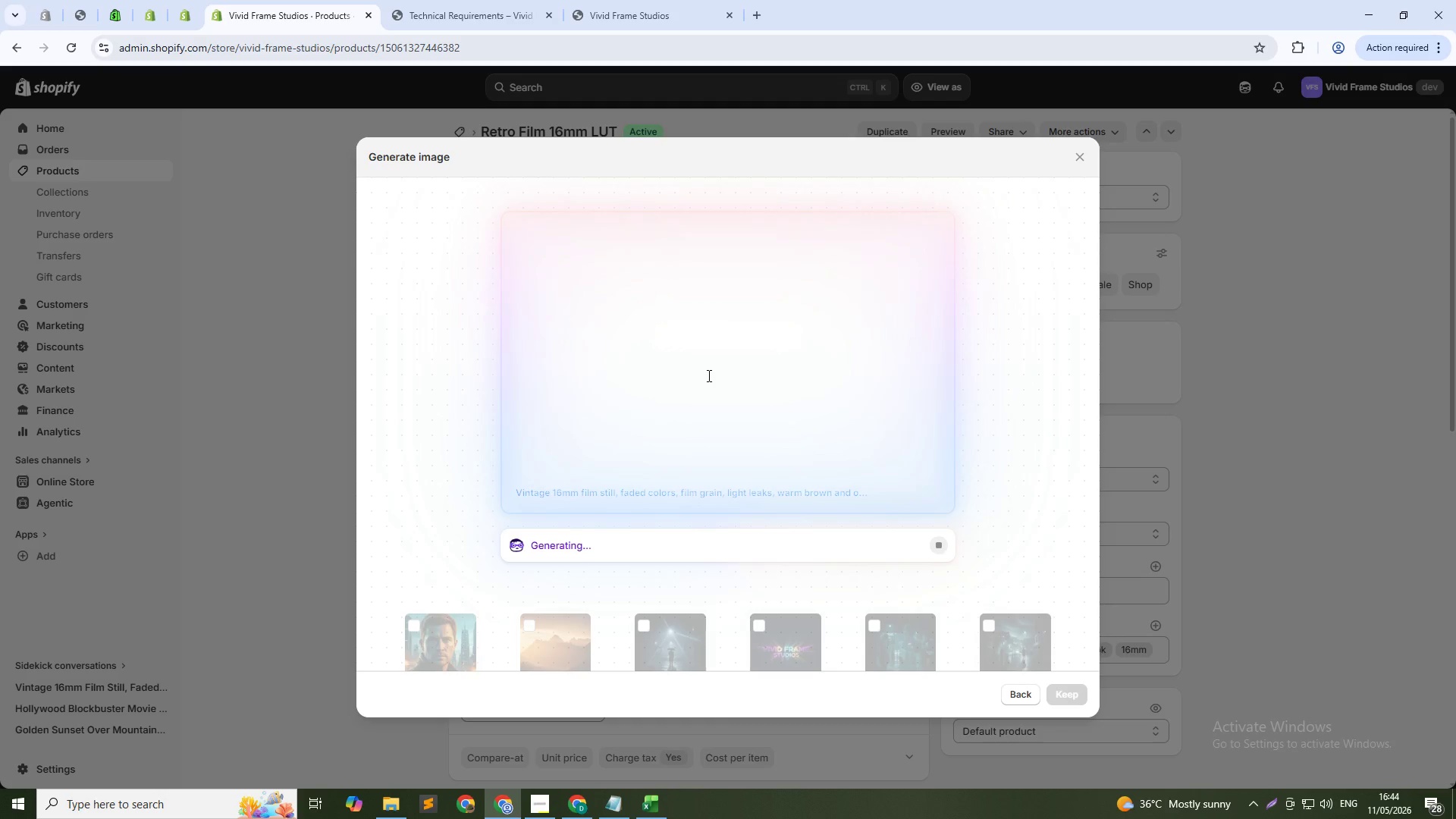 
key(Alt+Tab)